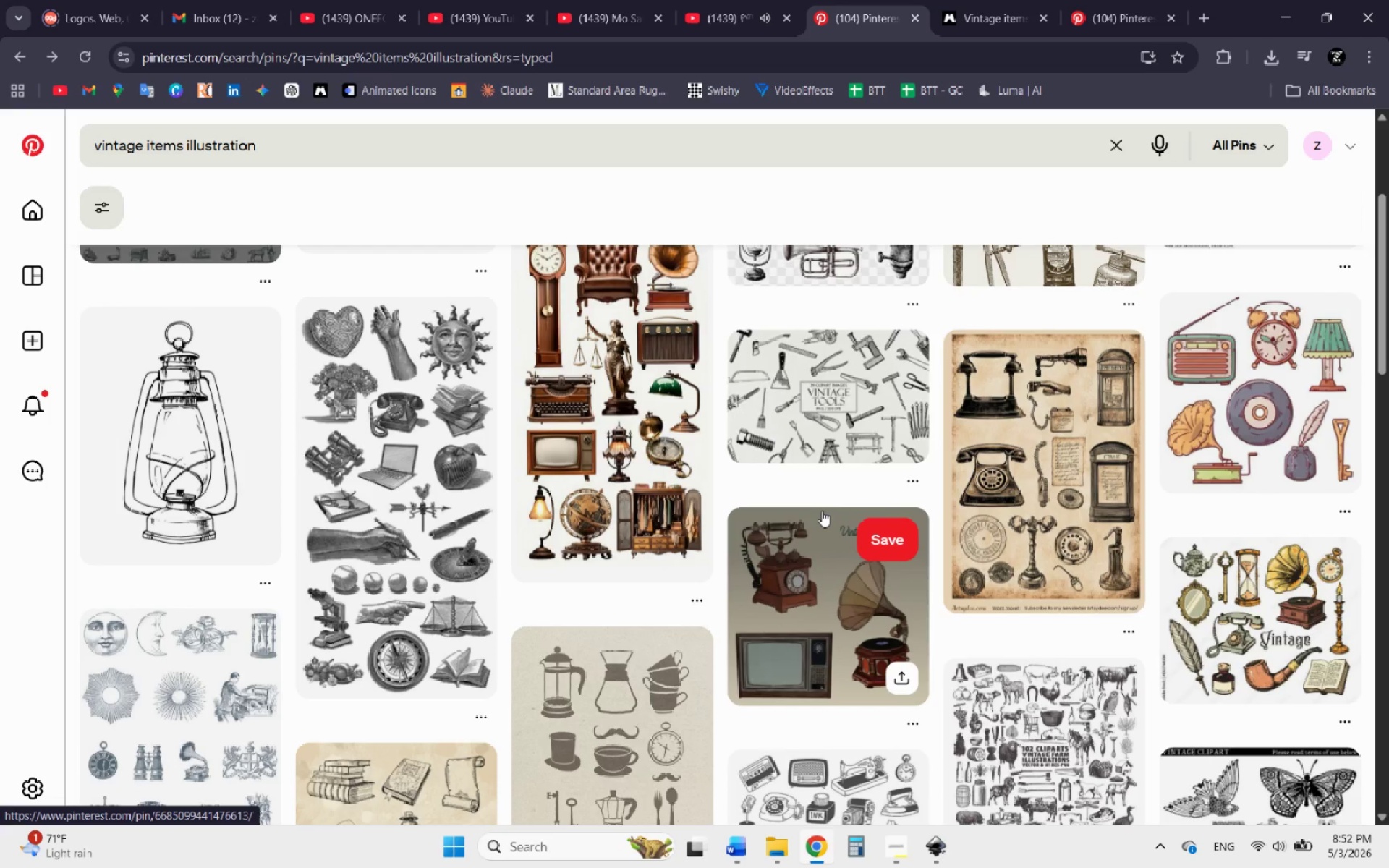 
scroll: coordinate [822, 511], scroll_direction: up, amount: 1.0
 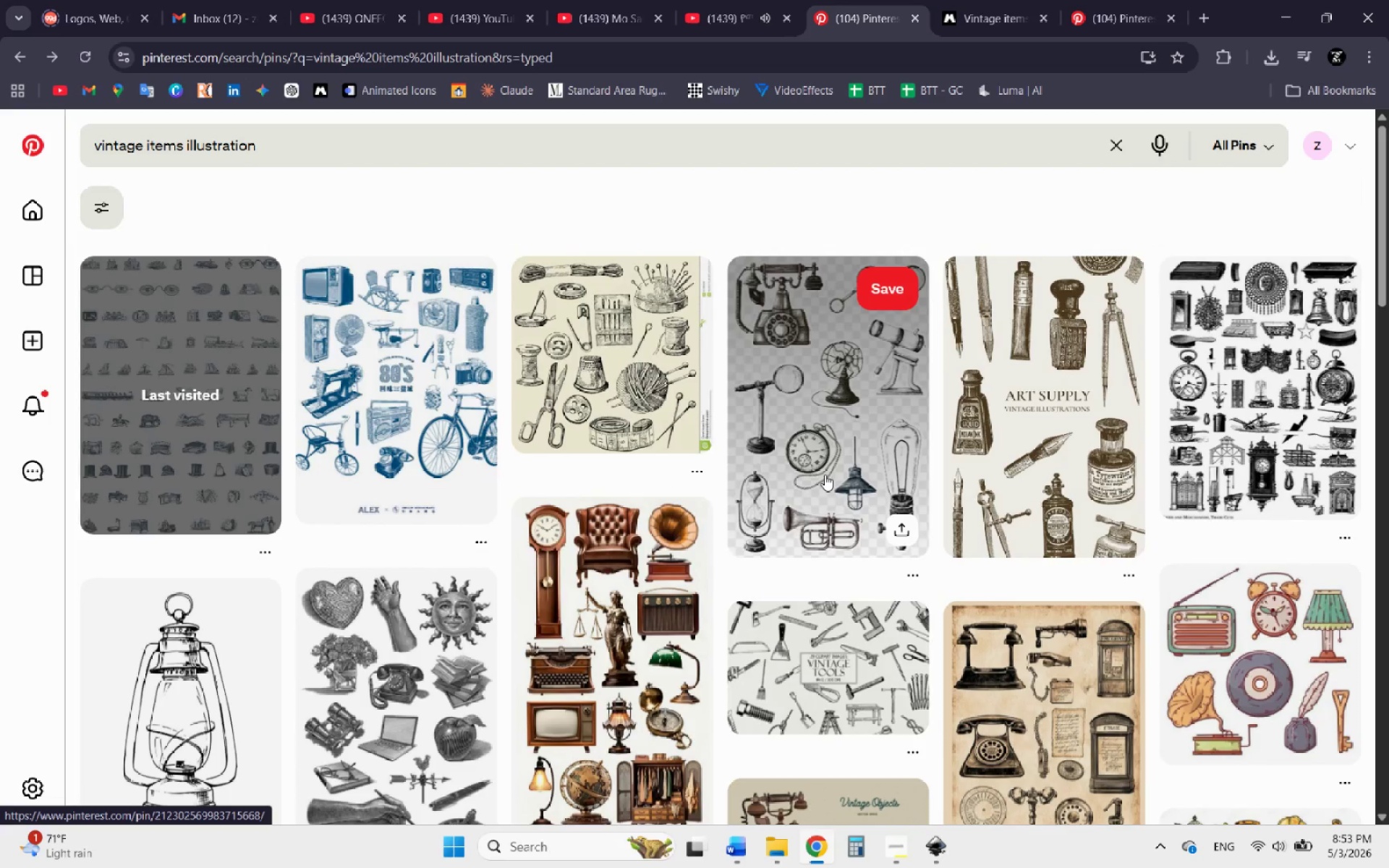 
left_click([825, 475])
 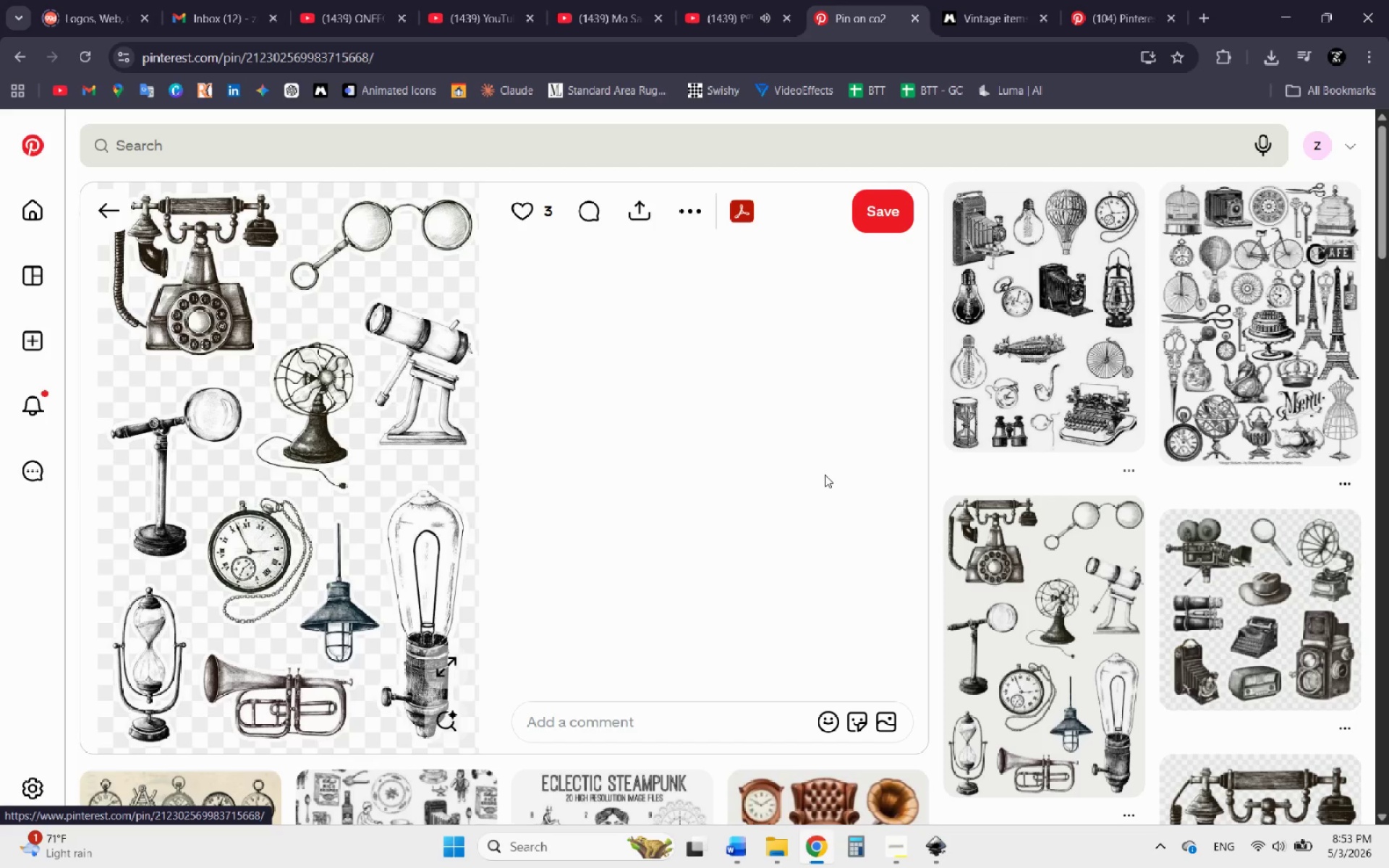 
mouse_move([396, 625])
 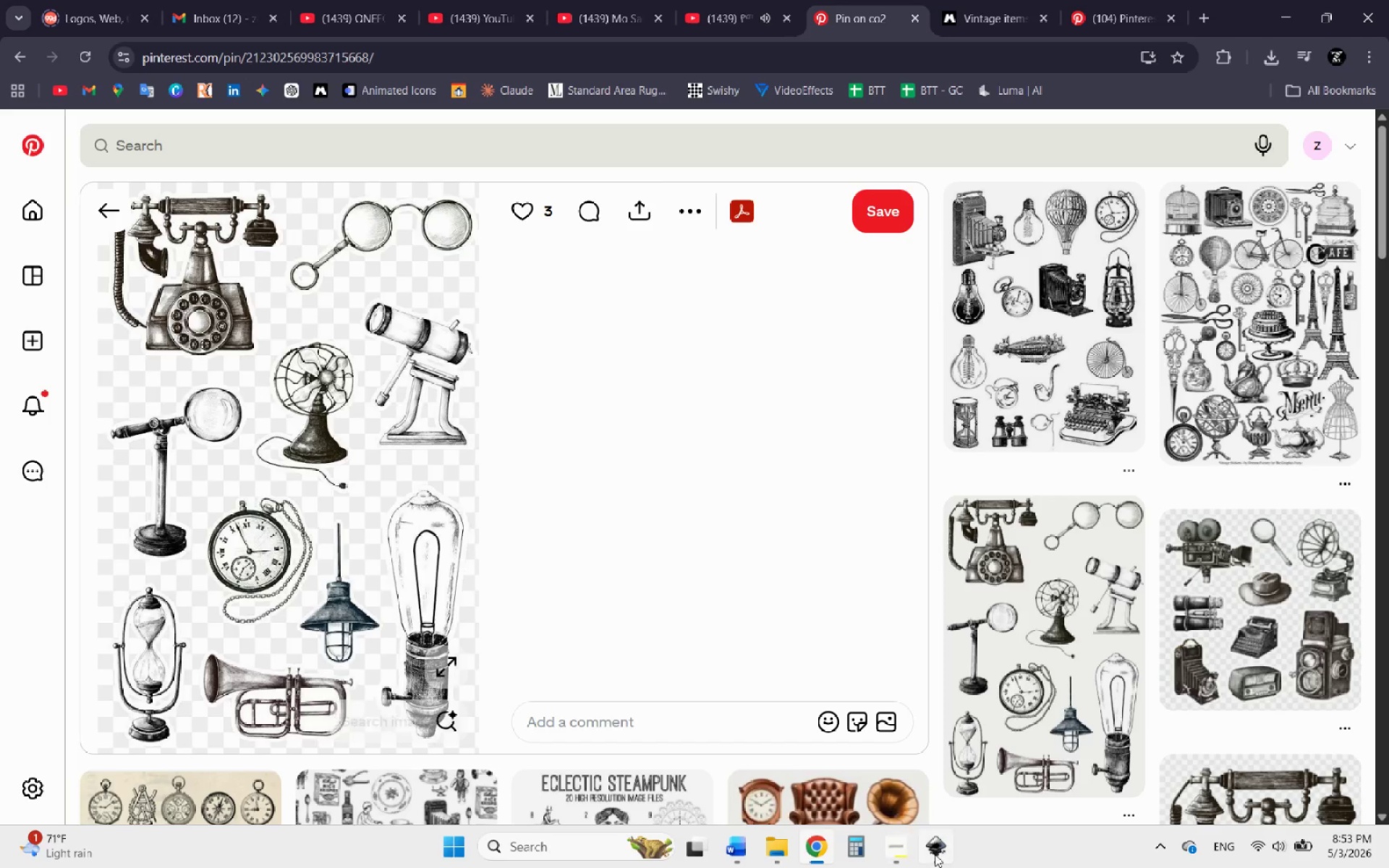 
left_click([935, 854])
 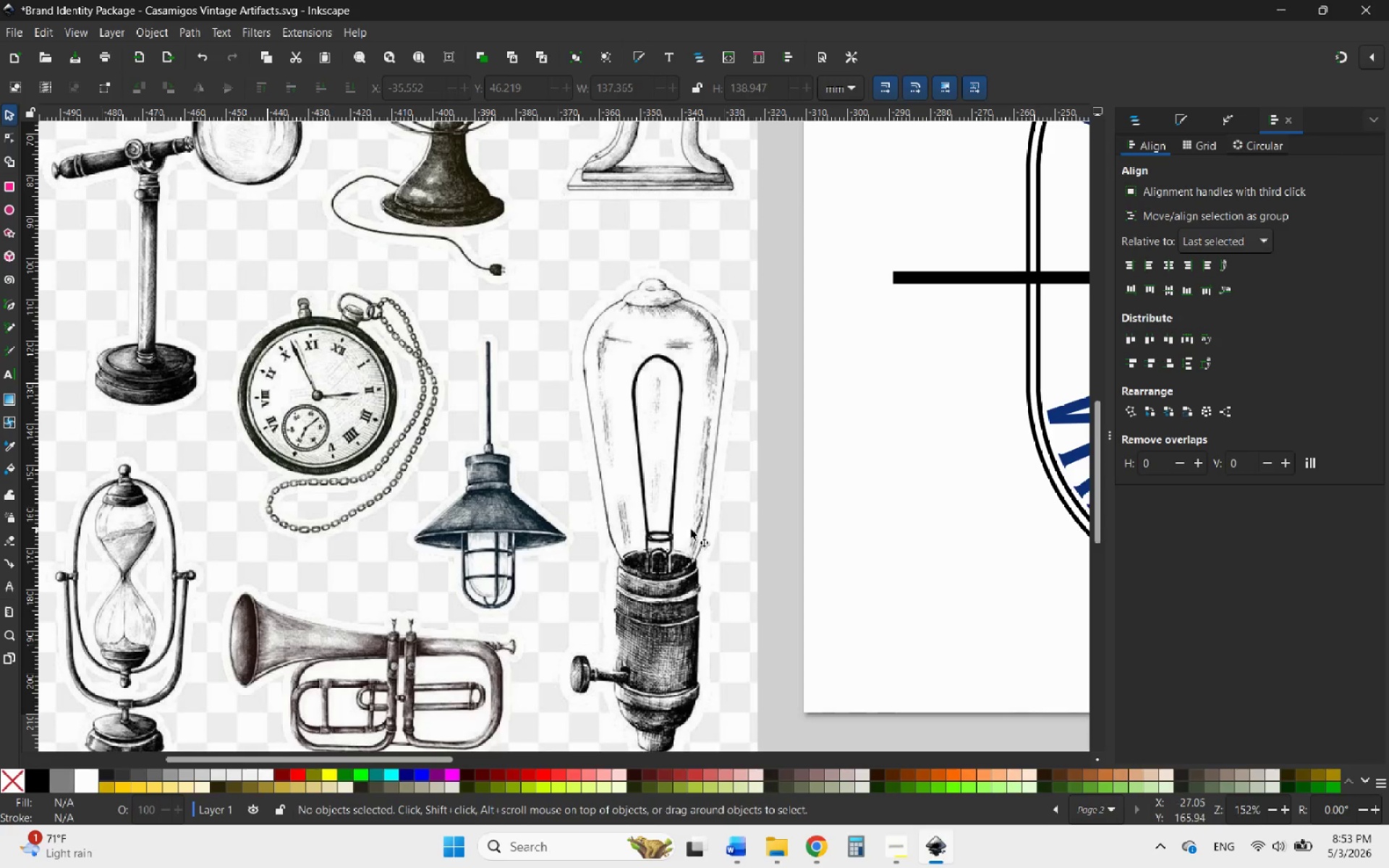 
scroll: coordinate [705, 476], scroll_direction: down, amount: 2.0
 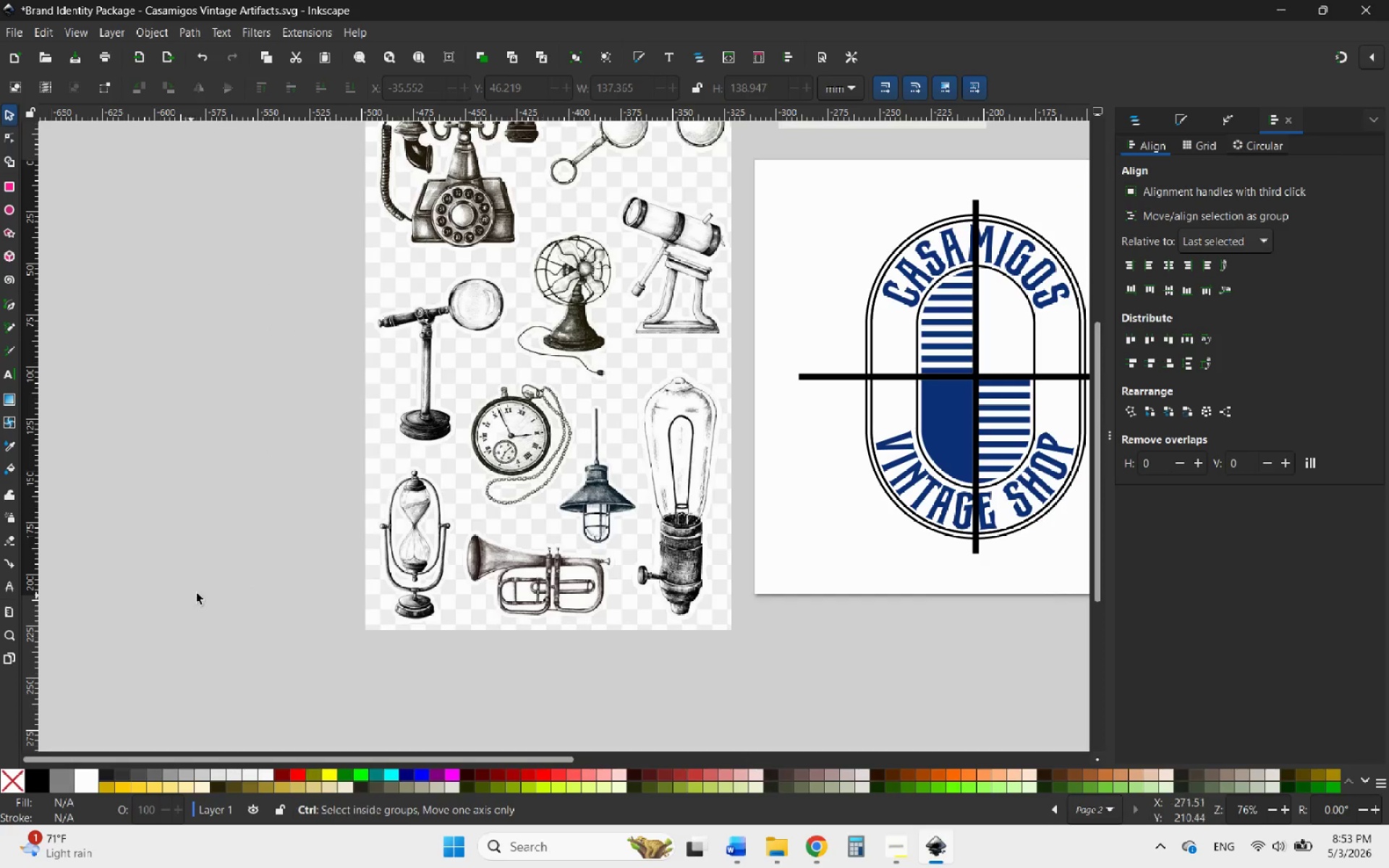 
hold_key(key=ControlLeft, duration=3.69)
scroll: coordinate [630, 441], scroll_direction: up, amount: 5.0
 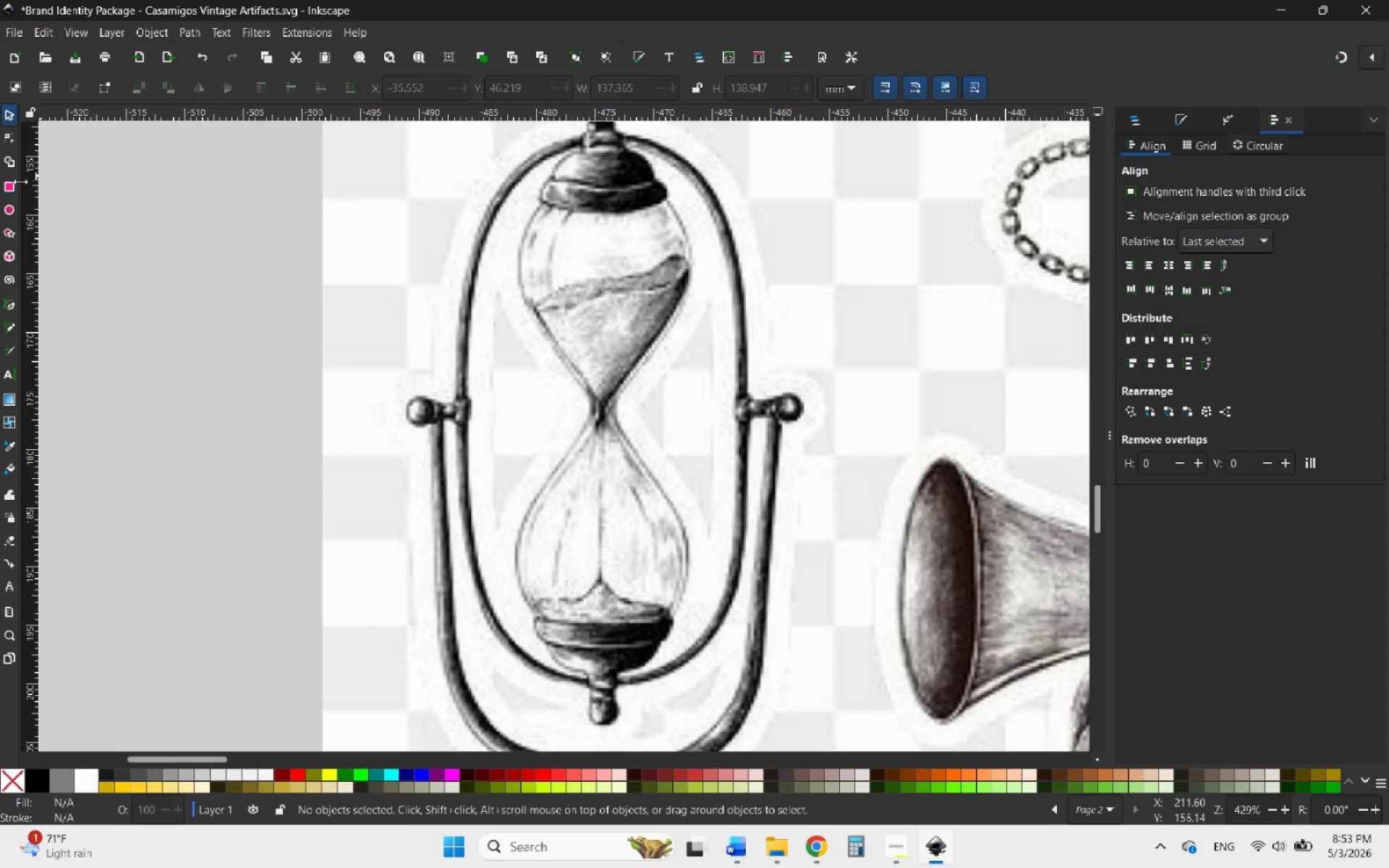 
left_click([8, 210])
 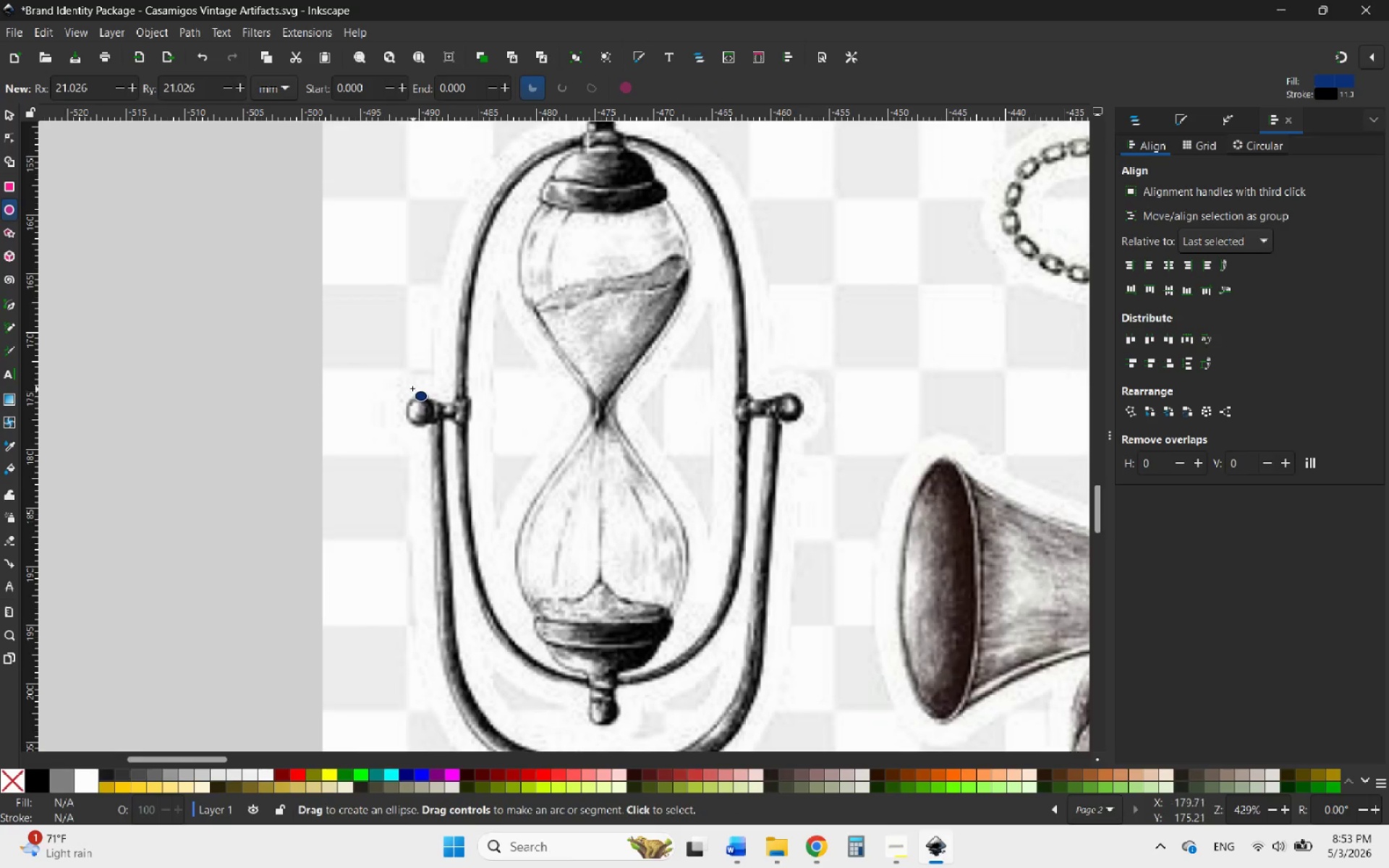 
left_click_drag(start_coordinate=[407, 388], to_coordinate=[461, 445])
 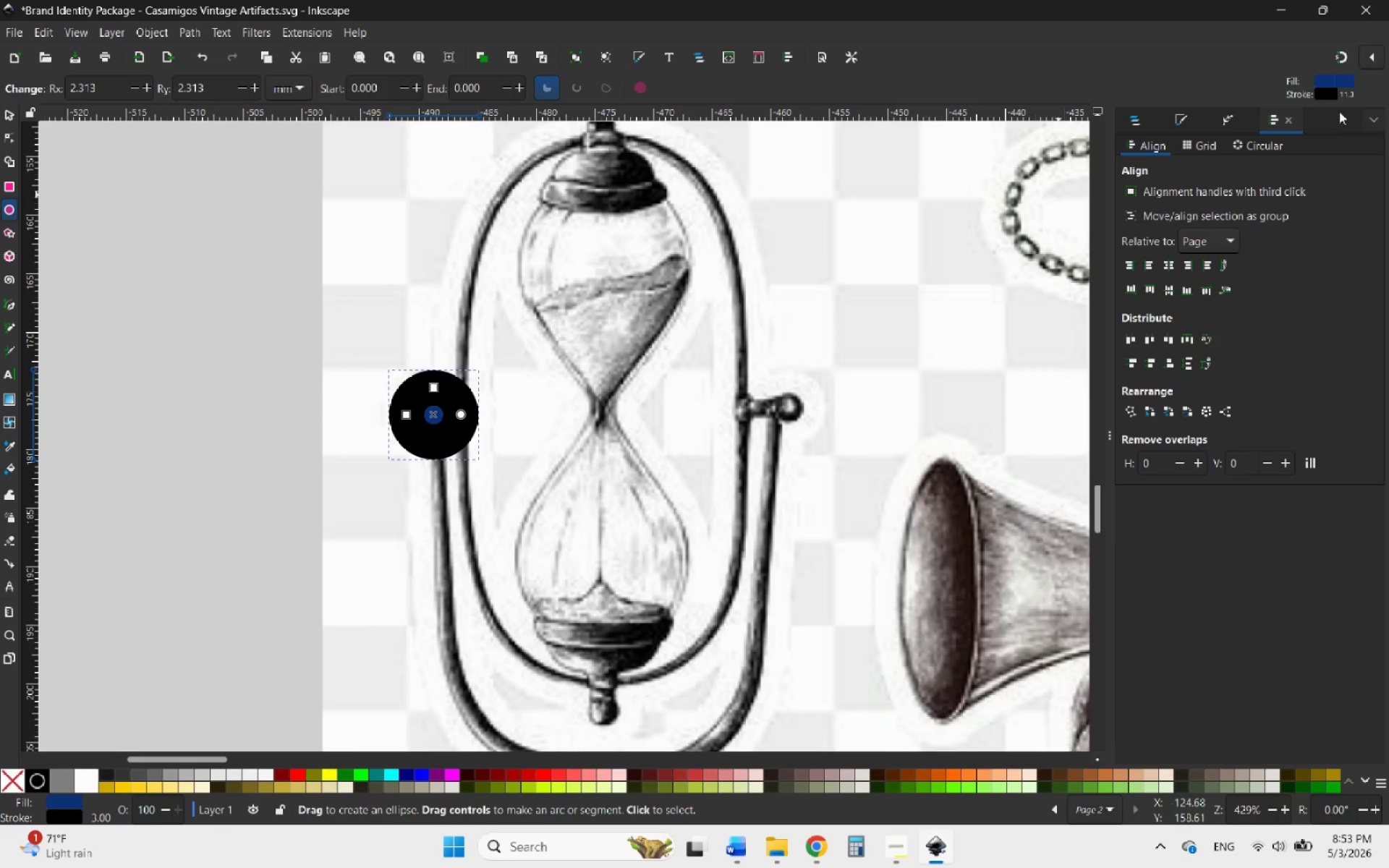 
hold_key(key=ShiftLeft, duration=1.03)
 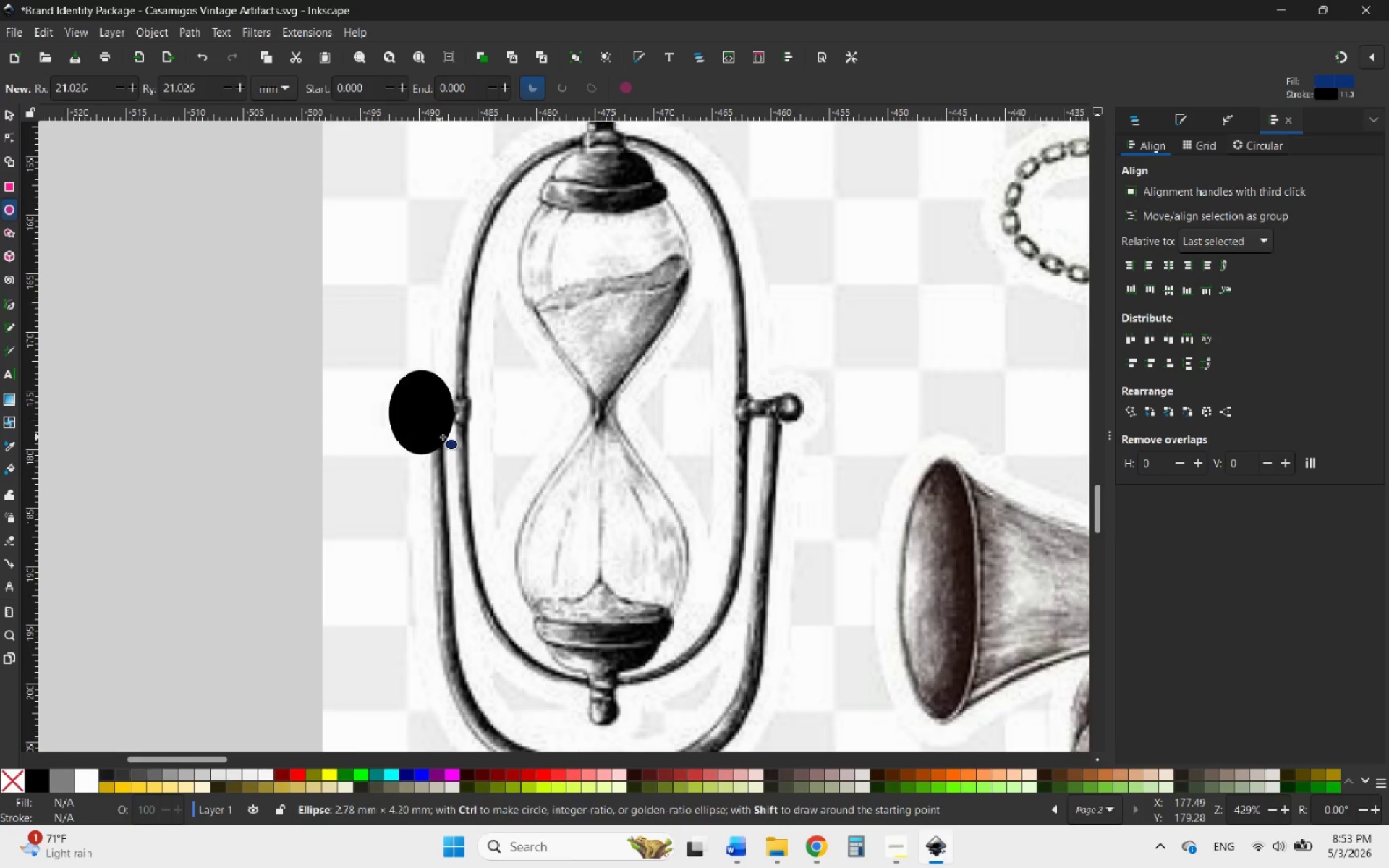 
hold_key(key=ControlLeft, duration=1.11)
 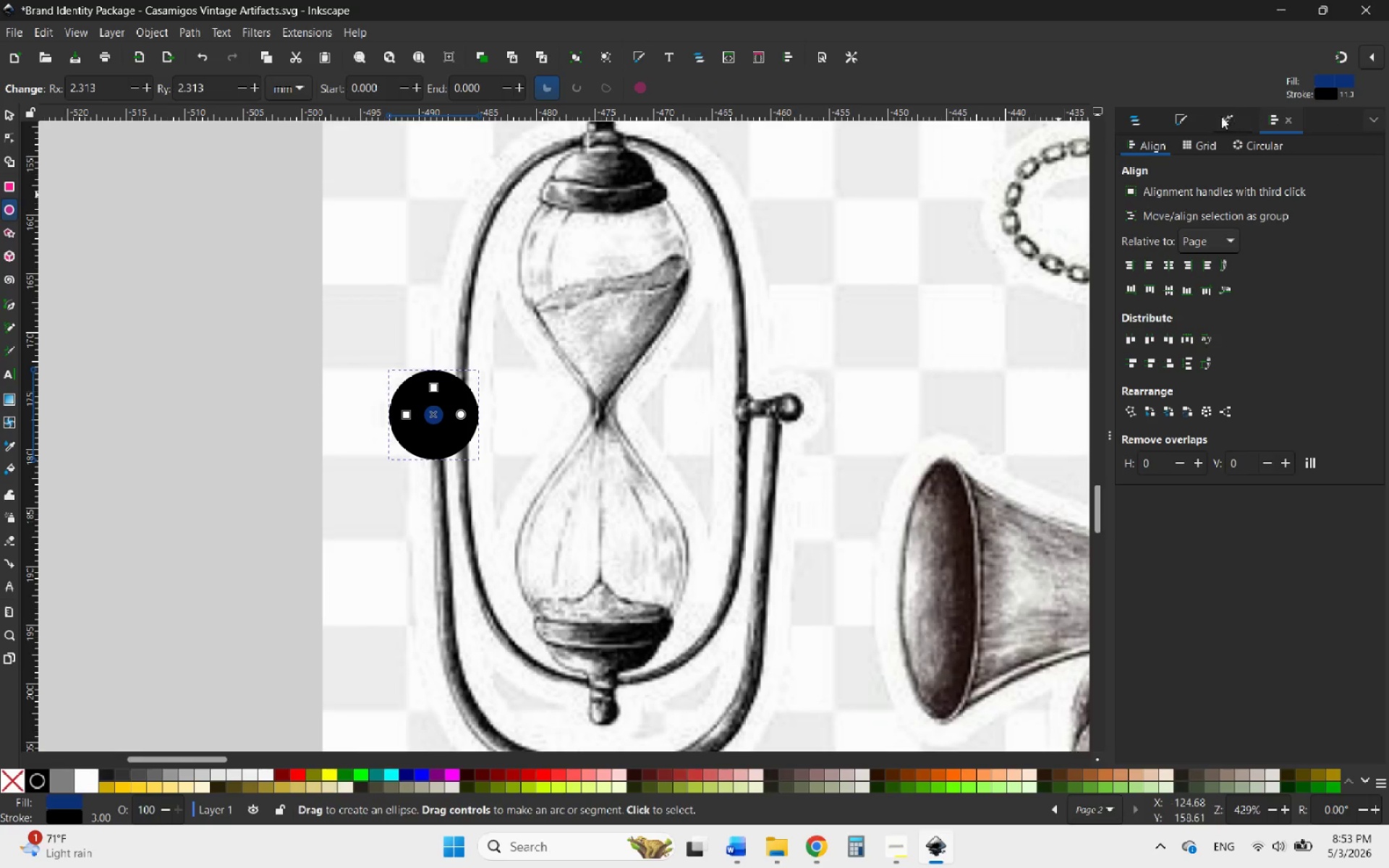 
left_click([1168, 116])
 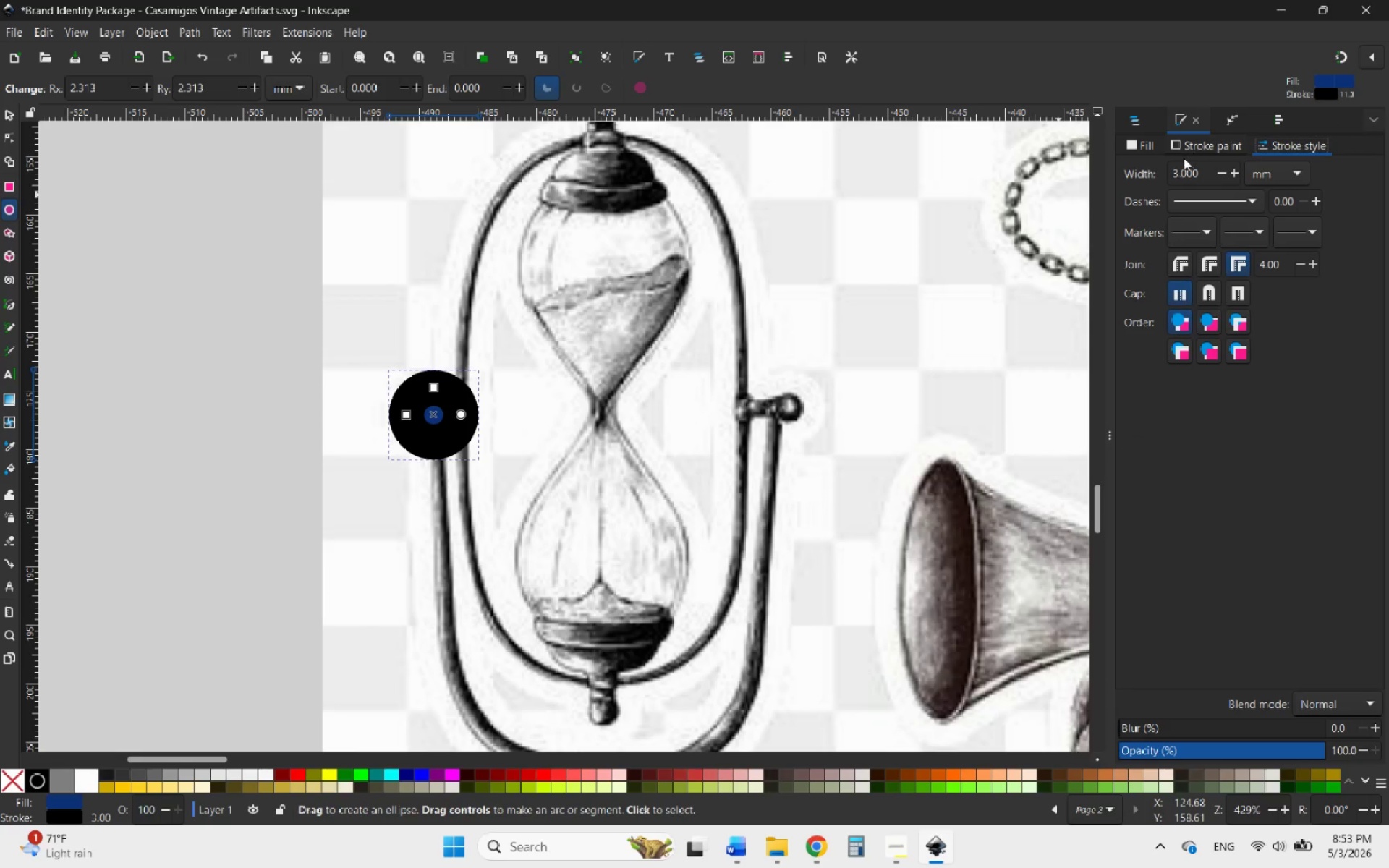 
left_click_drag(start_coordinate=[1197, 176], to_coordinate=[1163, 176])
 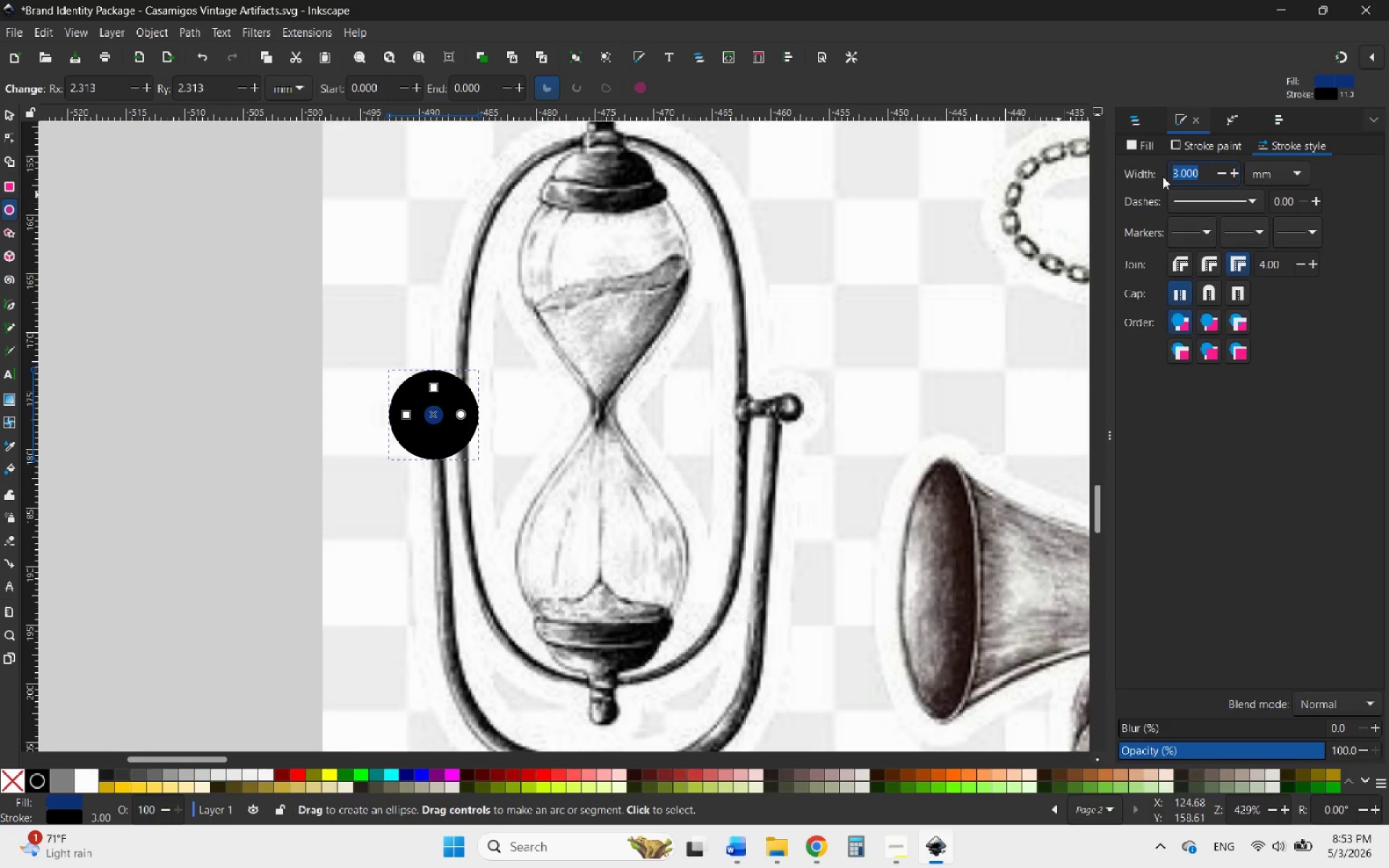 
key(0)
 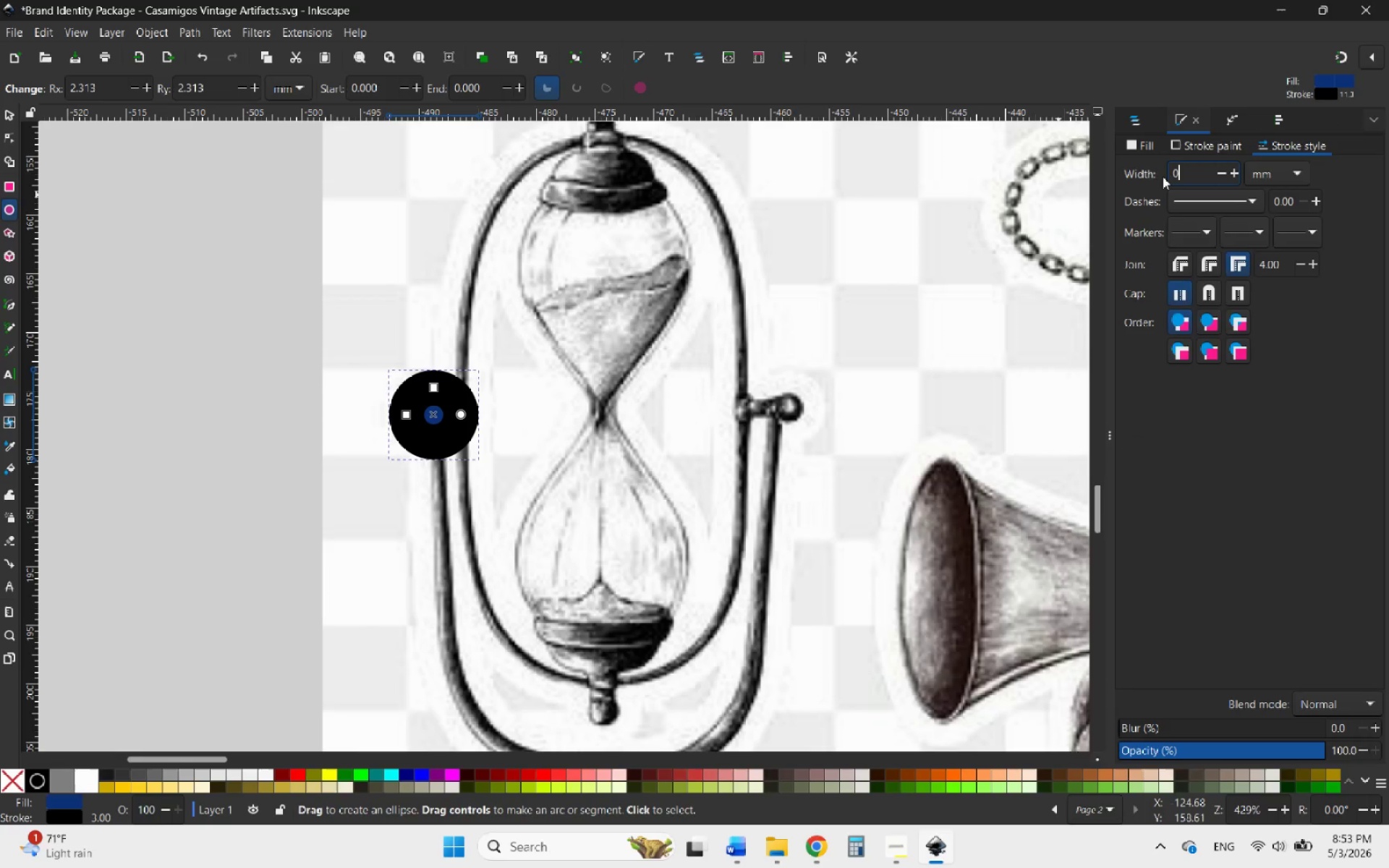 
key(Period)
 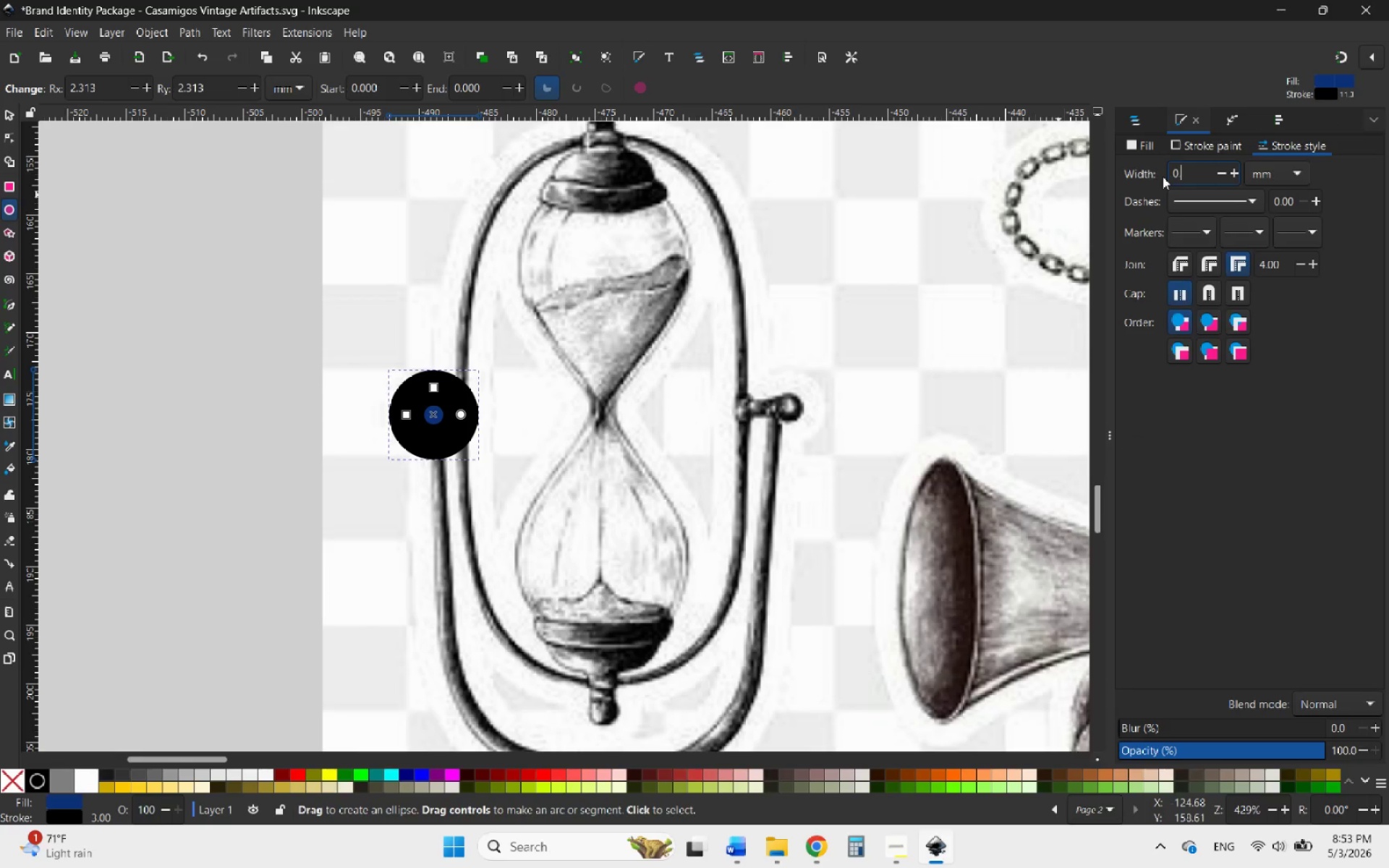 
key(5)
 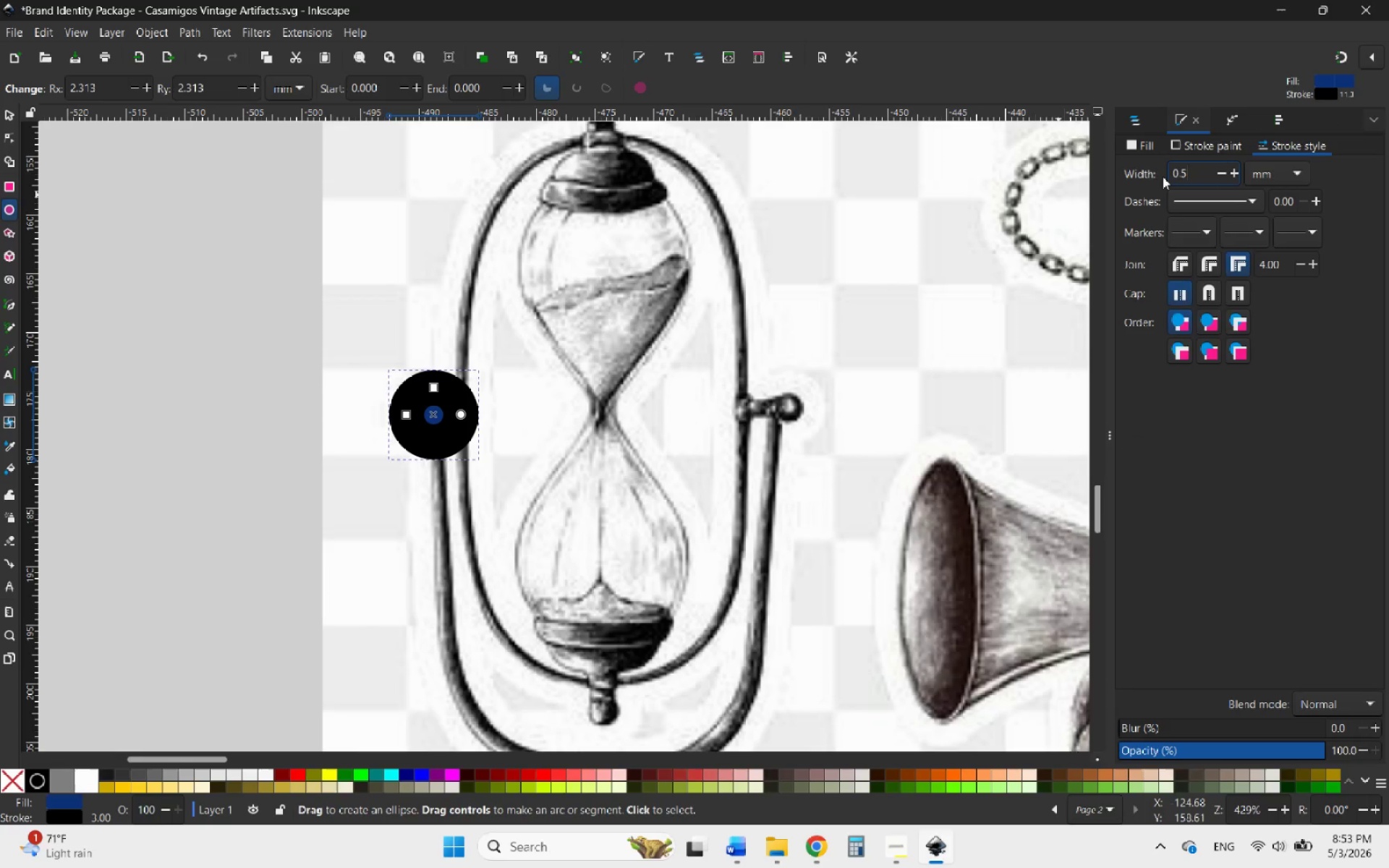 
key(Enter)
 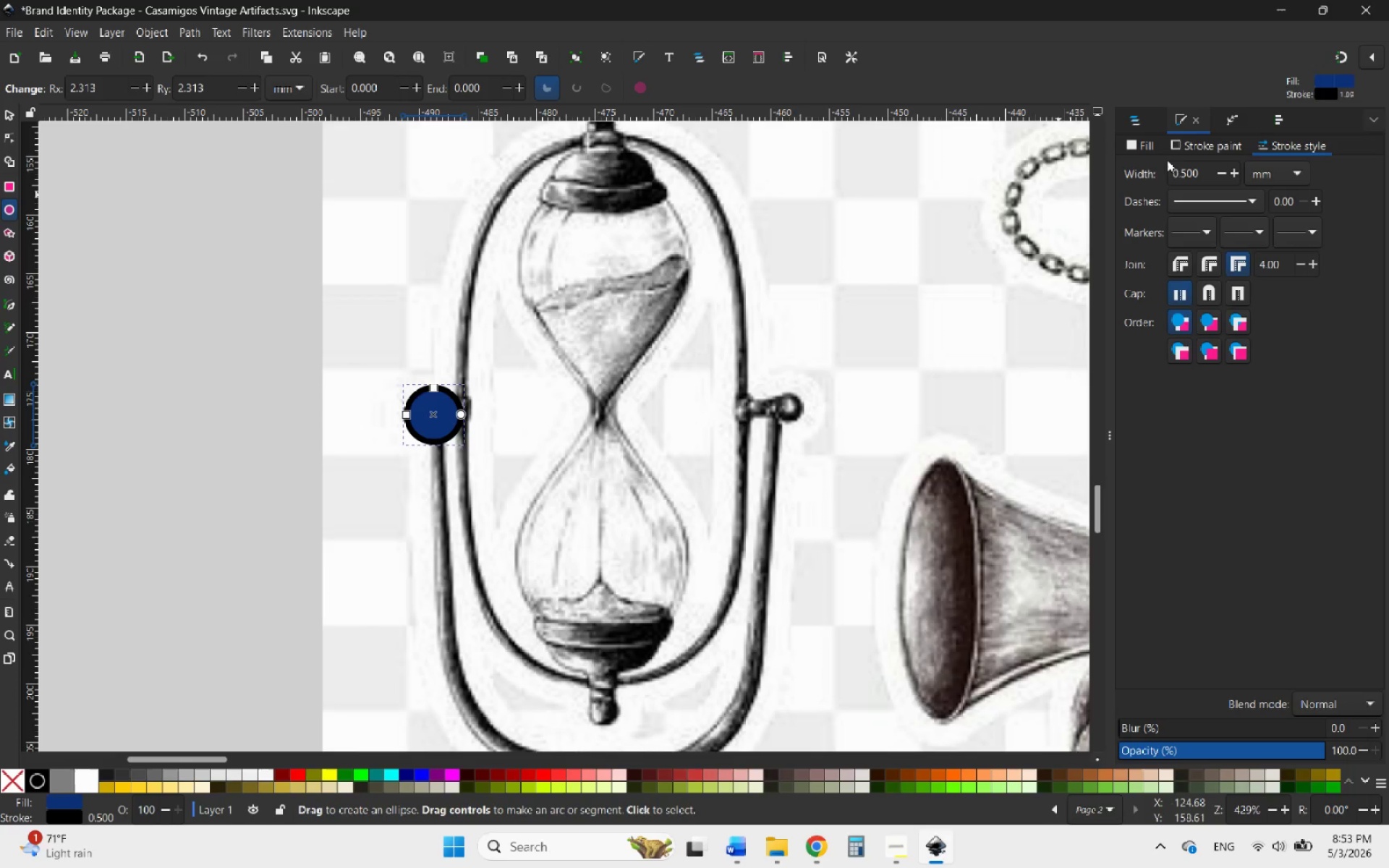 
left_click([1152, 150])
 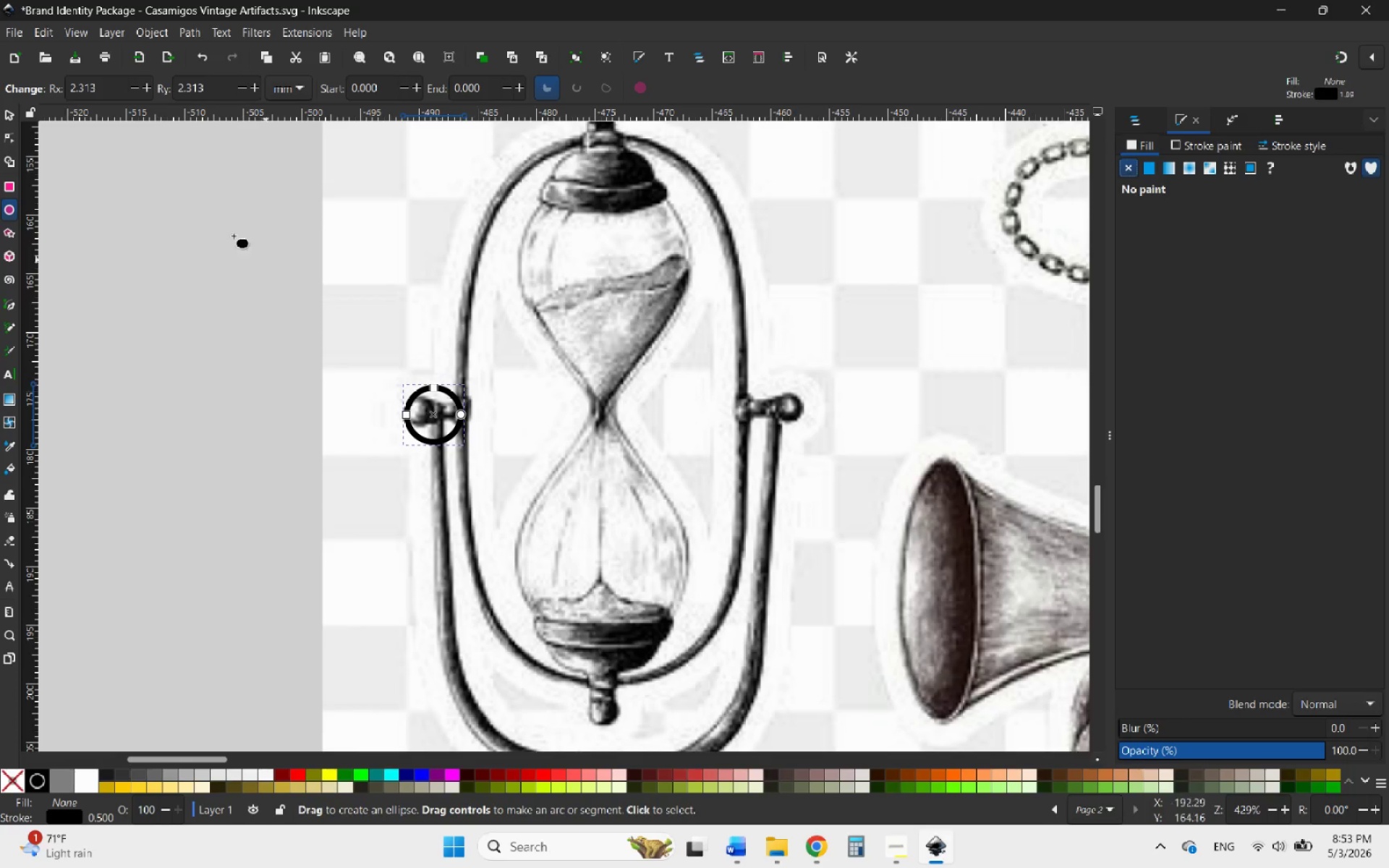 
left_click([7, 115])
 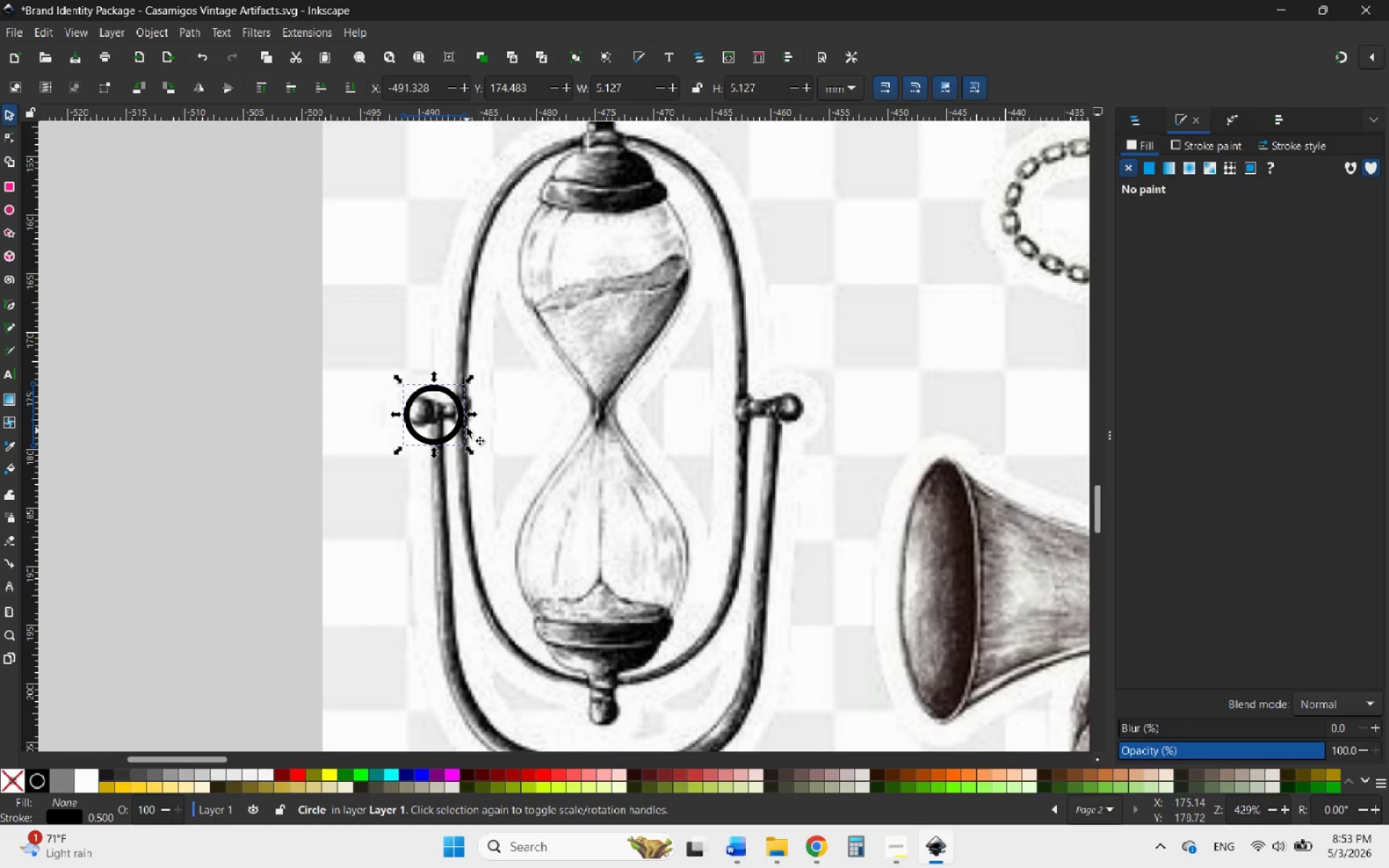 
scroll: coordinate [575, 548], scroll_direction: down, amount: 3.0
 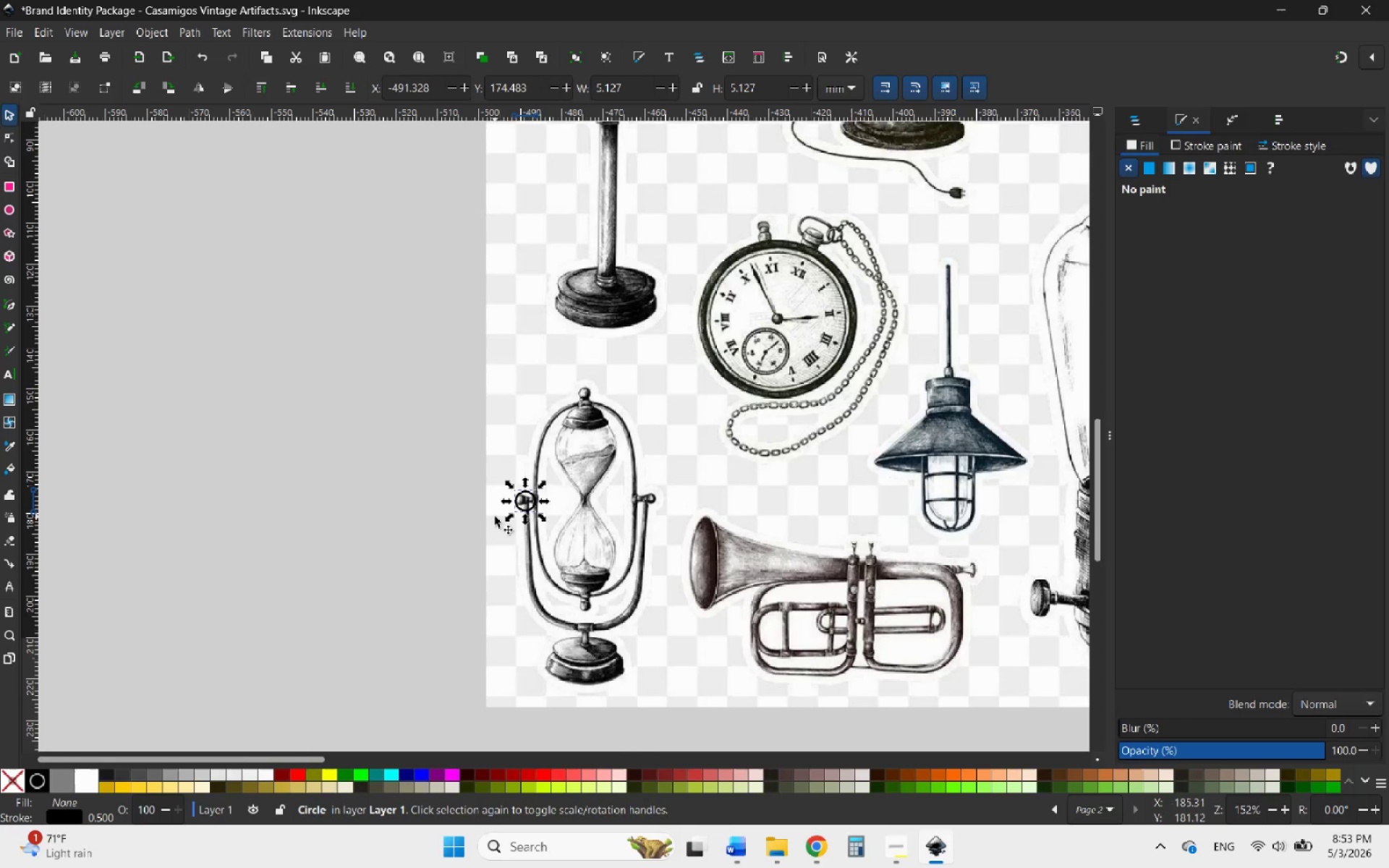 
hold_key(key=ControlLeft, duration=2.28)
scroll: coordinate [543, 497], scroll_direction: up, amount: 5.0
 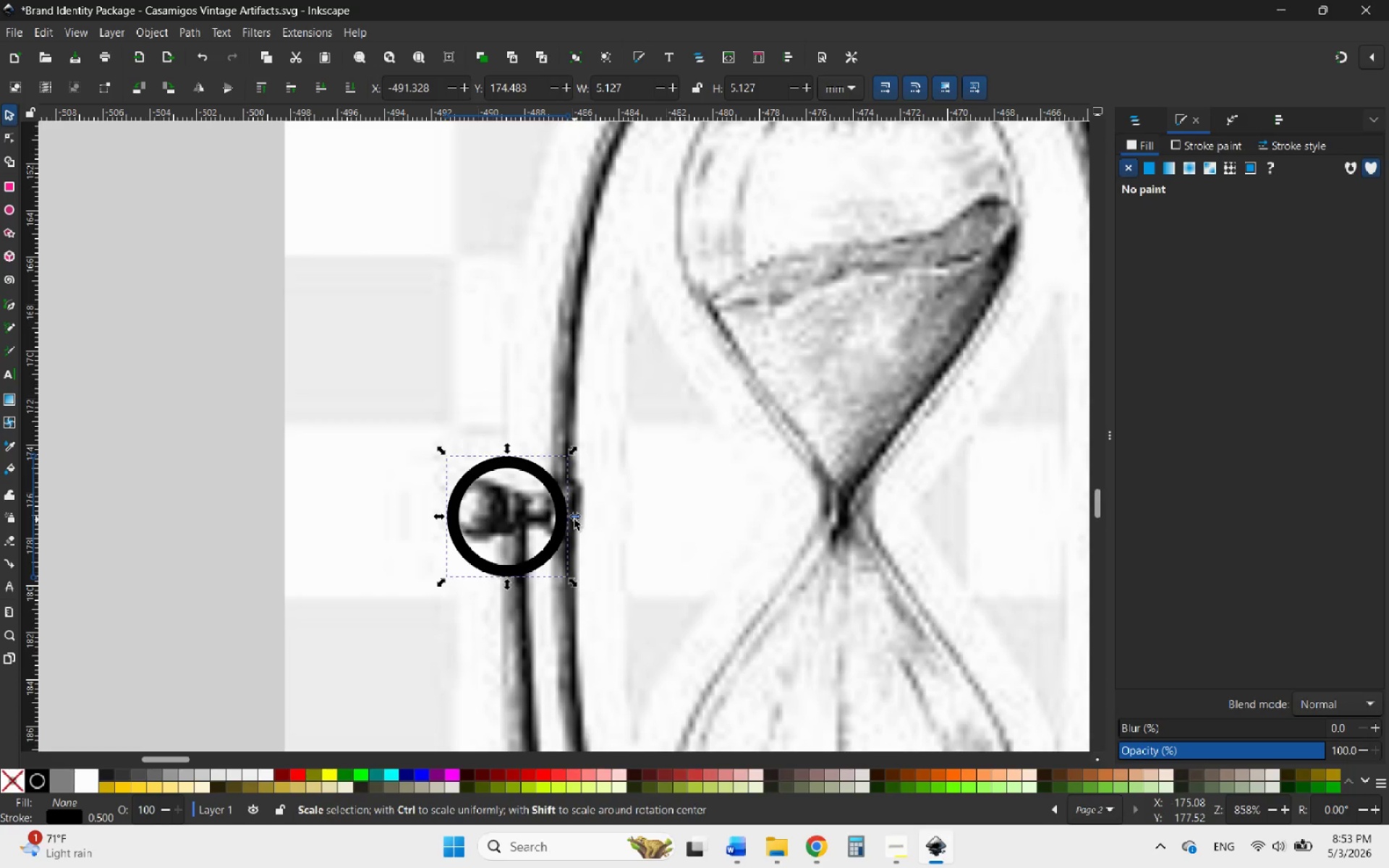 
hold_key(key=ControlLeft, duration=1.3)
left_click_drag(start_coordinate=[574, 519], to_coordinate=[545, 527])
 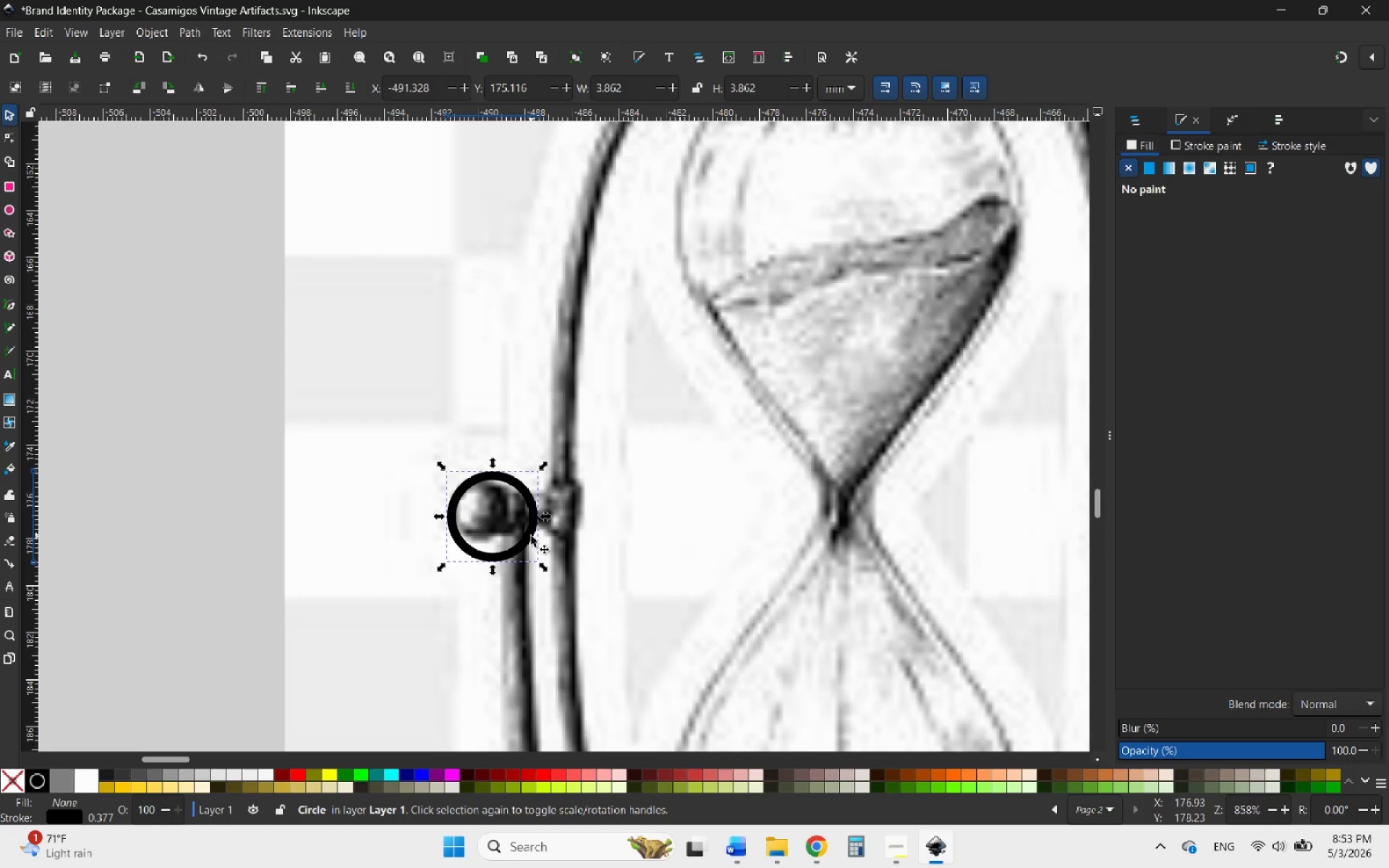 
left_click_drag(start_coordinate=[530, 536], to_coordinate=[522, 525])
 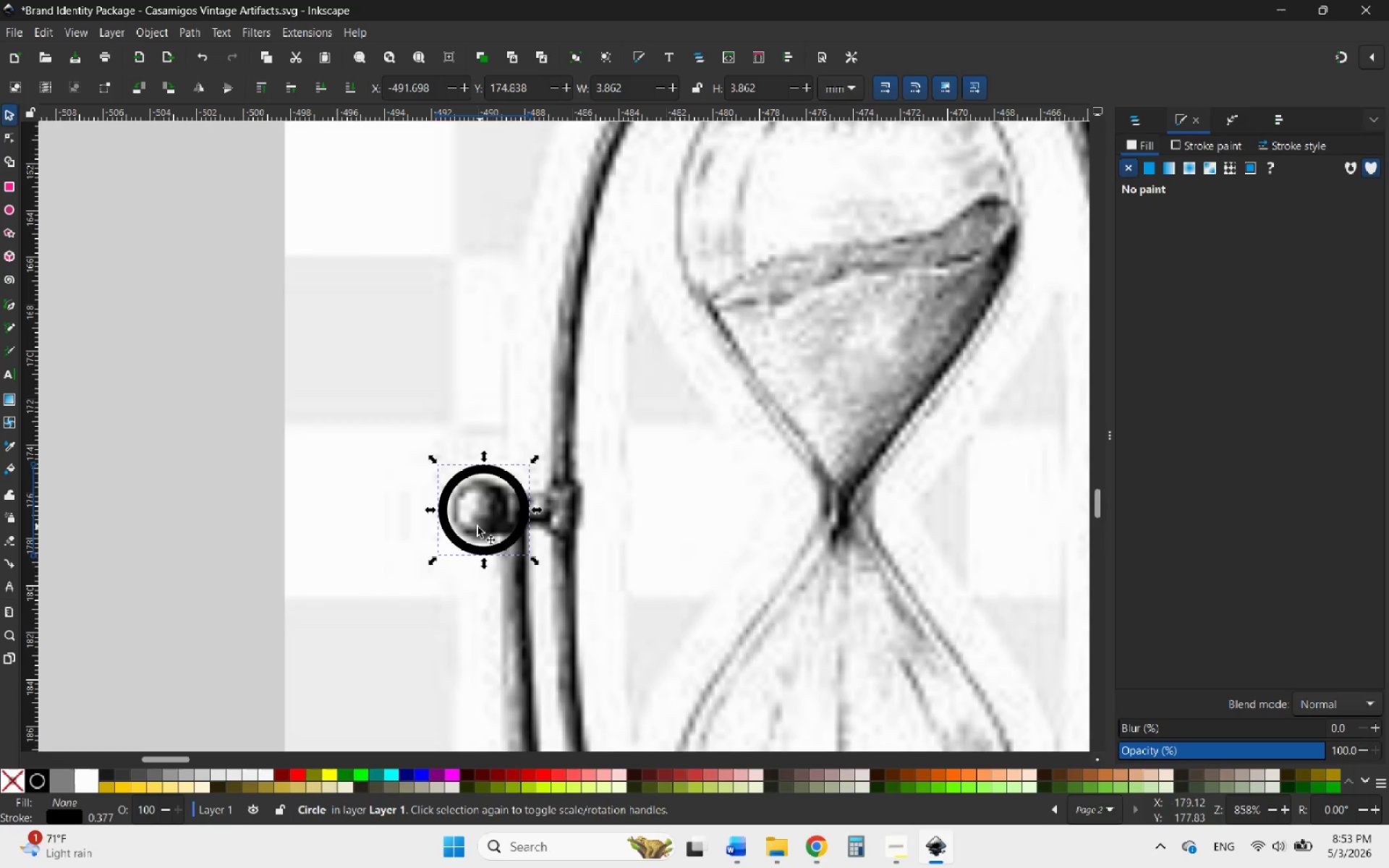 
scroll: coordinate [433, 529], scroll_direction: down, amount: 3.0
 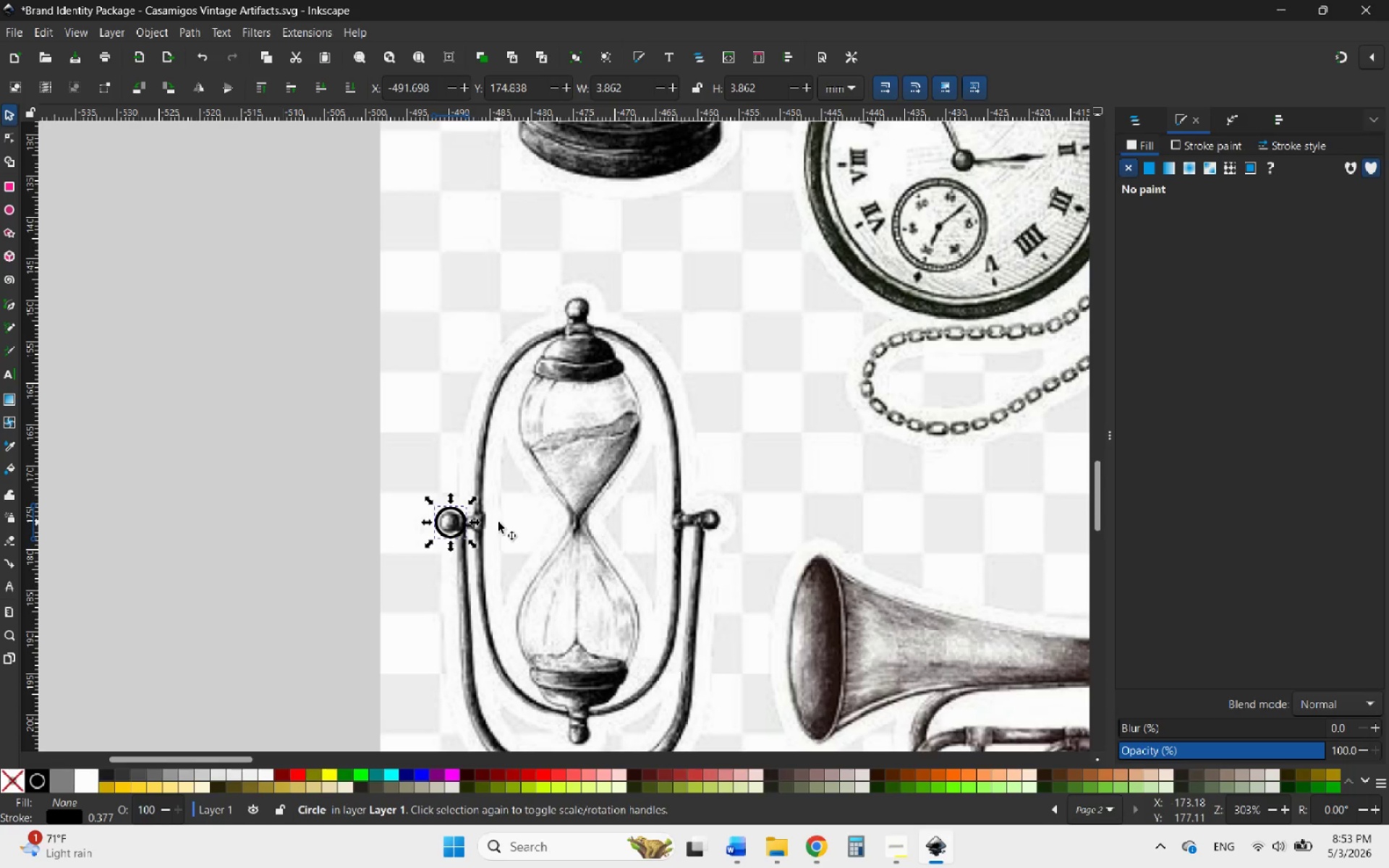 
hold_key(key=ControlLeft, duration=1.69)
scroll: coordinate [498, 522], scroll_direction: up, amount: 1.0
 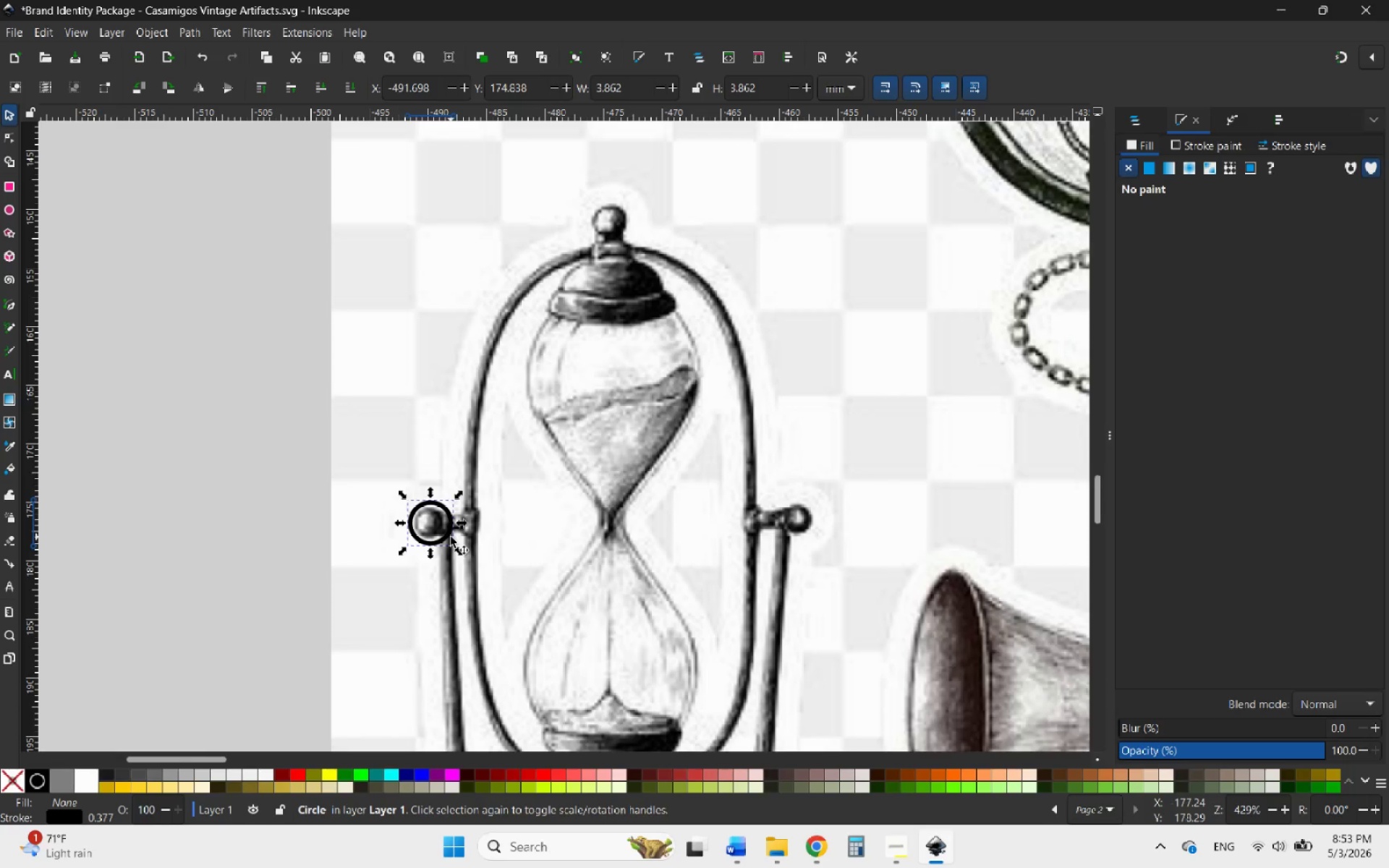 
right_click([451, 537])
 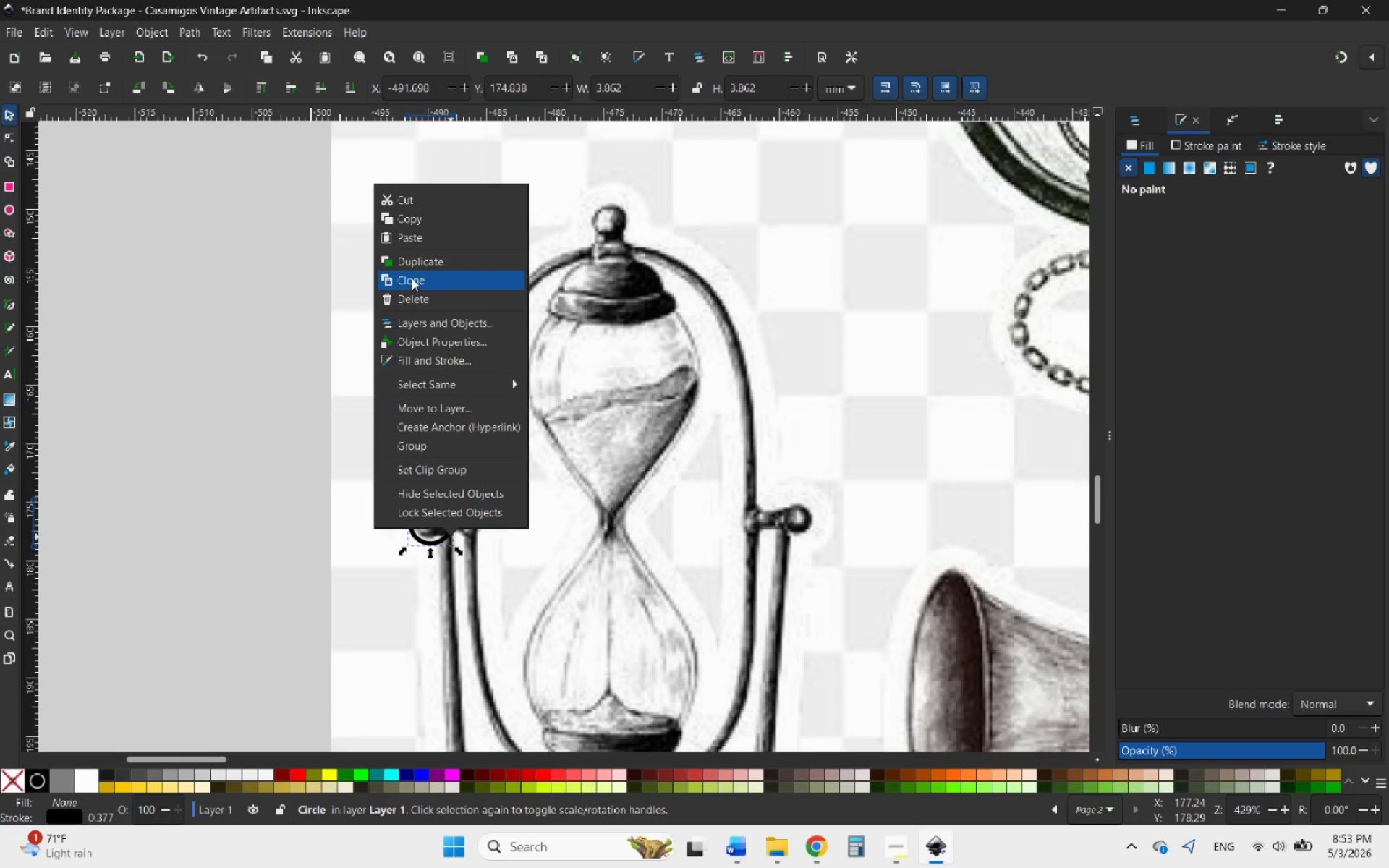 
left_click([415, 265])
 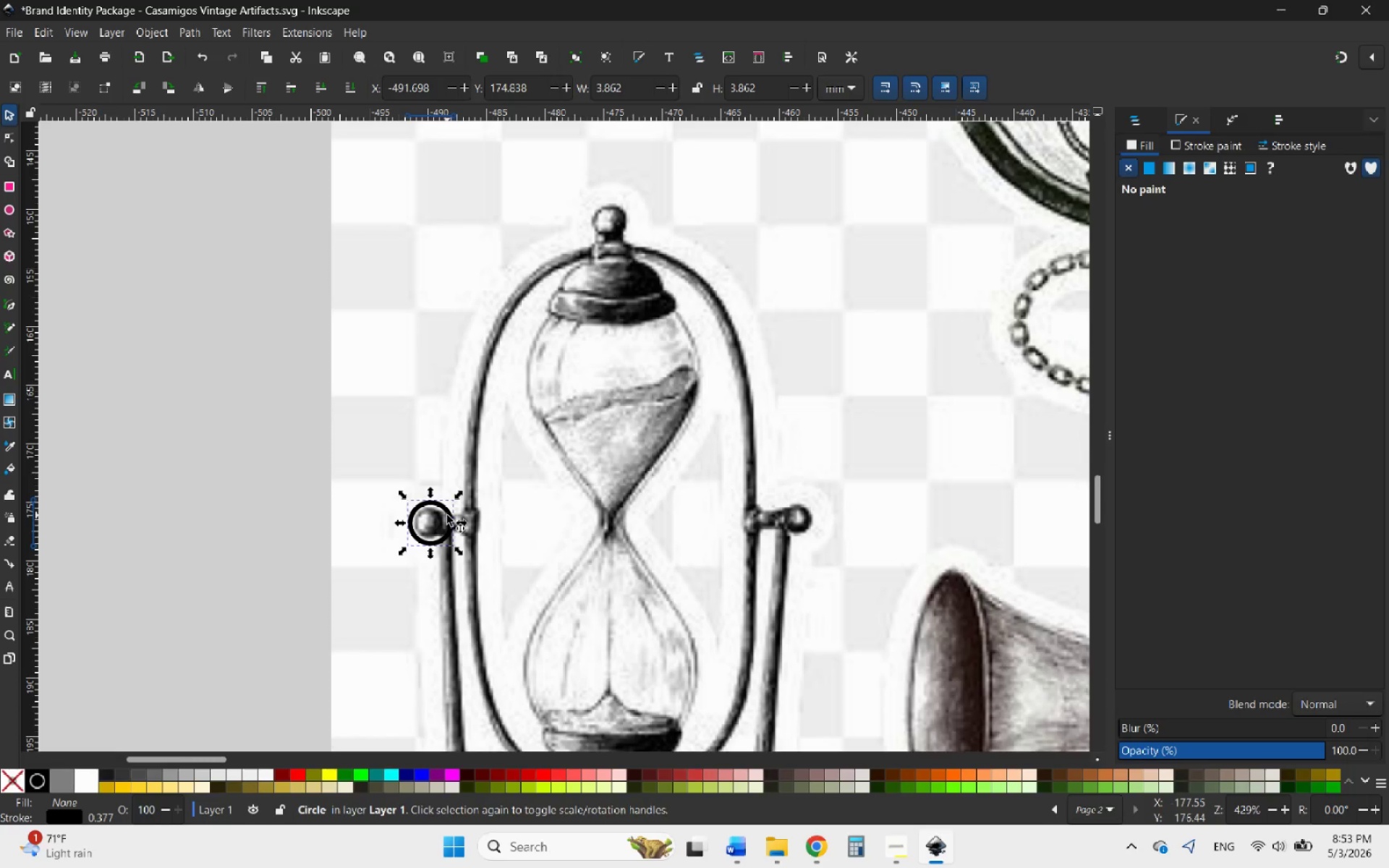 
left_click_drag(start_coordinate=[449, 515], to_coordinate=[820, 514])
 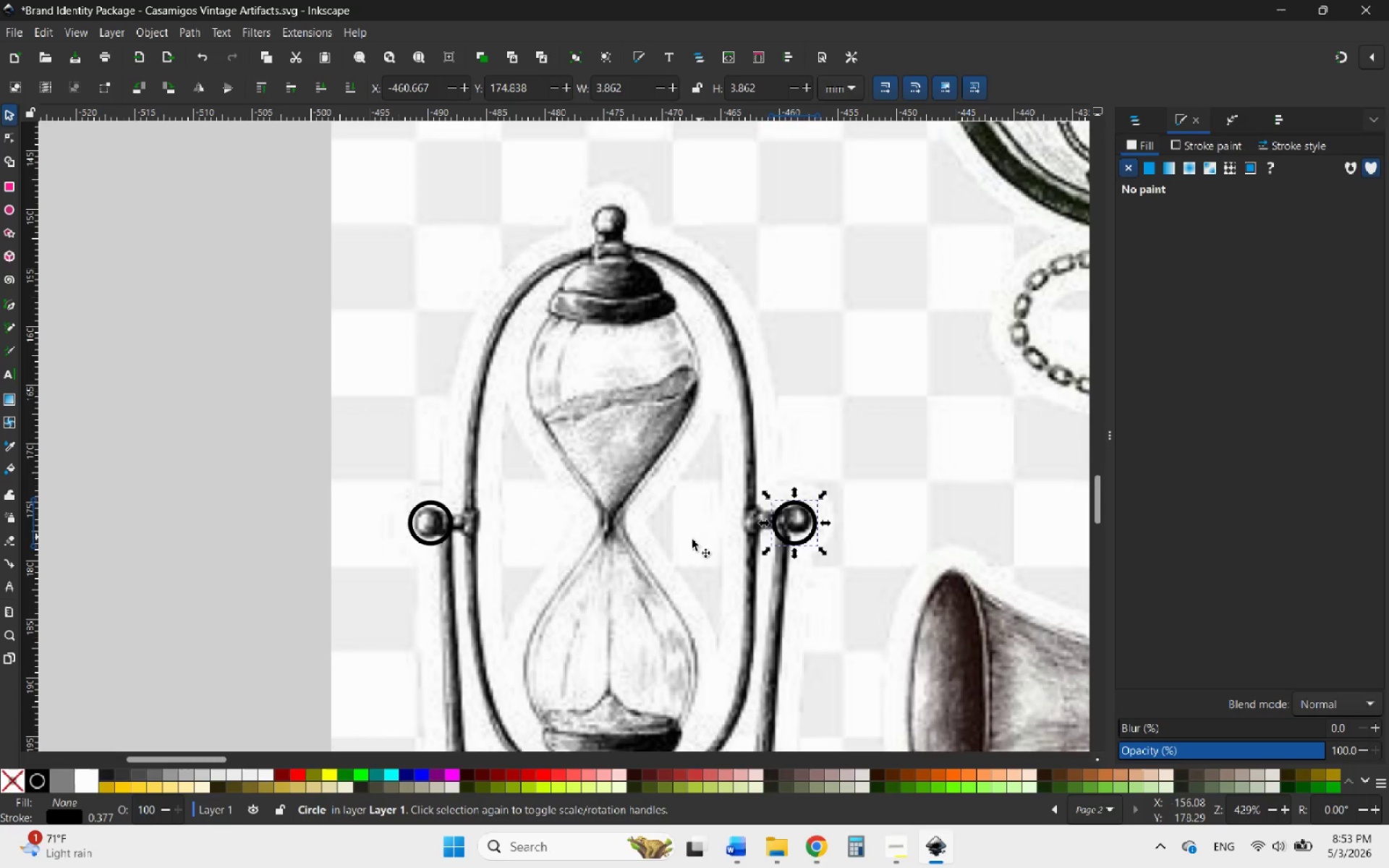 
hold_key(key=ShiftLeft, duration=0.88)
 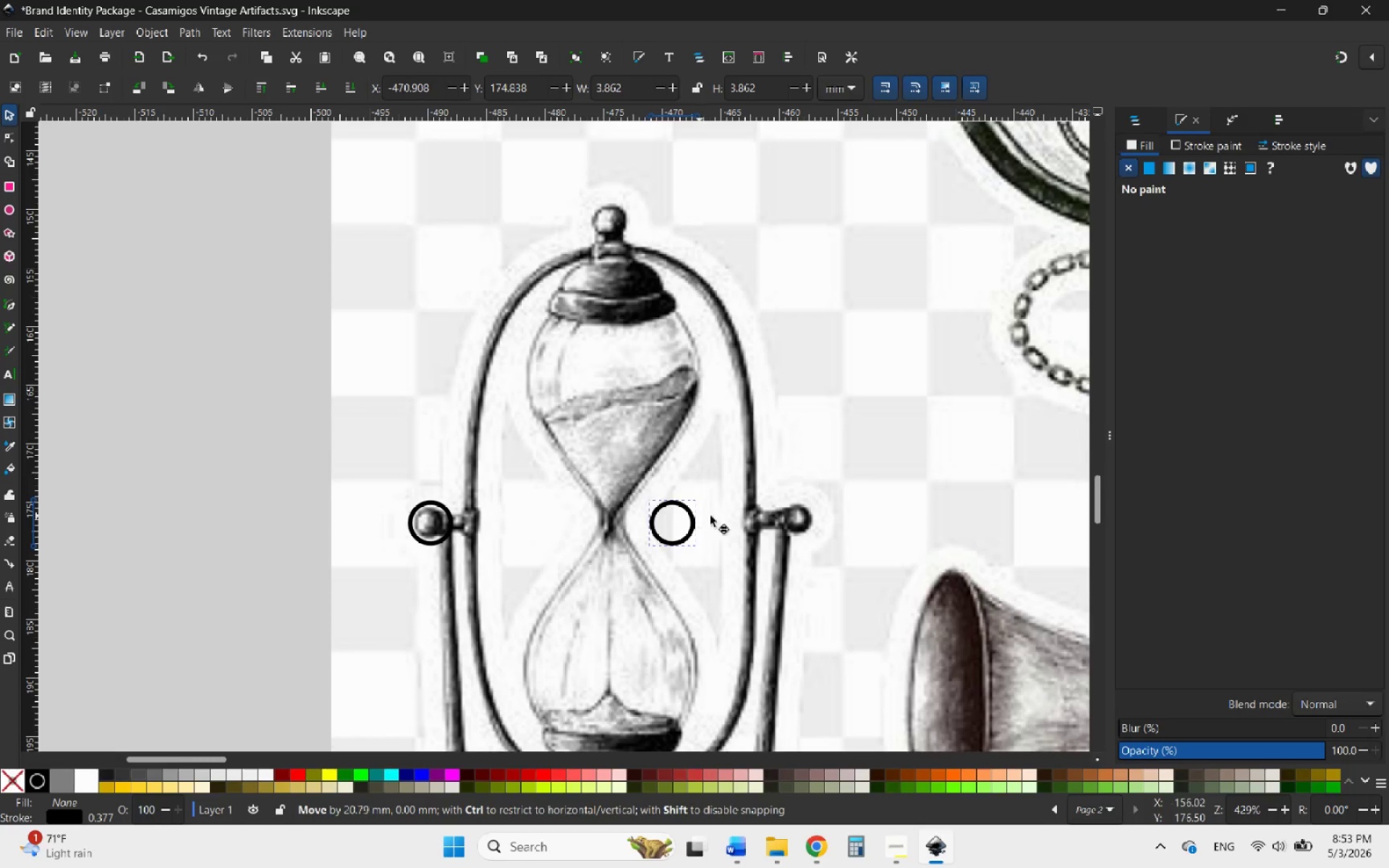 
hold_key(key=ControlLeft, duration=3.53)
 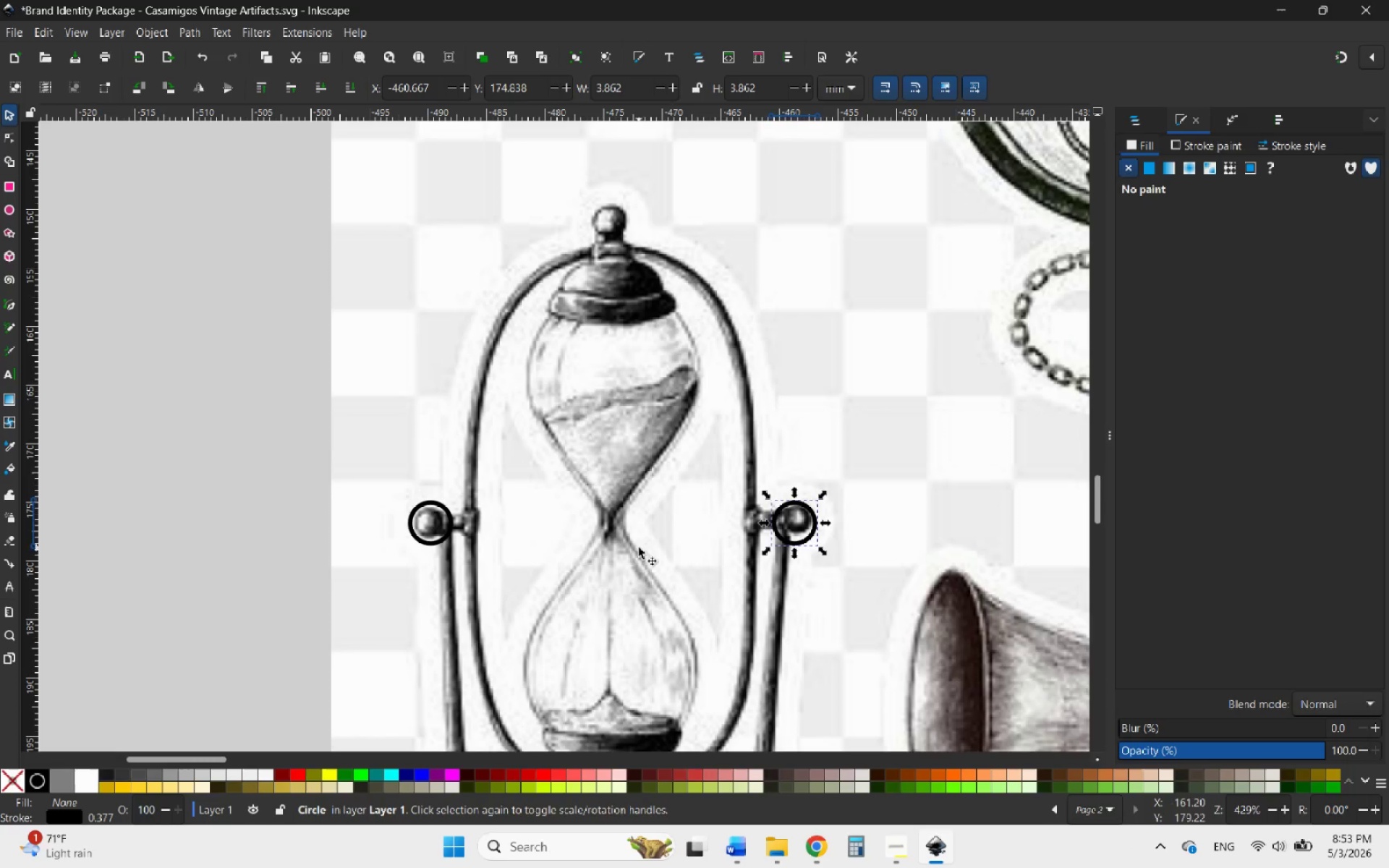 
scroll: coordinate [615, 434], scroll_direction: down, amount: 2.0
 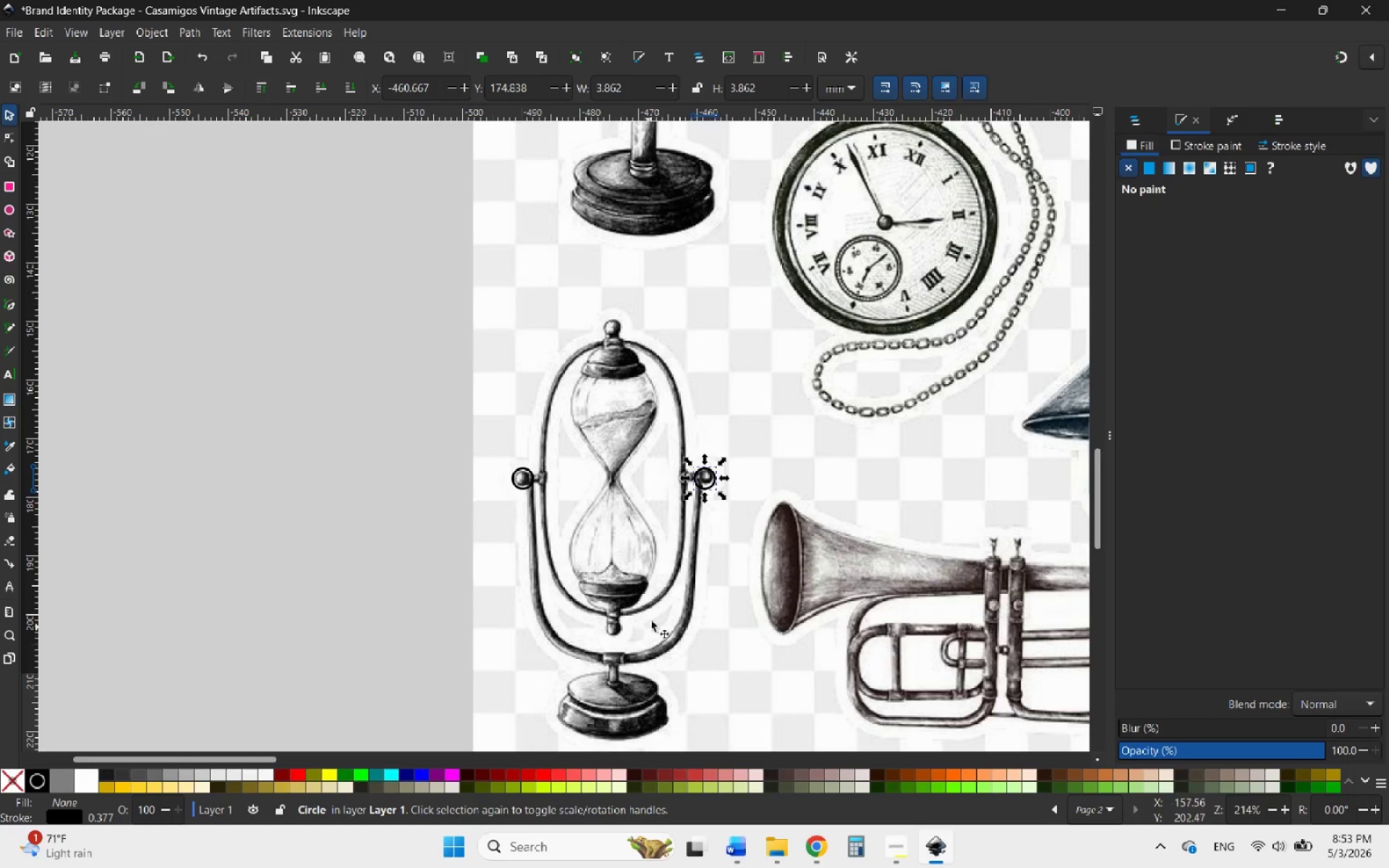 
hold_key(key=ControlLeft, duration=0.98)
 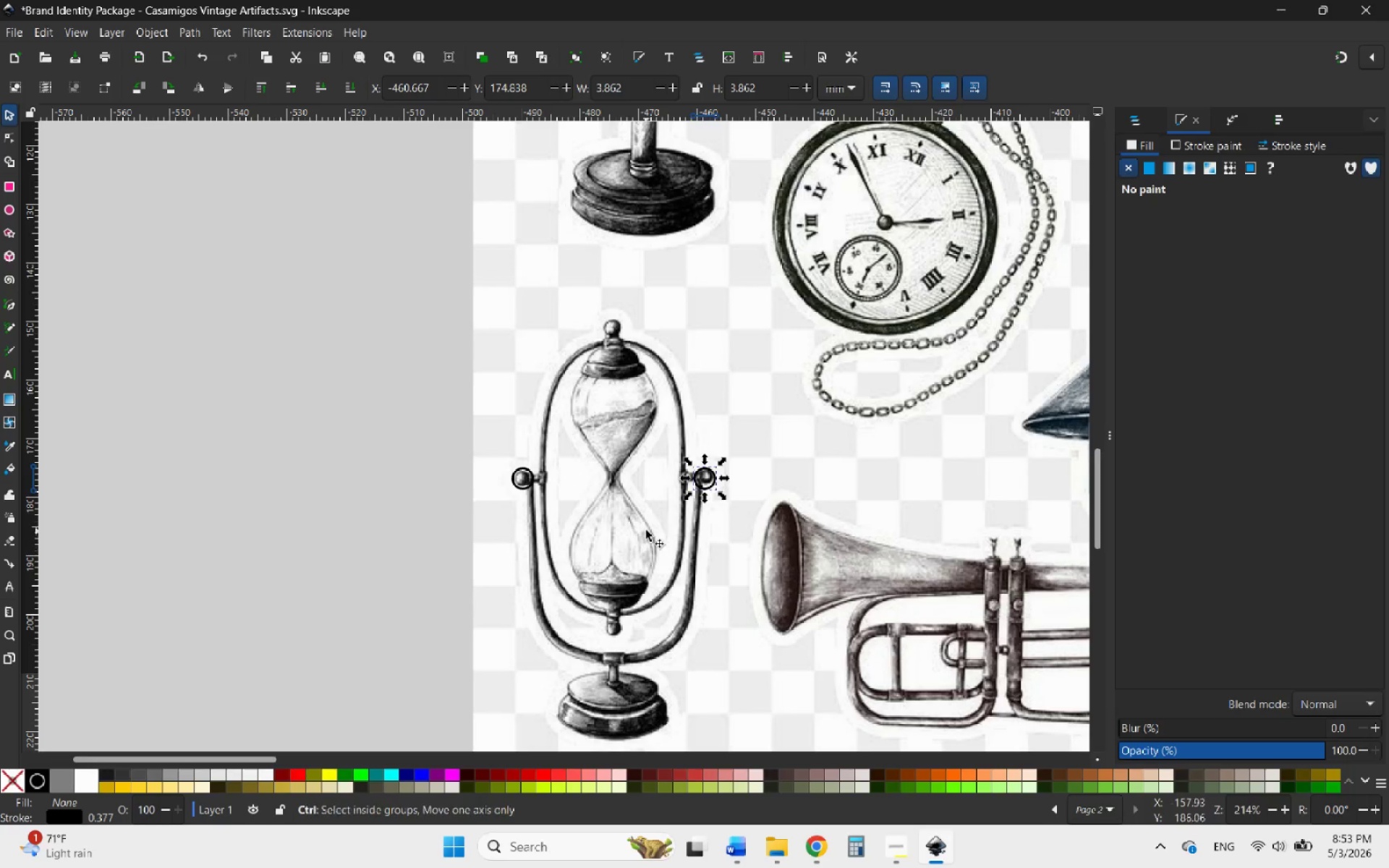 
scroll: coordinate [645, 528], scroll_direction: up, amount: 2.0
 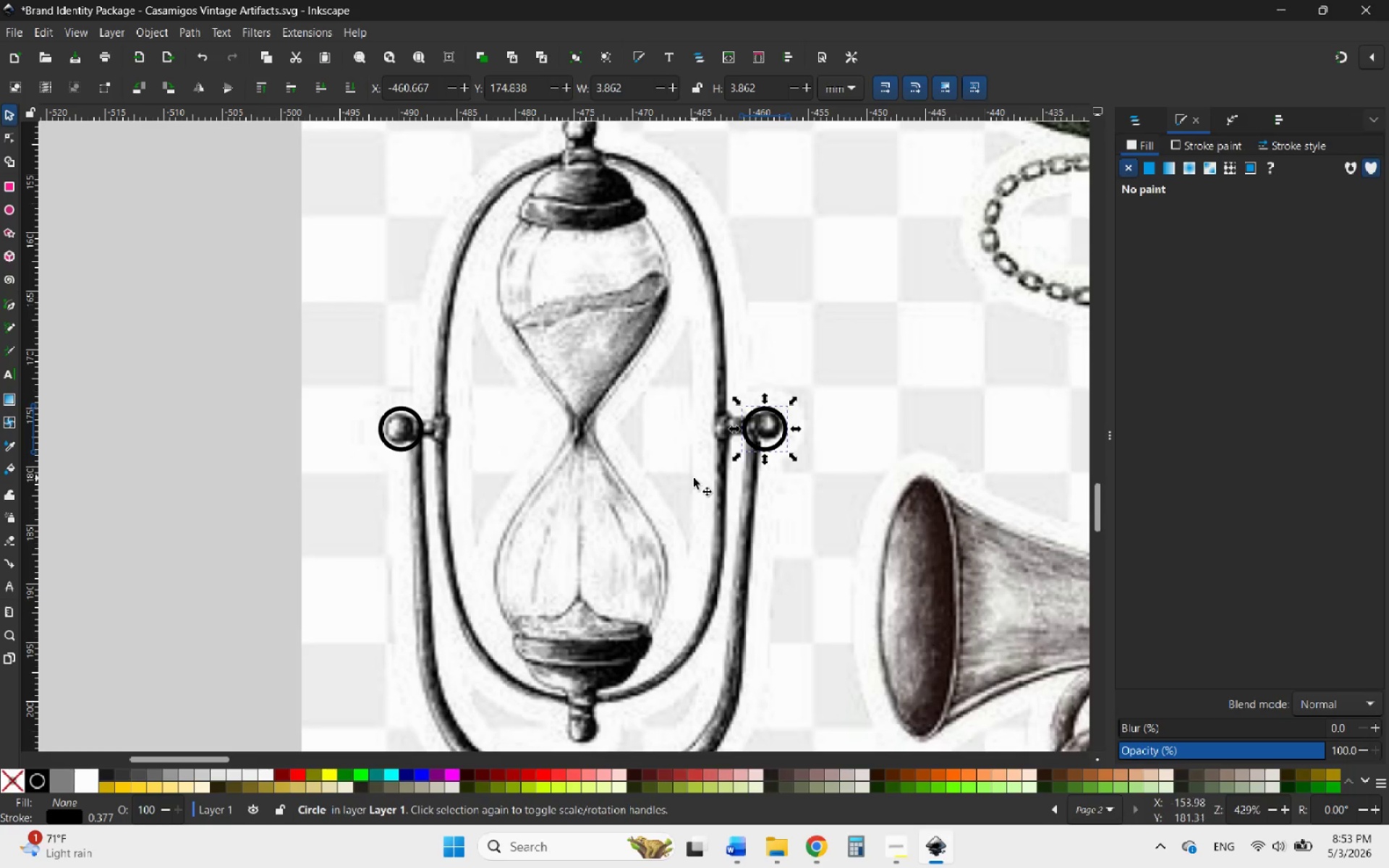 
hold_key(key=ControlLeft, duration=0.77)
 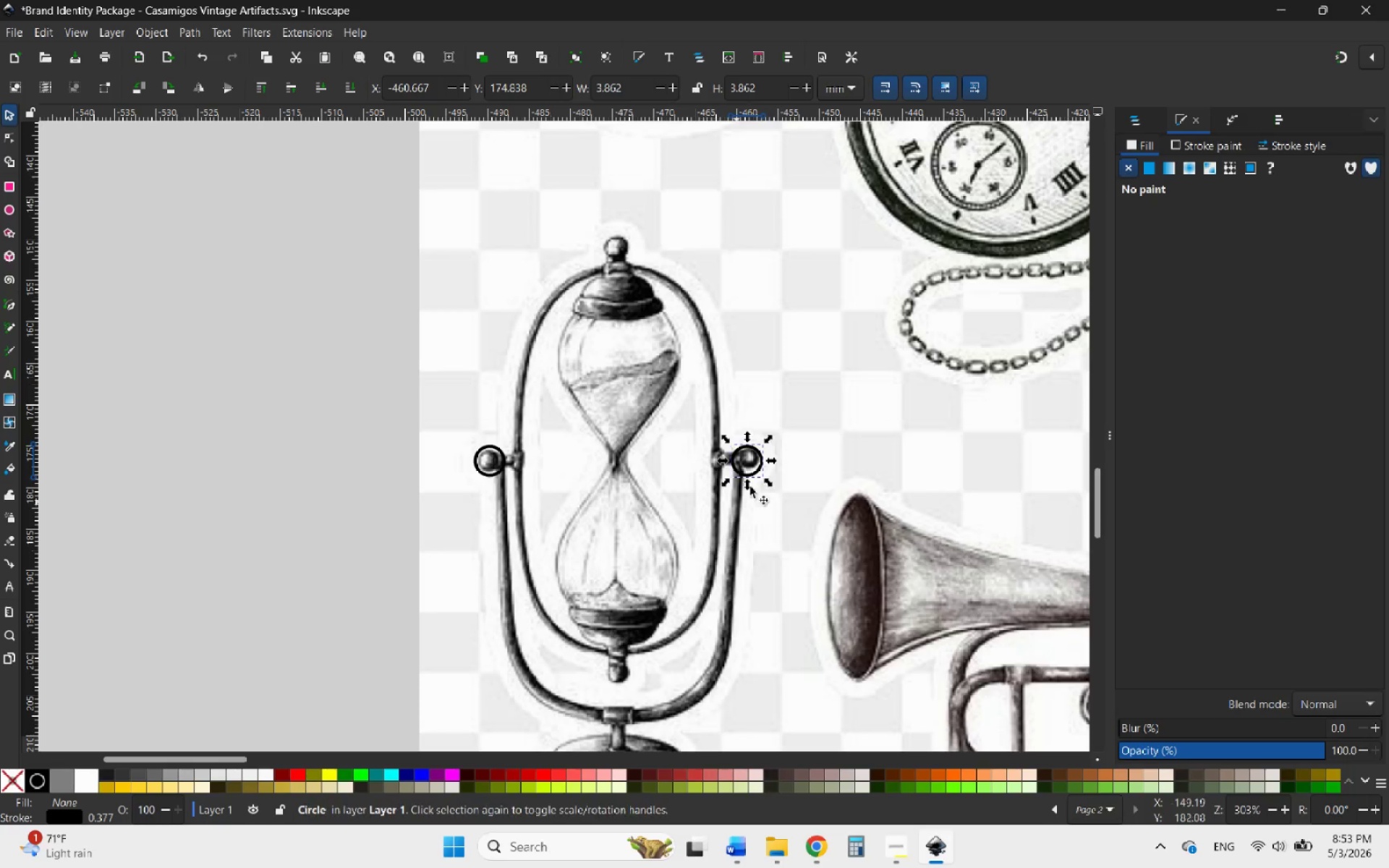 
scroll: coordinate [704, 539], scroll_direction: down, amount: 1.0
 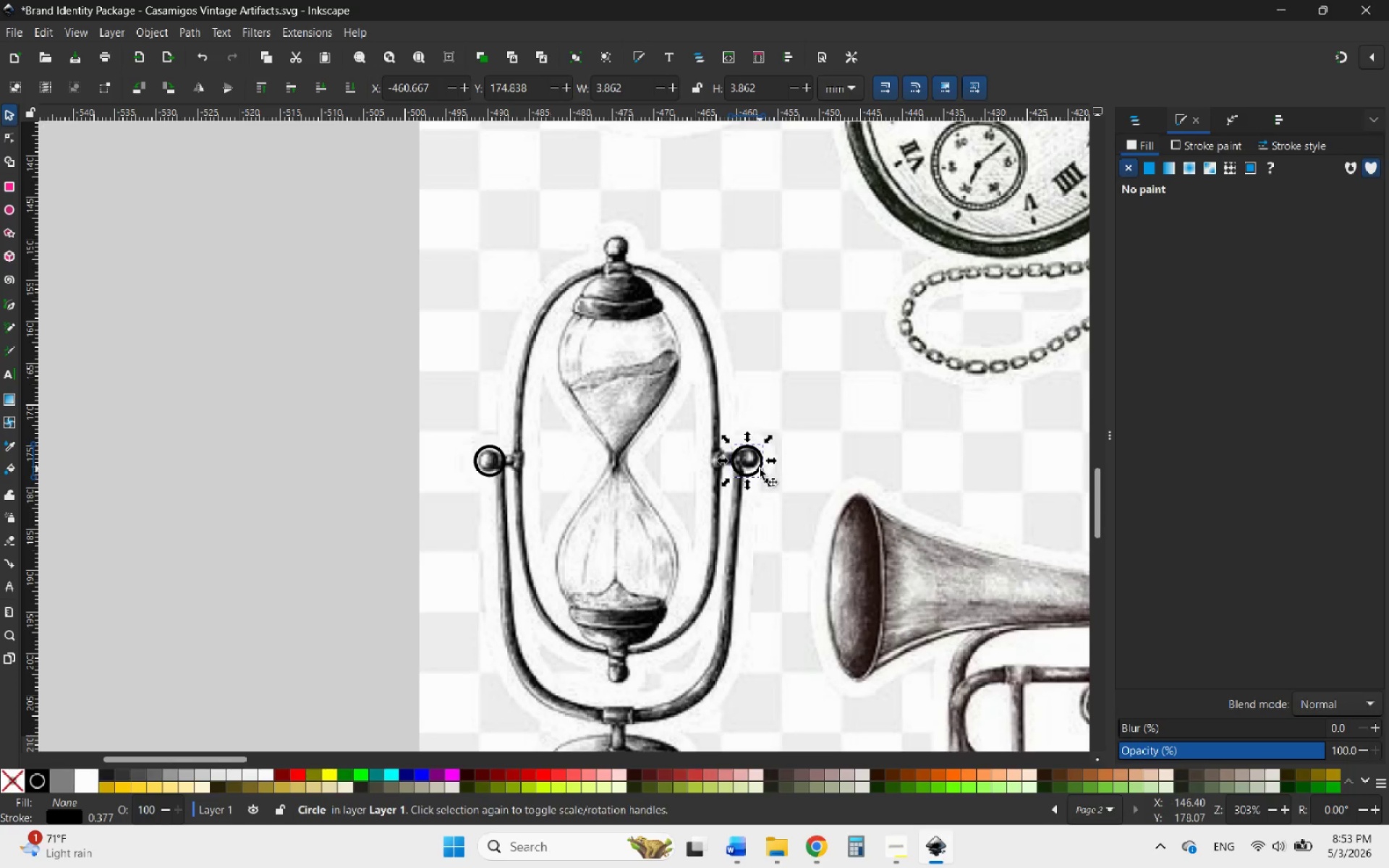 
key(Control+ControlLeft)
 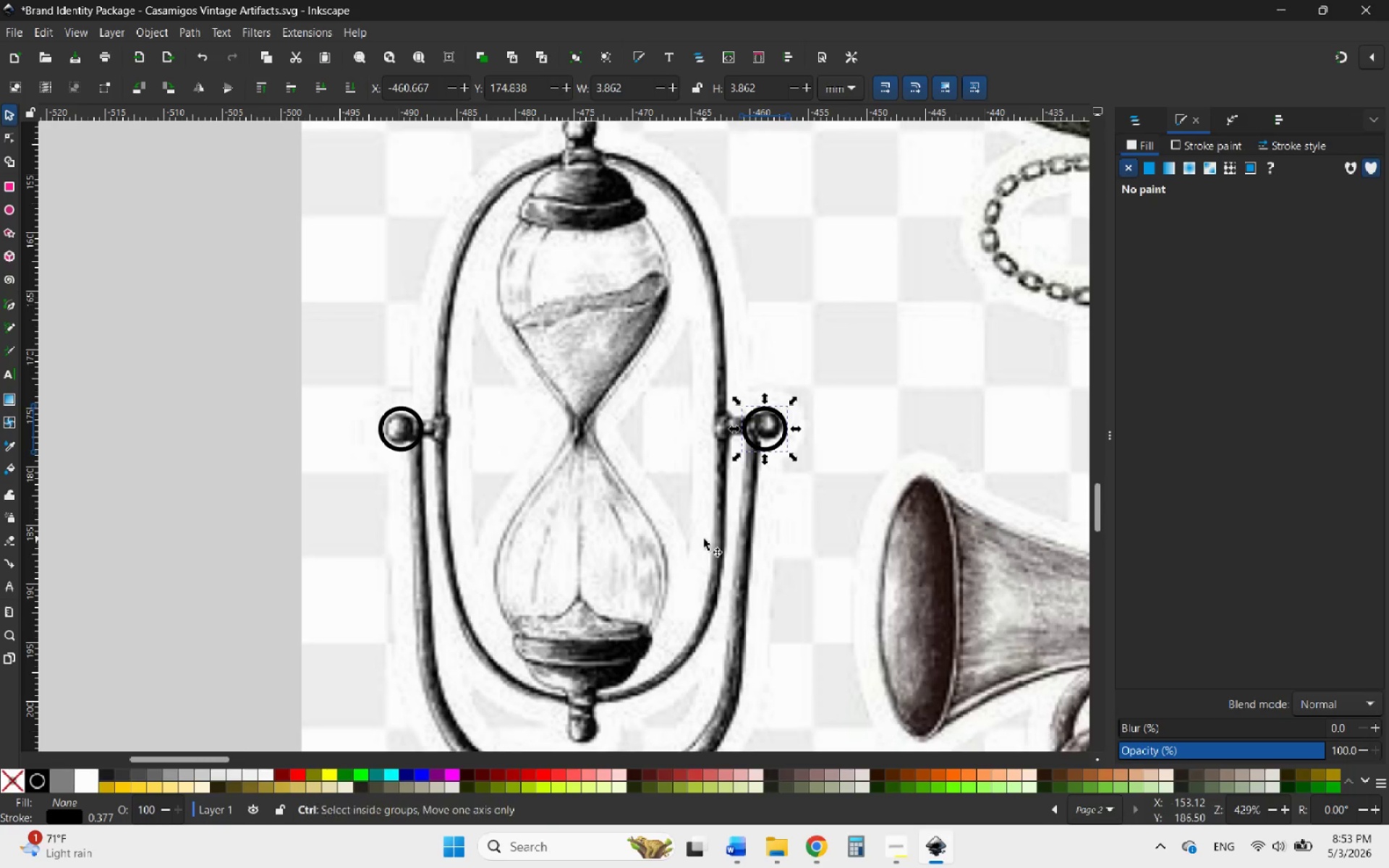 
right_click([758, 472])
 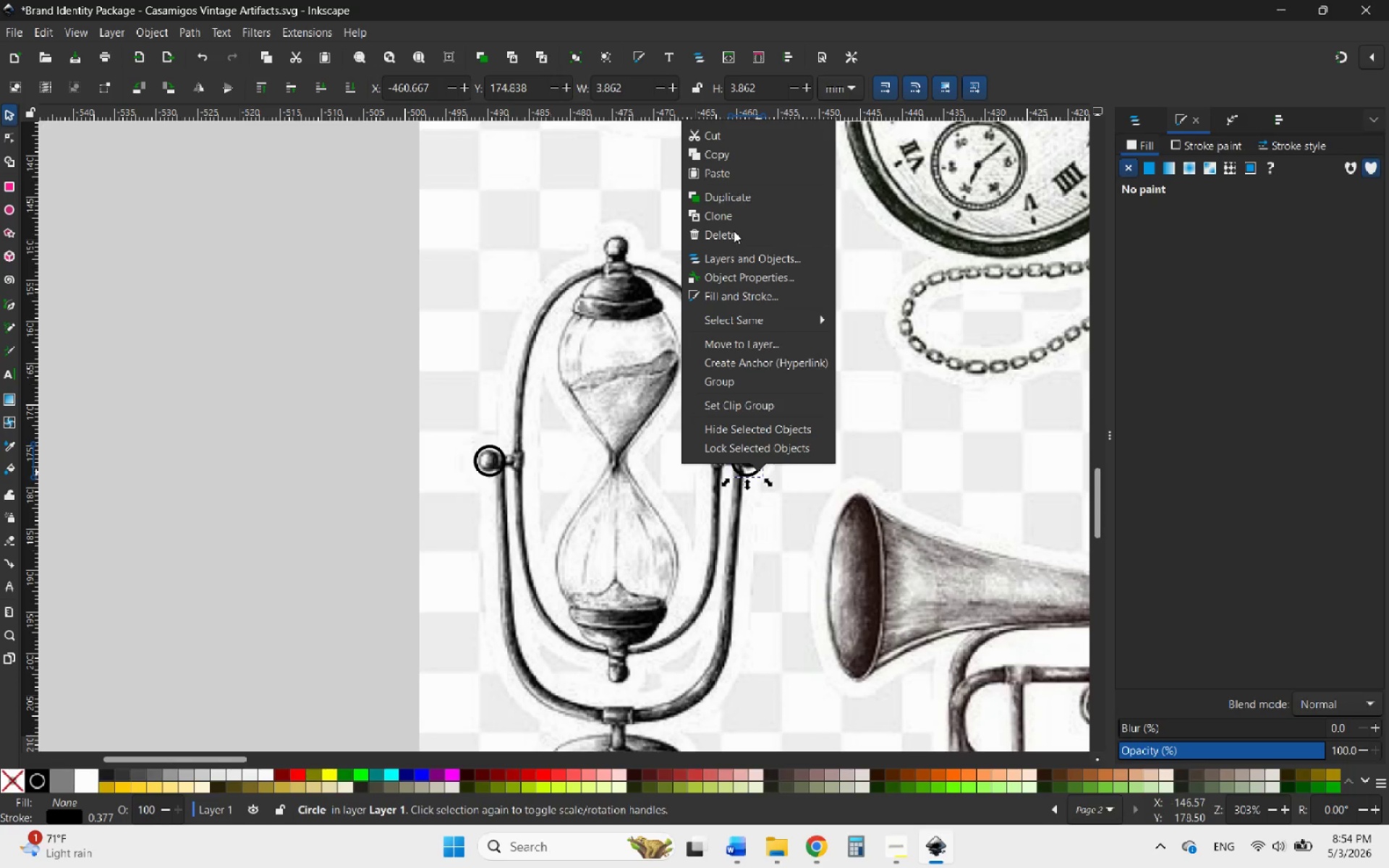 
left_click([731, 201])
 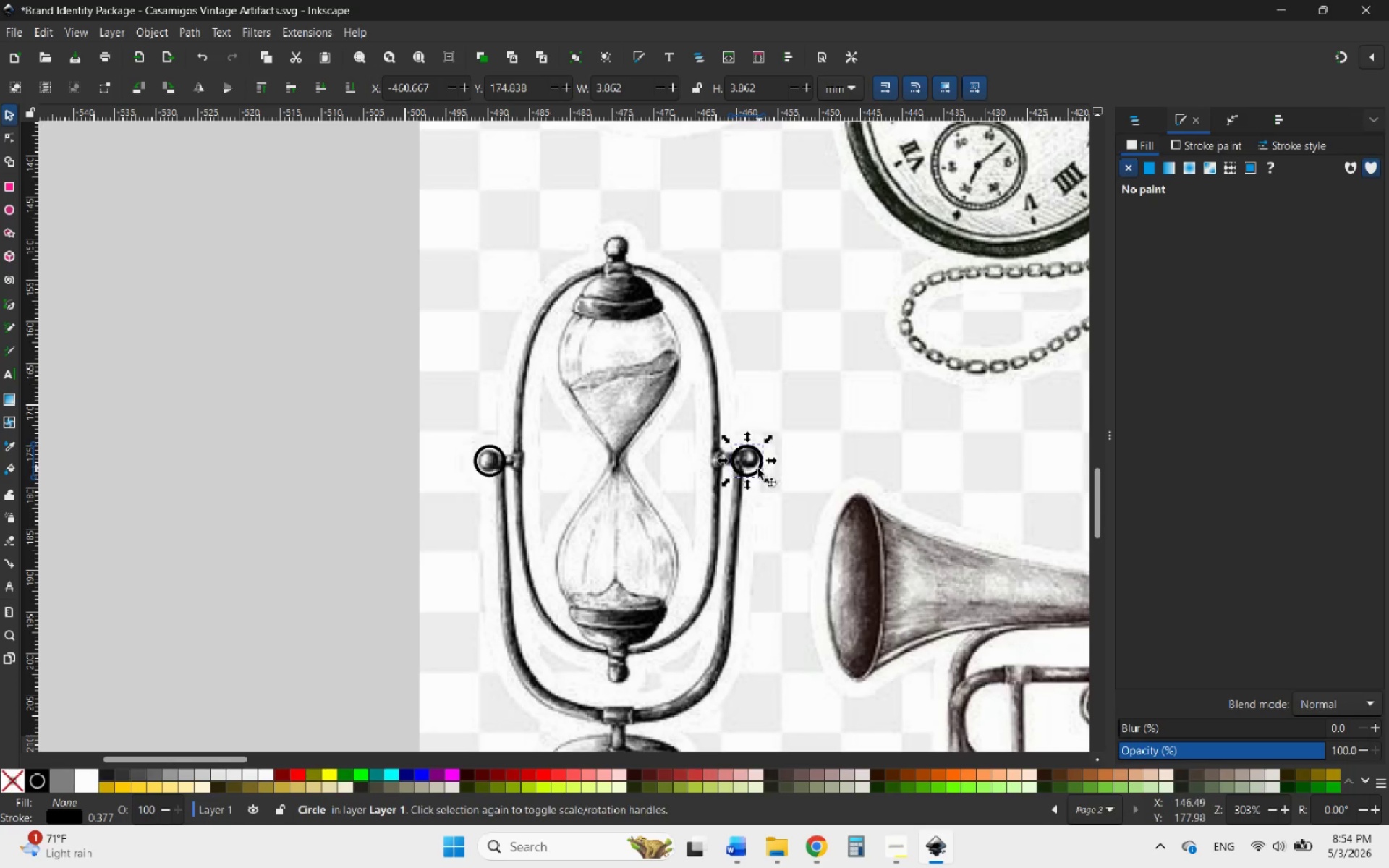 
left_click_drag(start_coordinate=[757, 470], to_coordinate=[628, 686])
 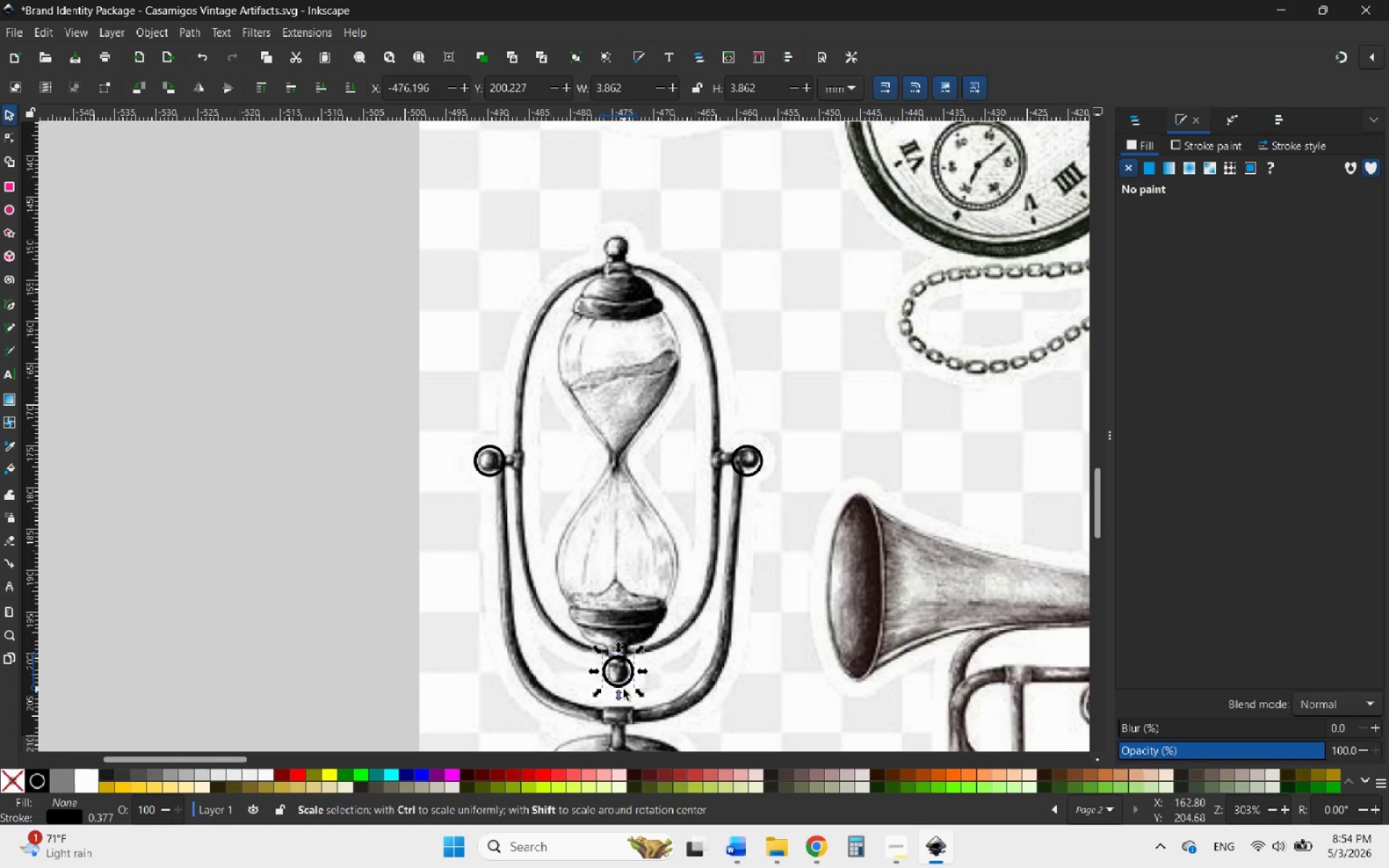 
scroll: coordinate [621, 692], scroll_direction: up, amount: 2.0
 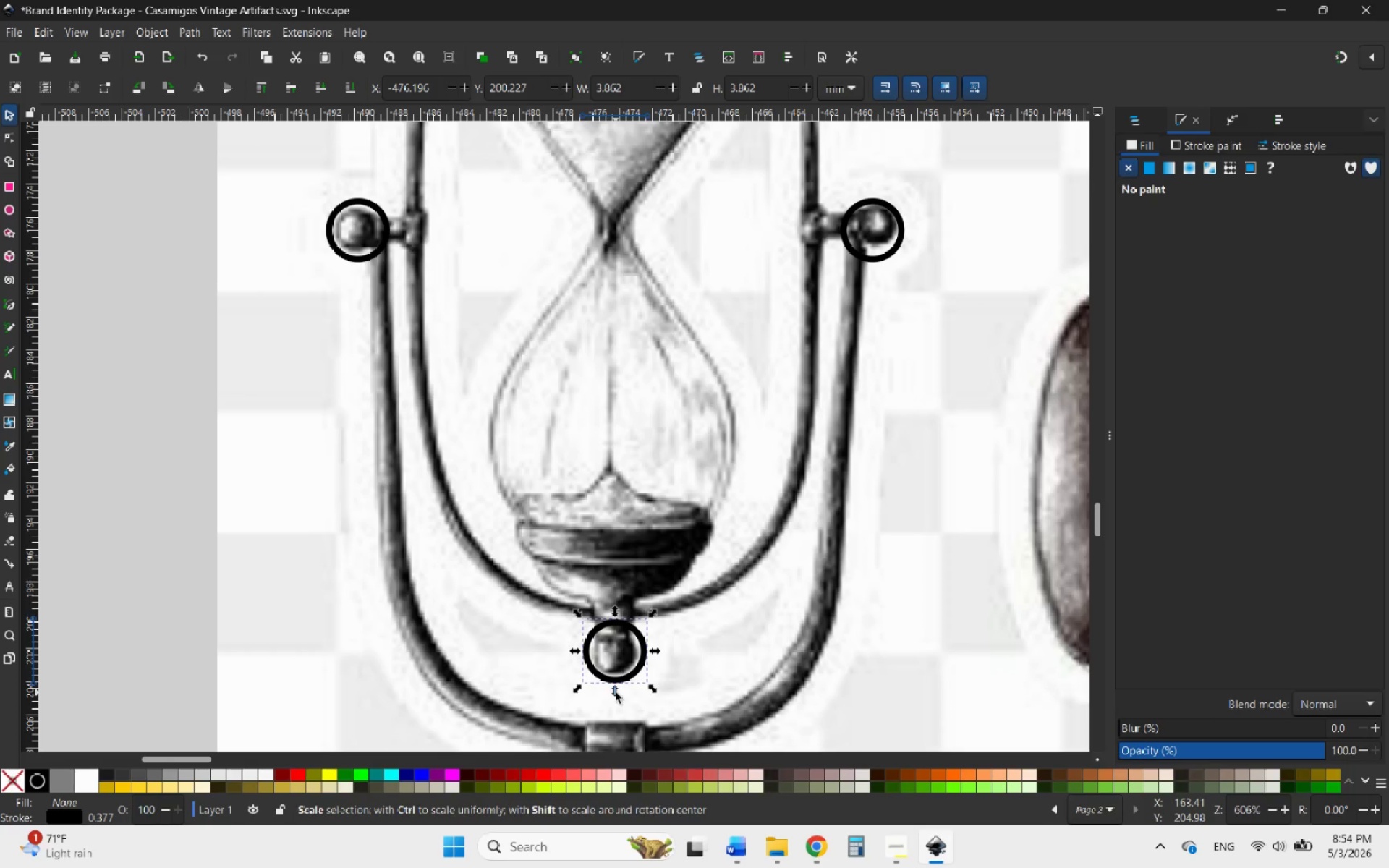 
hold_key(key=ControlLeft, duration=0.88)
 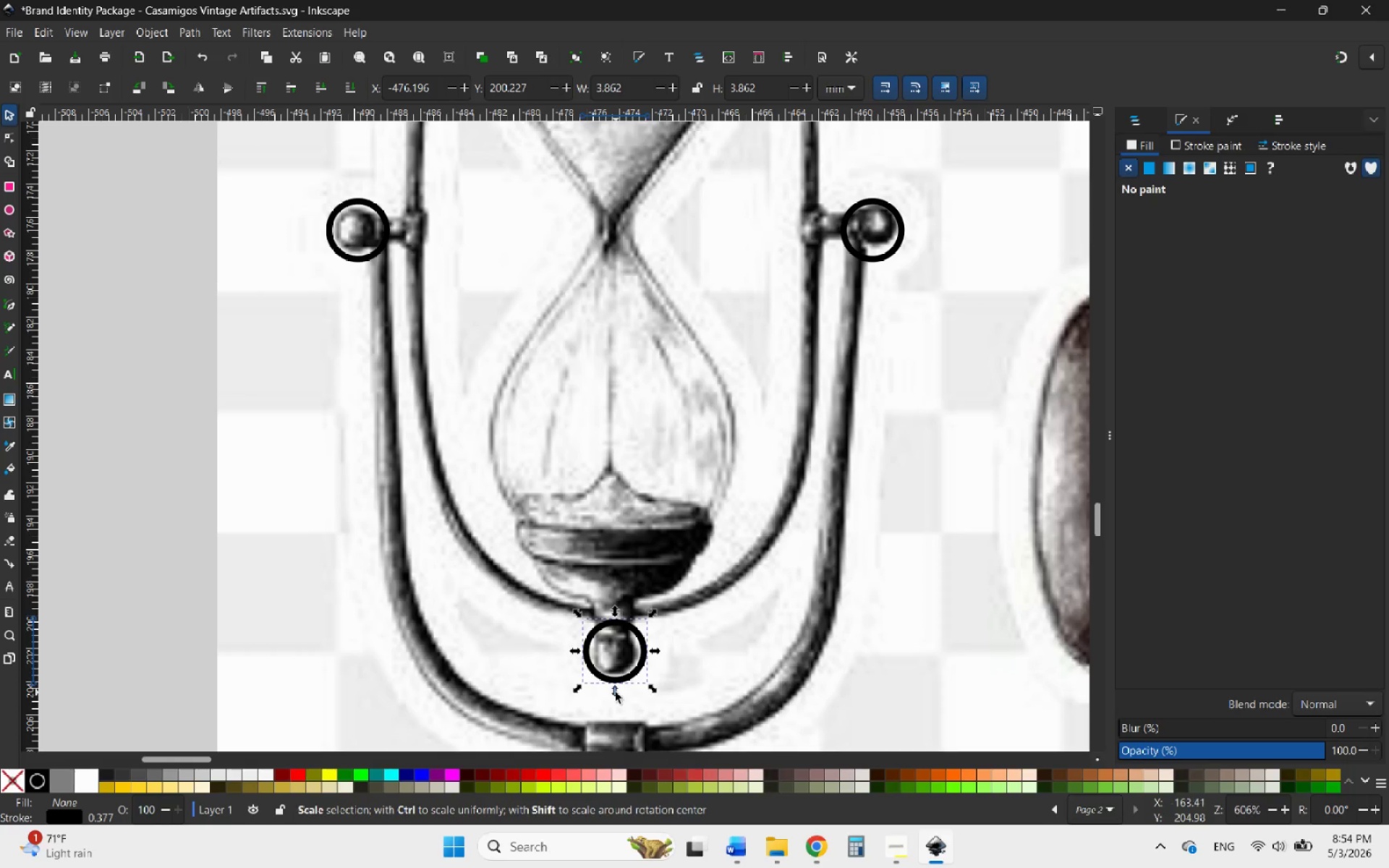 
left_click_drag(start_coordinate=[616, 692], to_coordinate=[614, 682])
 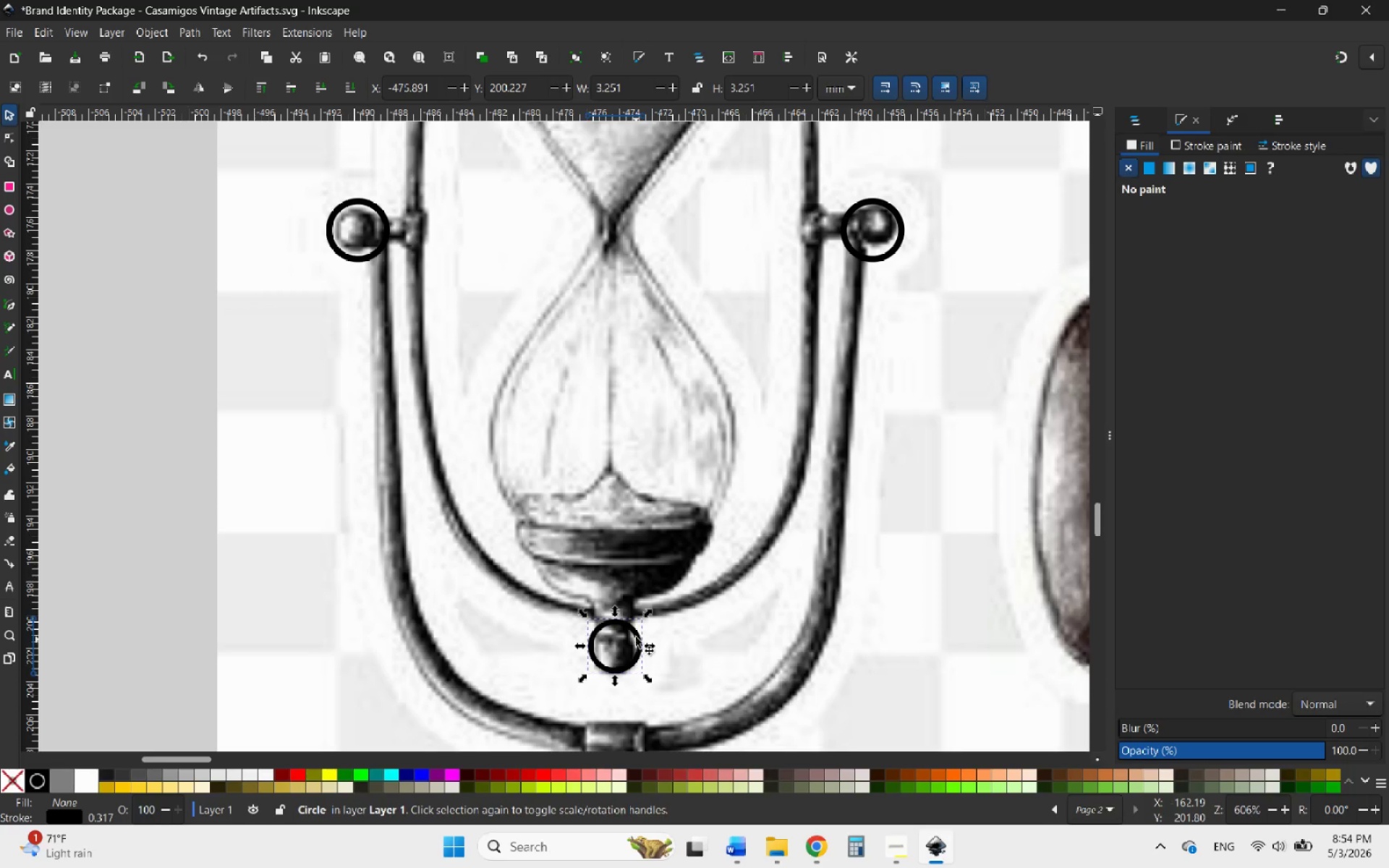 
hold_key(key=ControlLeft, duration=2.16)
 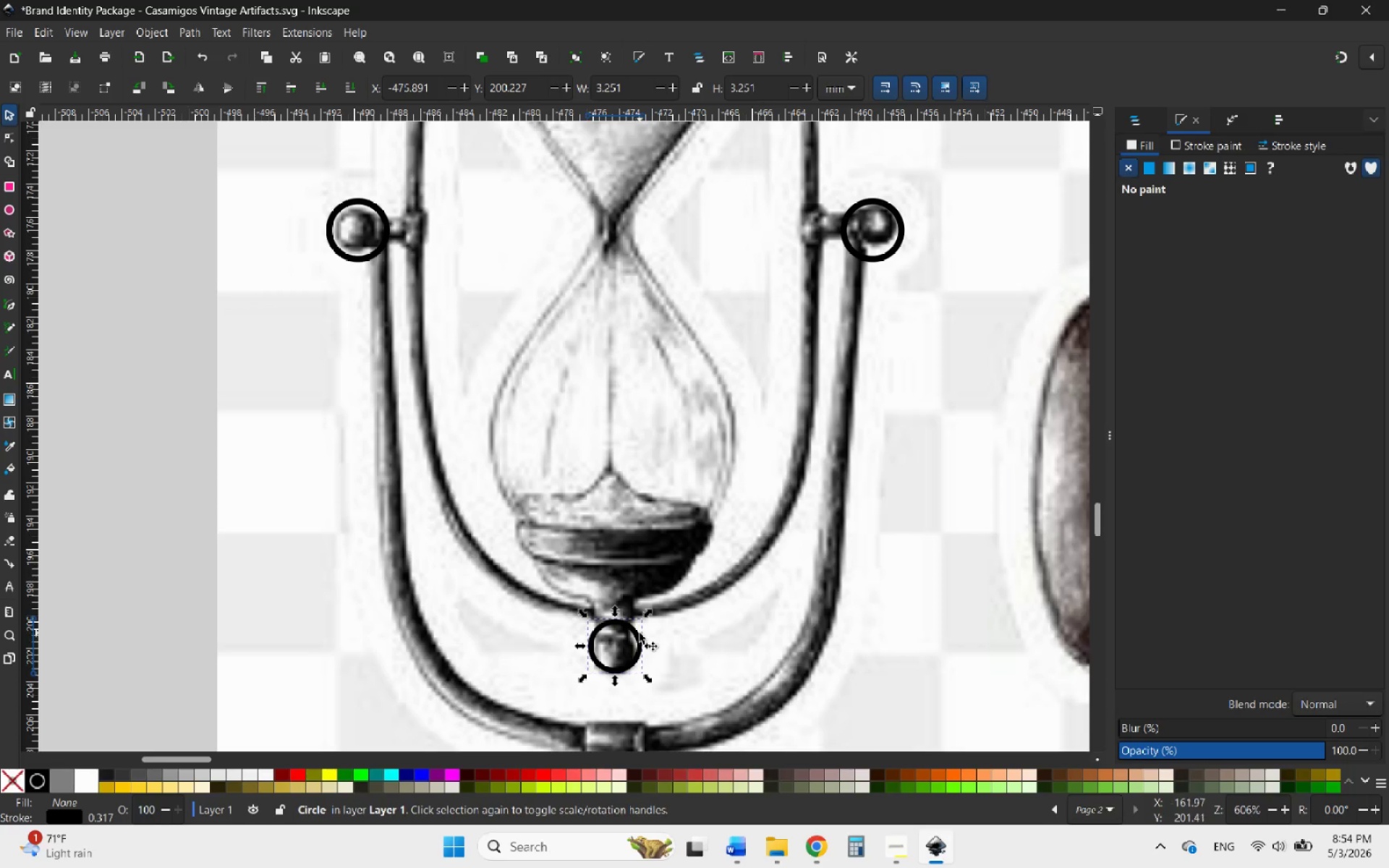 
left_click_drag(start_coordinate=[640, 633], to_coordinate=[637, 641])
 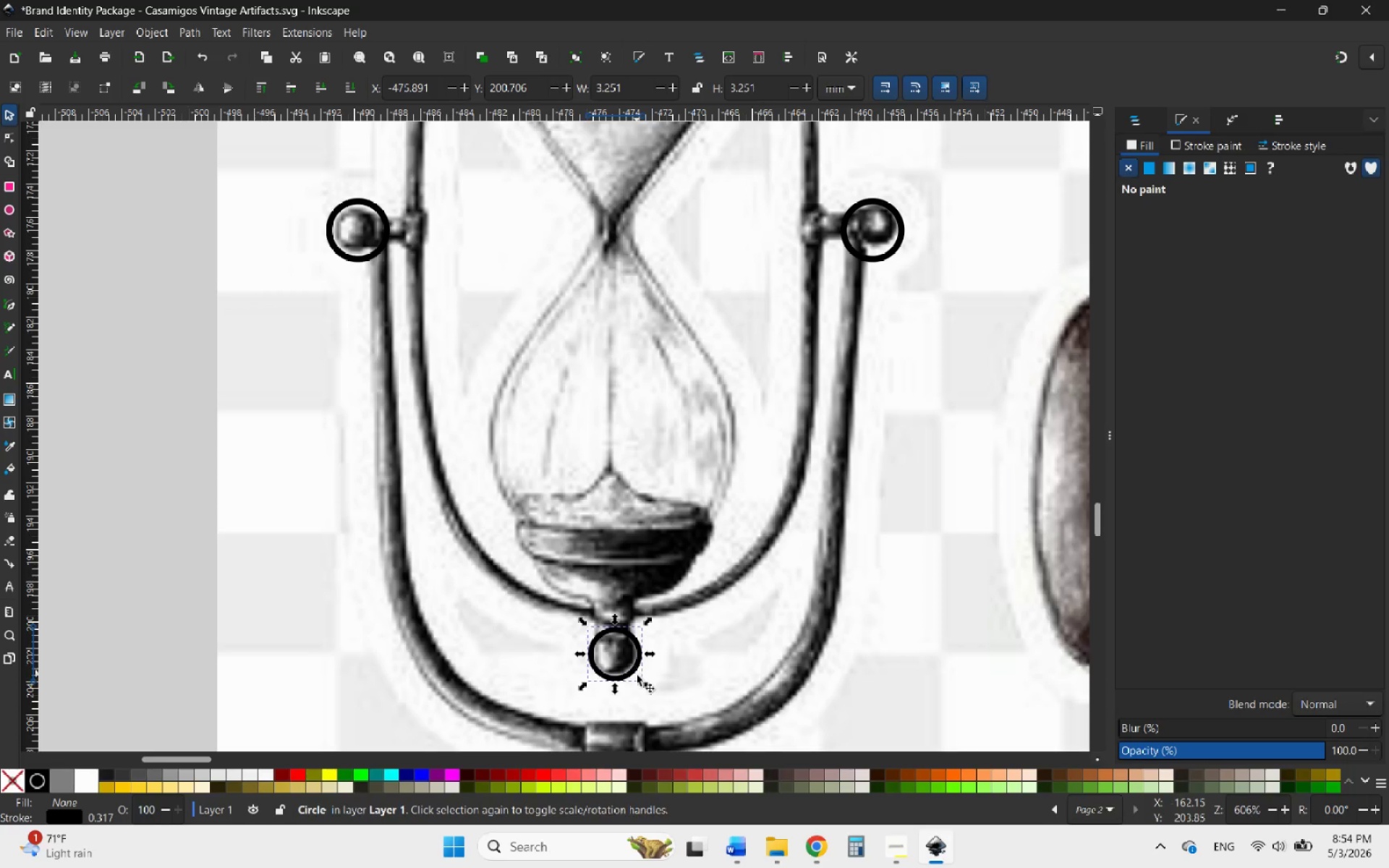 
hold_key(key=ControlLeft, duration=1.11)
scroll: coordinate [629, 691], scroll_direction: down, amount: 1.0
 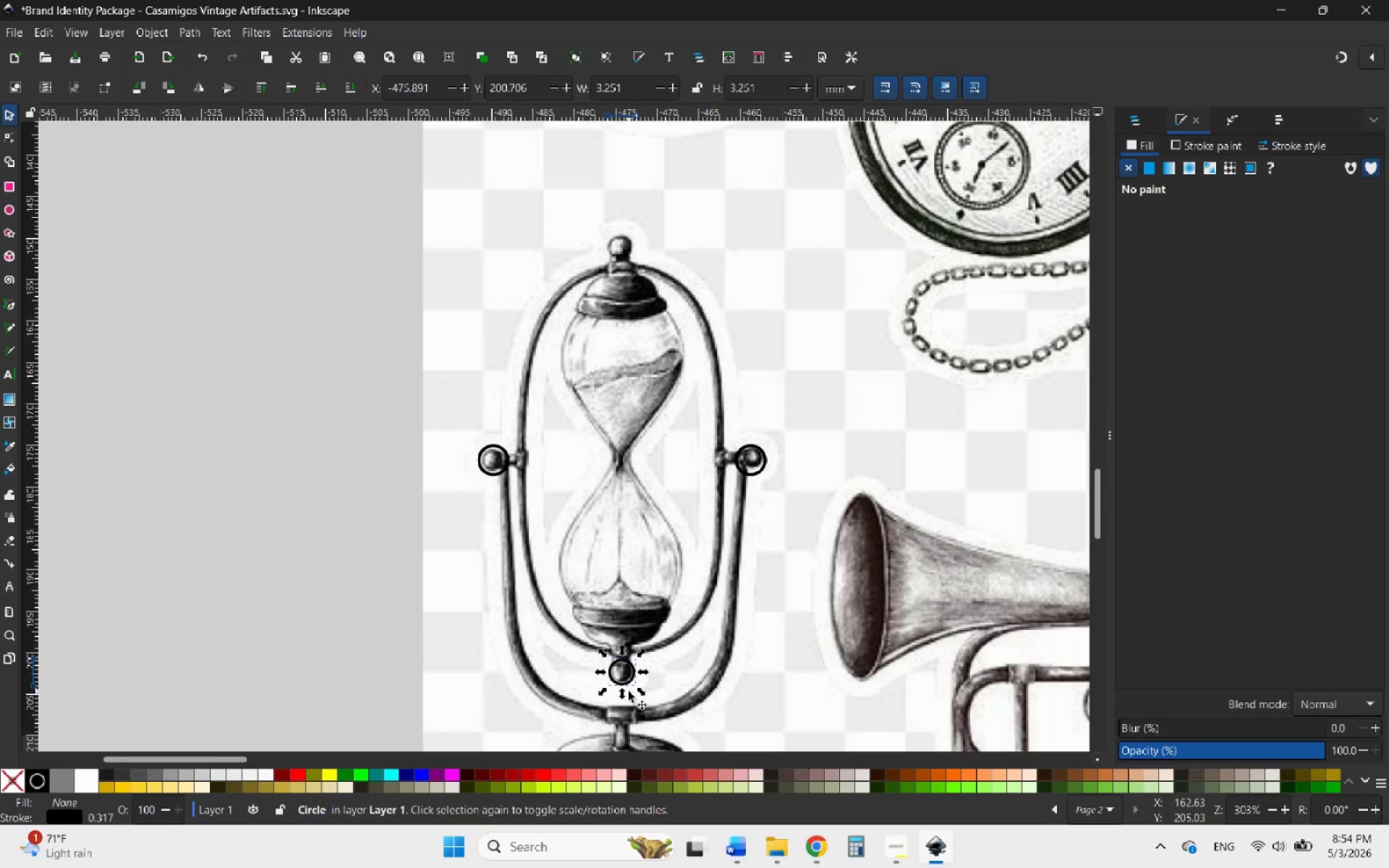 
scroll: coordinate [624, 620], scroll_direction: up, amount: 1.0
 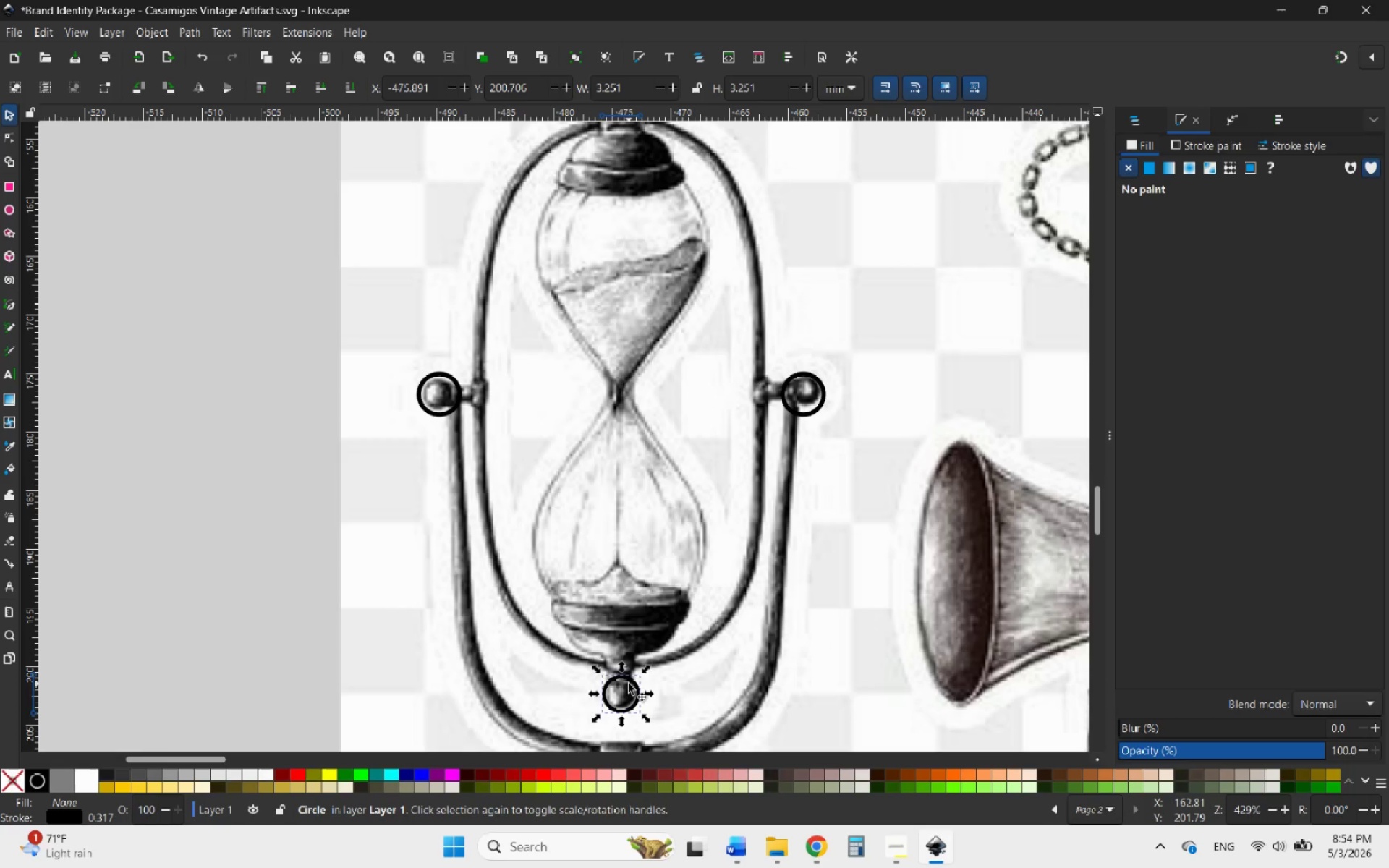 
hold_key(key=ControlLeft, duration=0.53)
 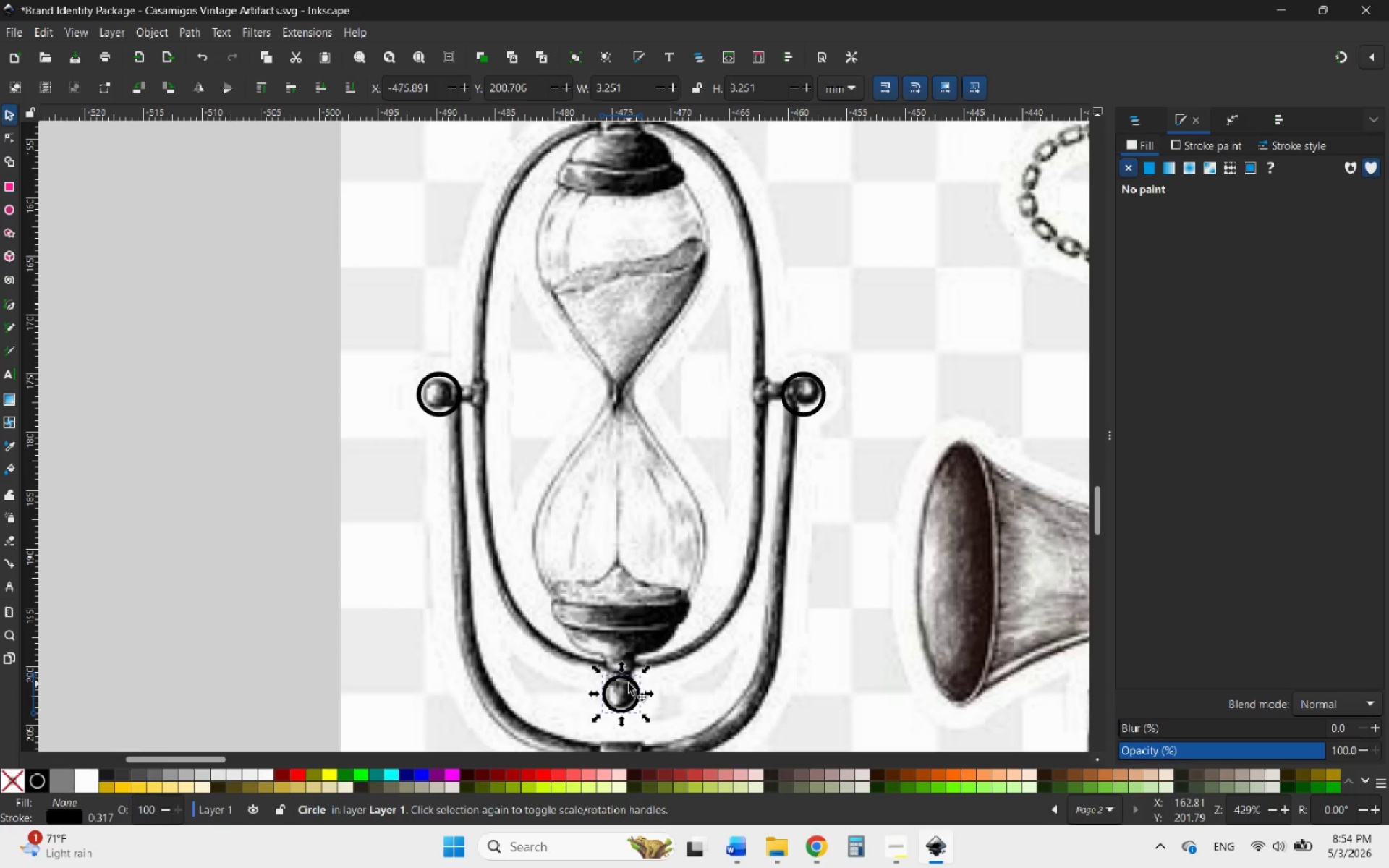 
right_click([629, 684])
 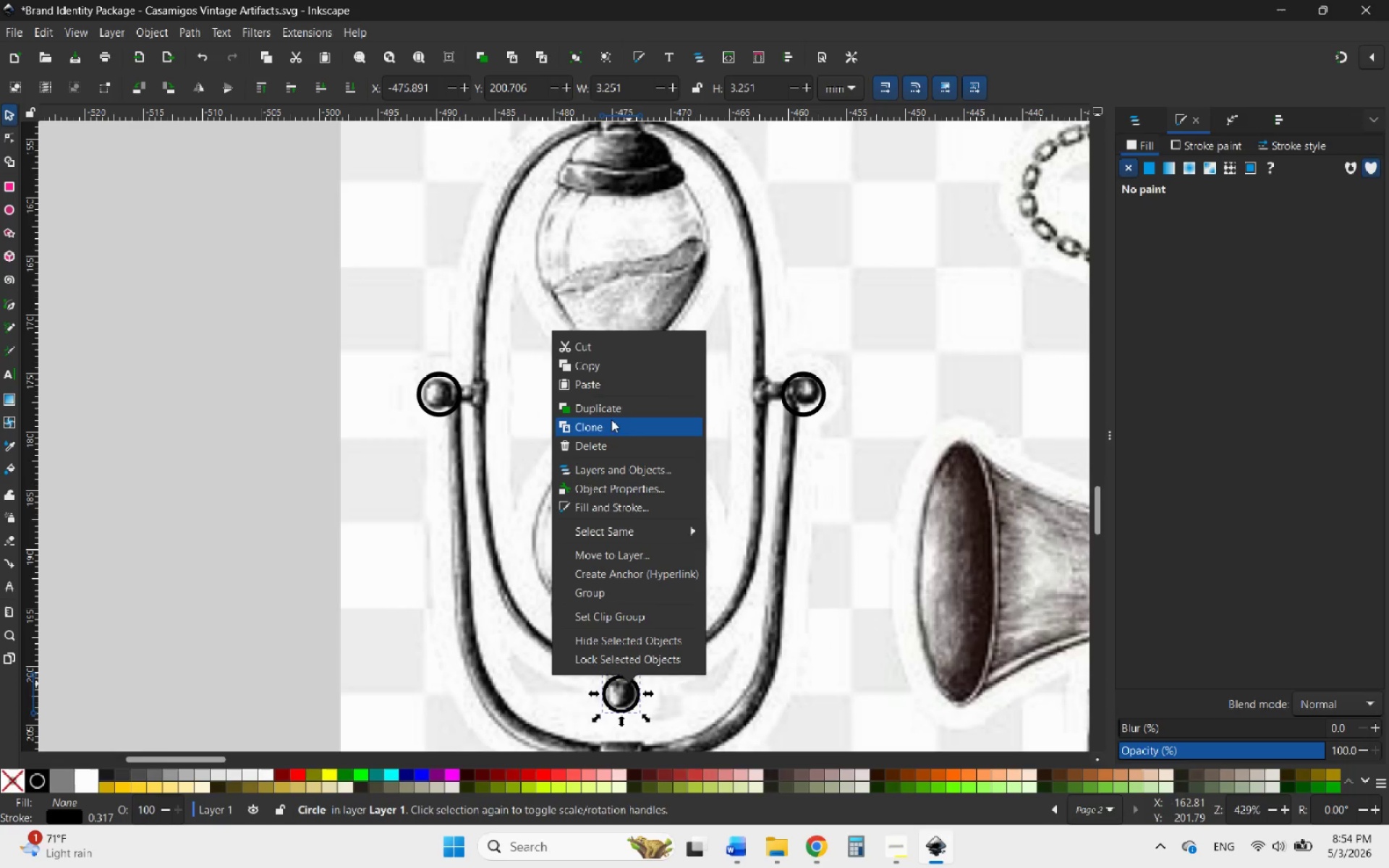 
left_click([606, 411])
 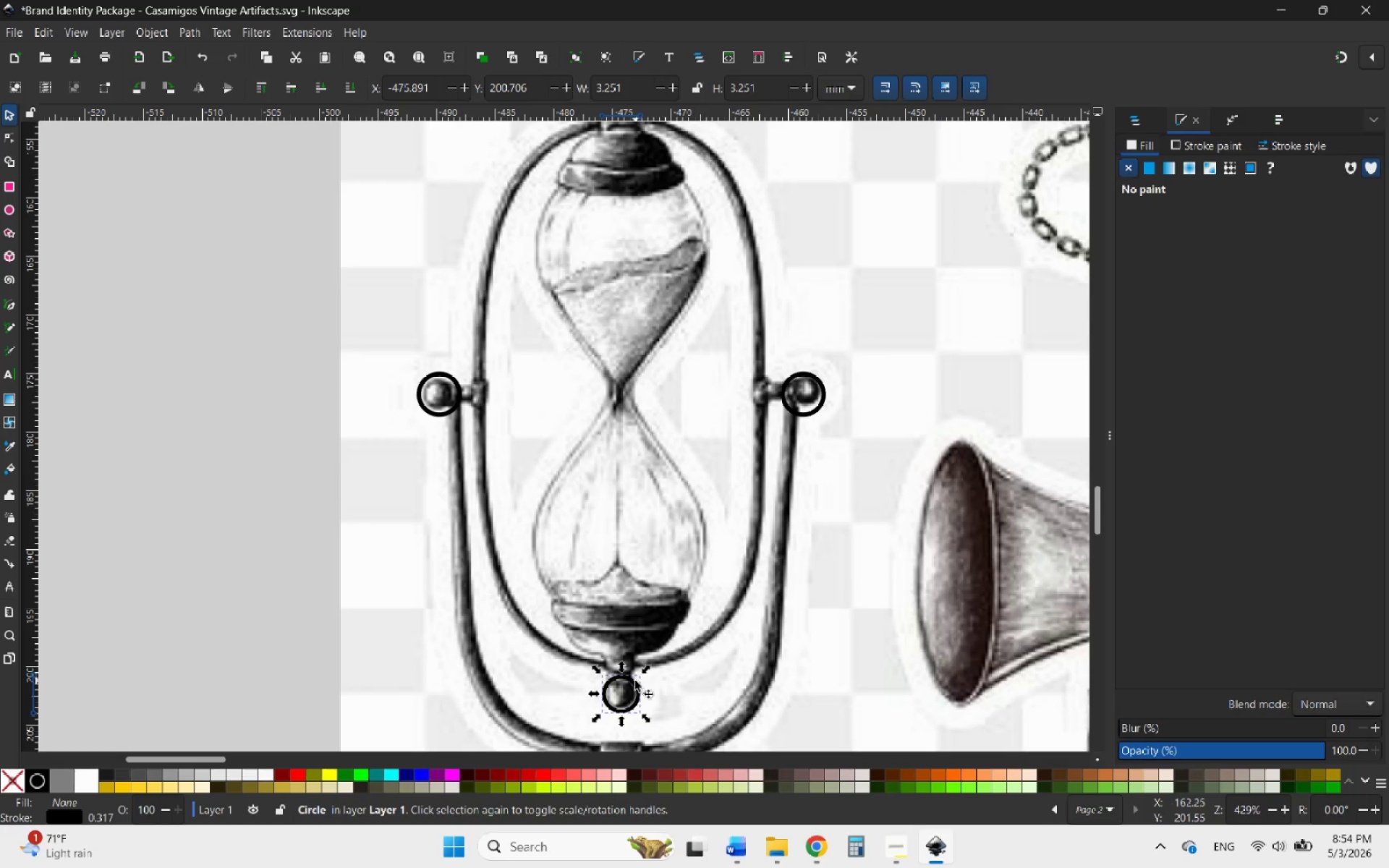 
left_click_drag(start_coordinate=[633, 682], to_coordinate=[662, 194])
 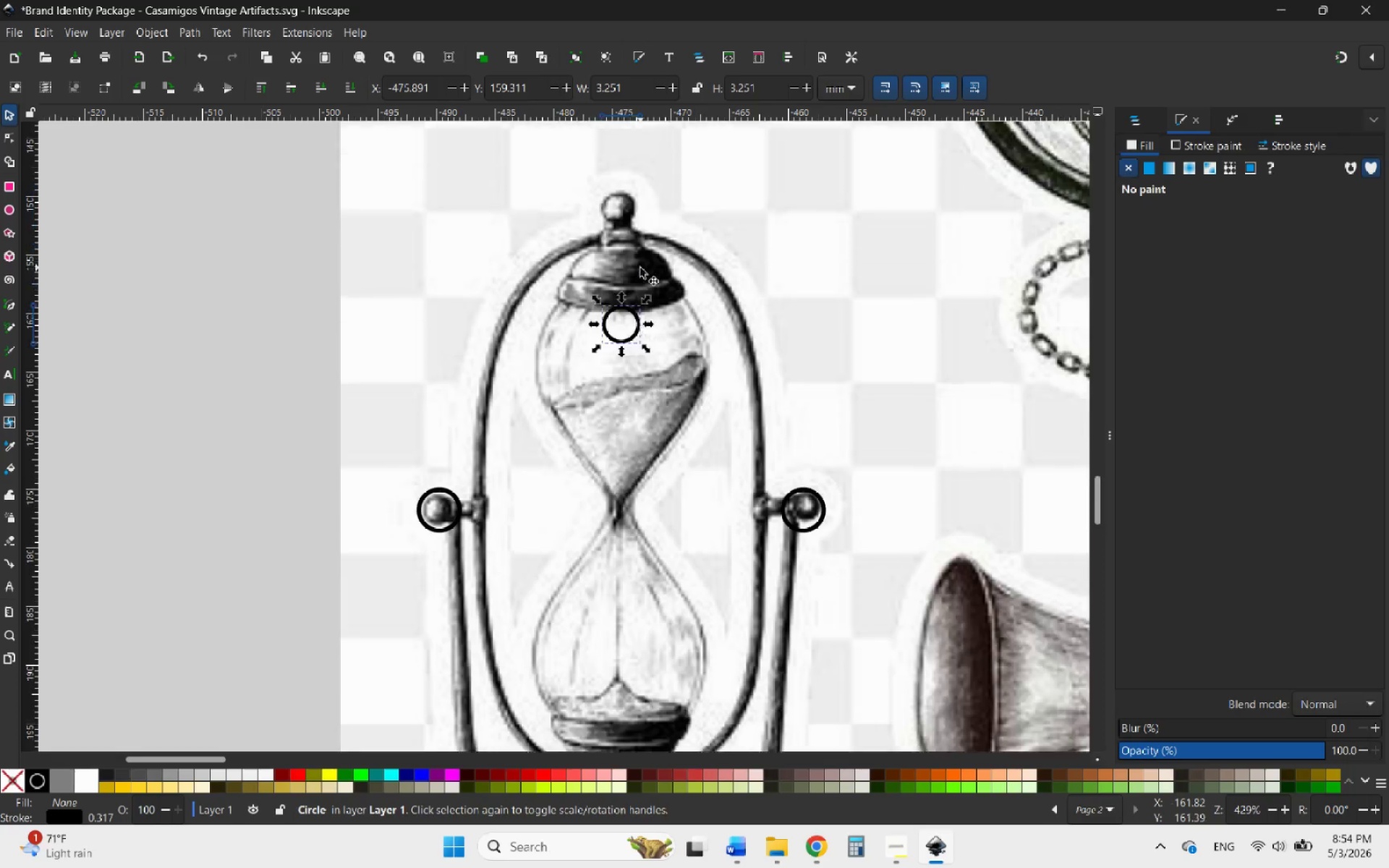 
hold_key(key=ControlLeft, duration=1.64)
 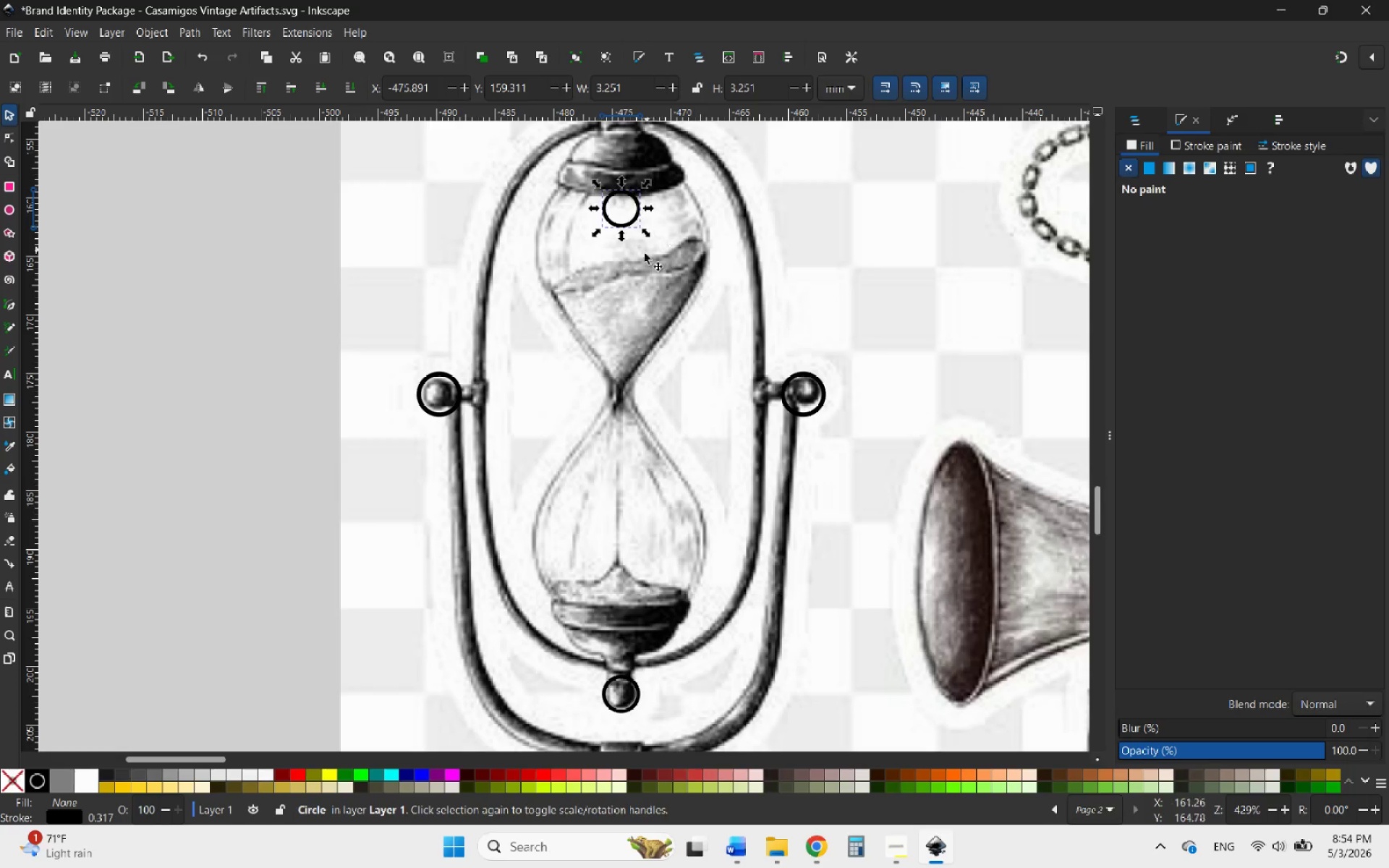 
scroll: coordinate [640, 268], scroll_direction: up, amount: 4.0
 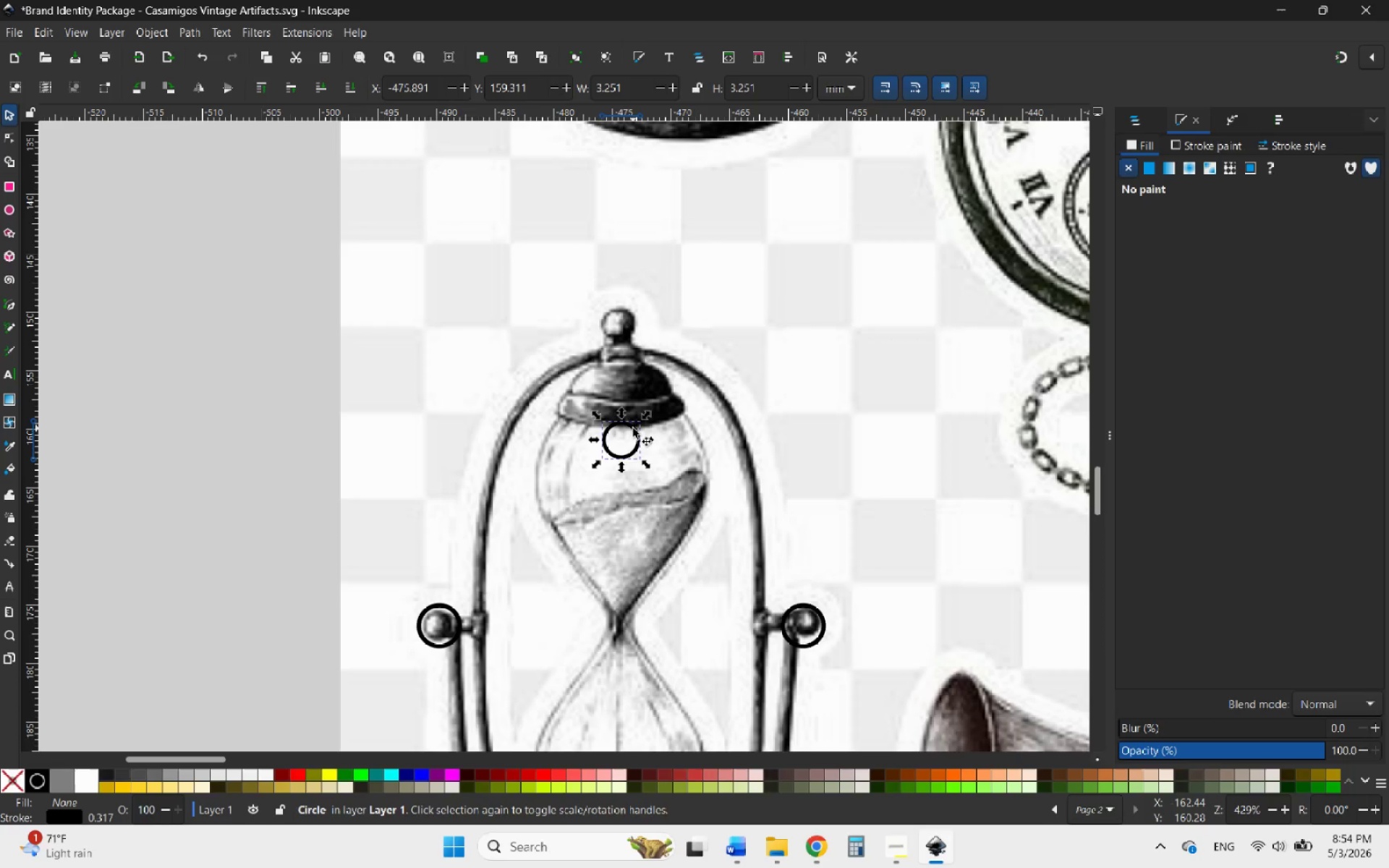 
left_click_drag(start_coordinate=[633, 428], to_coordinate=[627, 307])
 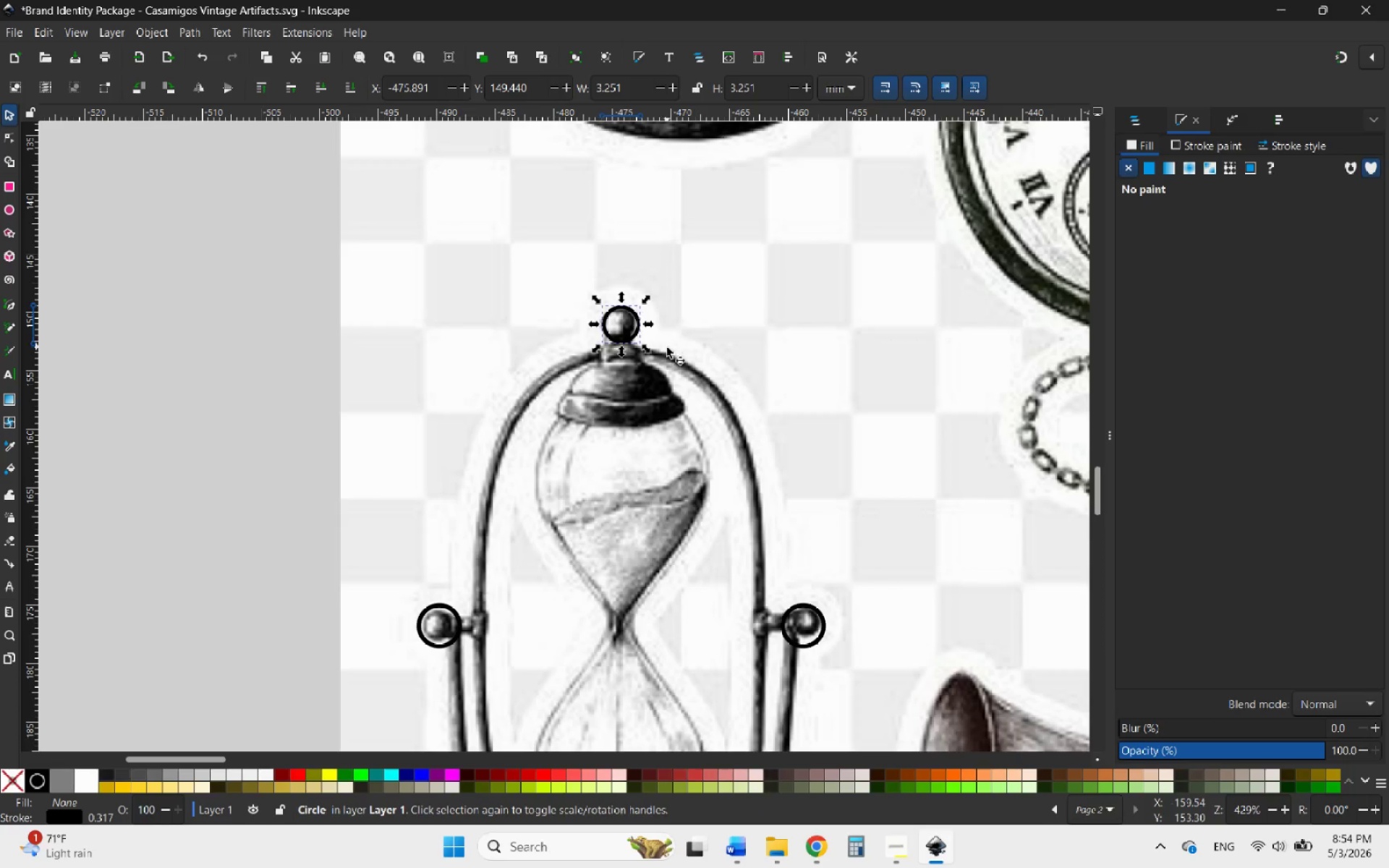 
hold_key(key=ControlLeft, duration=2.12)
 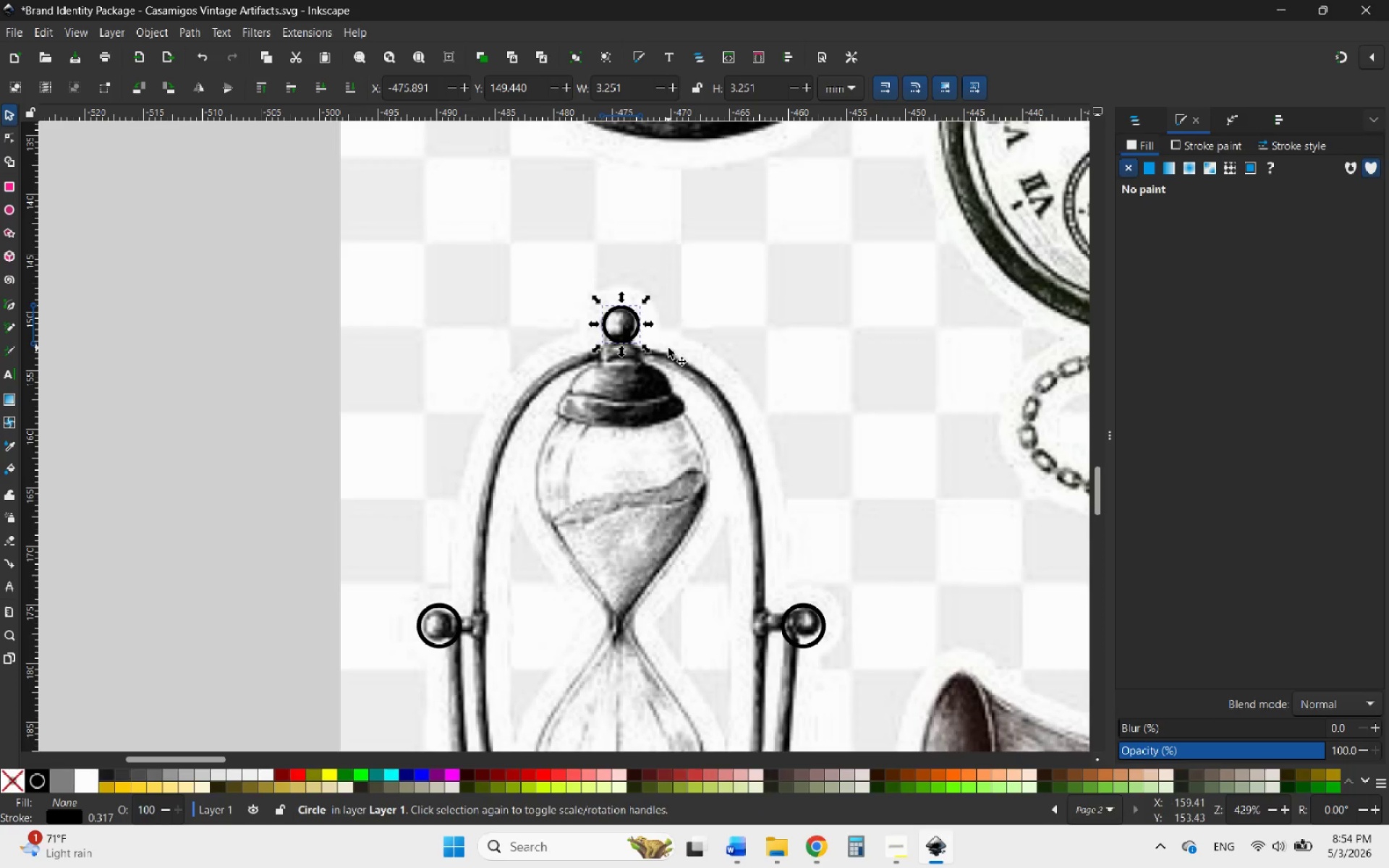 
scroll: coordinate [668, 349], scroll_direction: down, amount: 2.0
 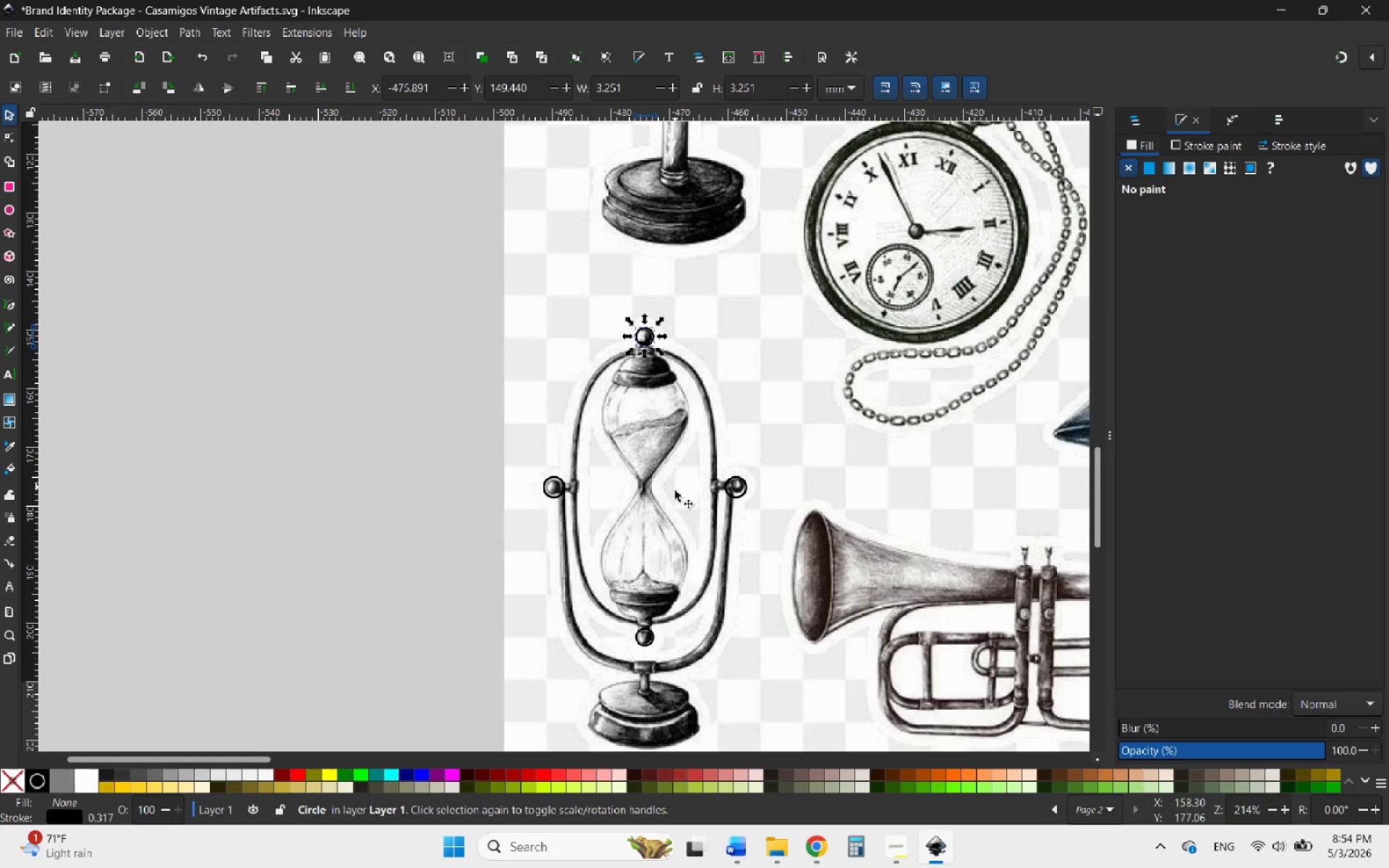 
hold_key(key=ControlLeft, duration=0.91)
 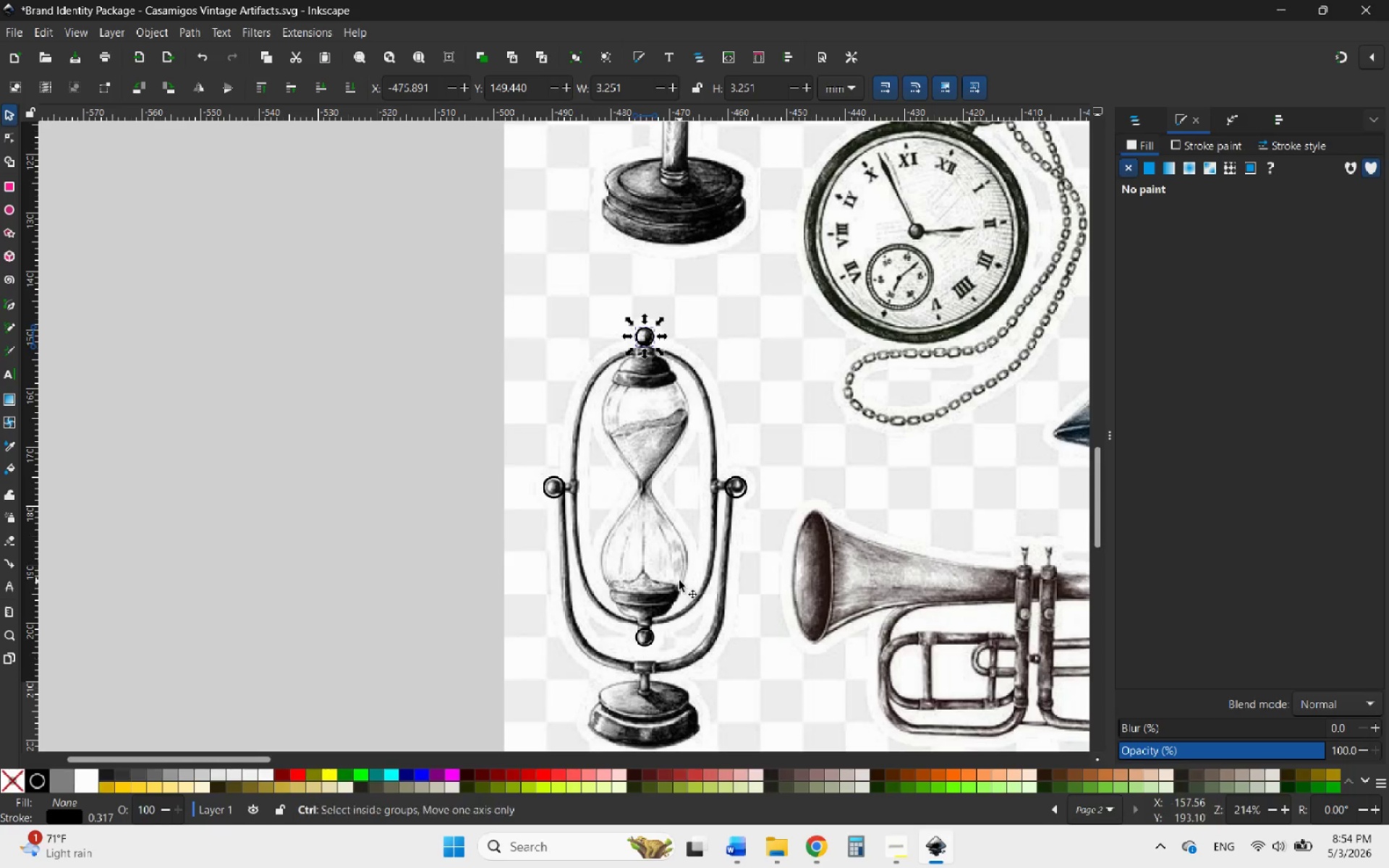 
scroll: coordinate [679, 581], scroll_direction: up, amount: 2.0
 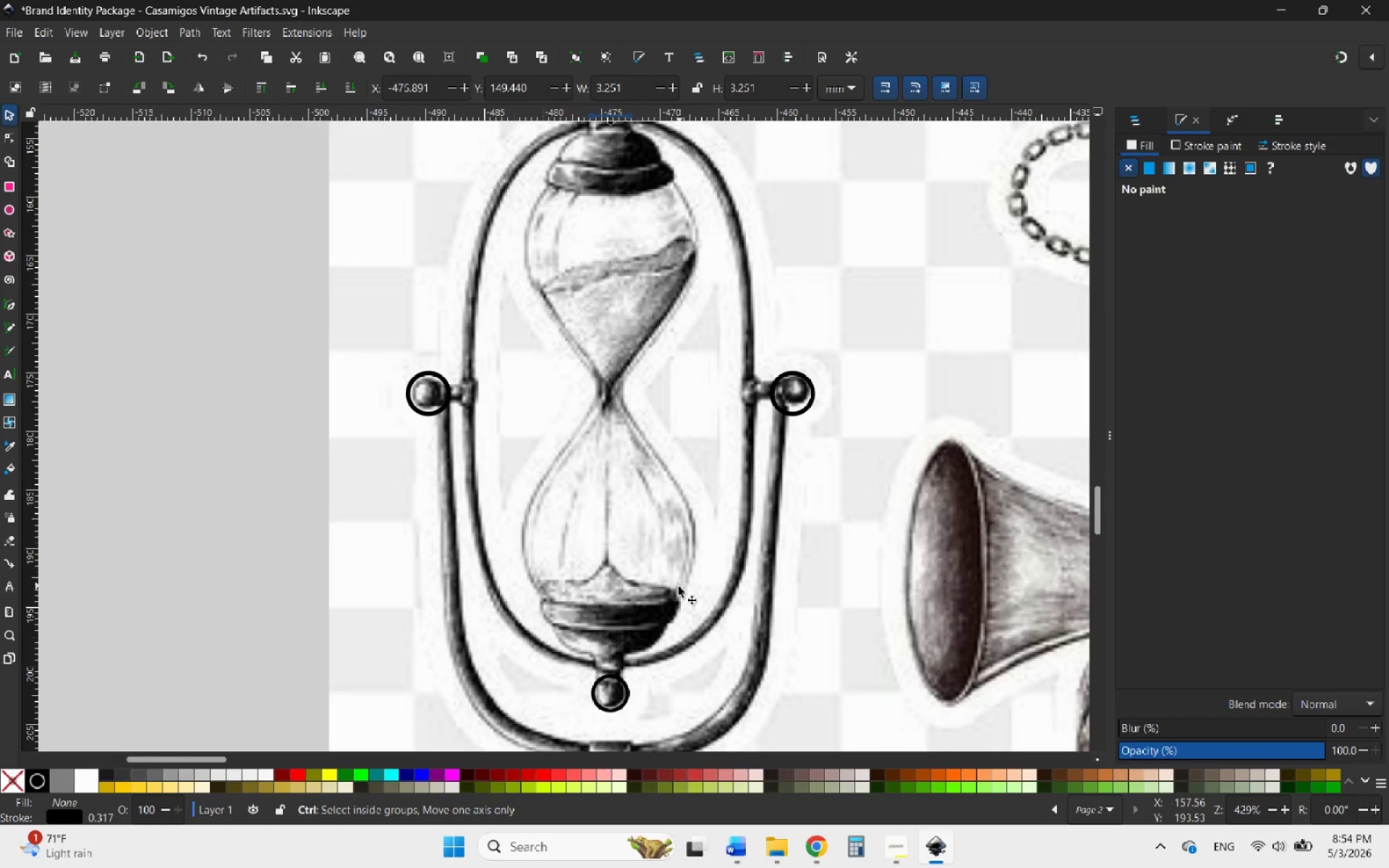 
hold_key(key=ControlLeft, duration=2.67)
scroll: coordinate [678, 587], scroll_direction: down, amount: 1.0
 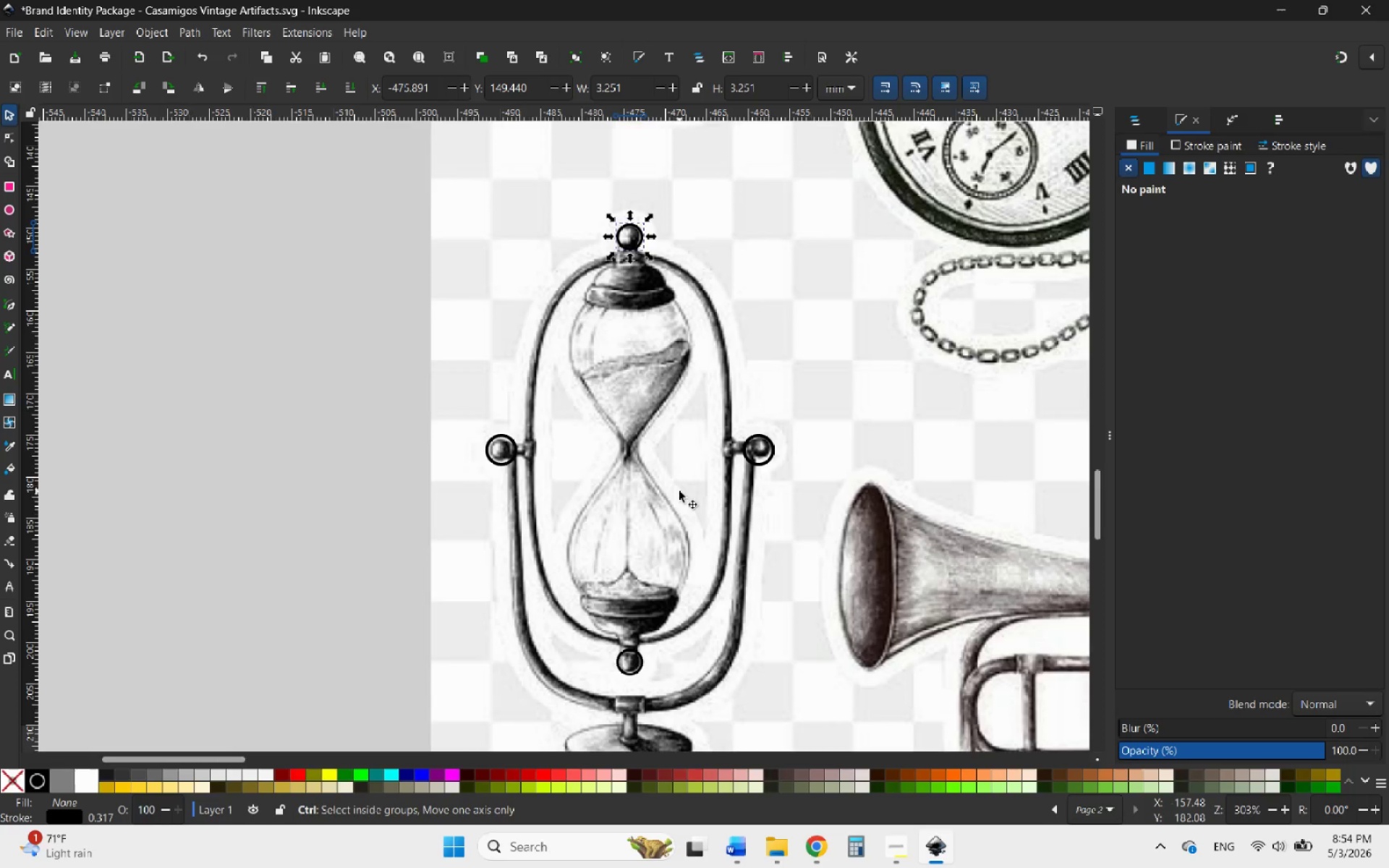 
scroll: coordinate [689, 420], scroll_direction: none, amount: 0.0
 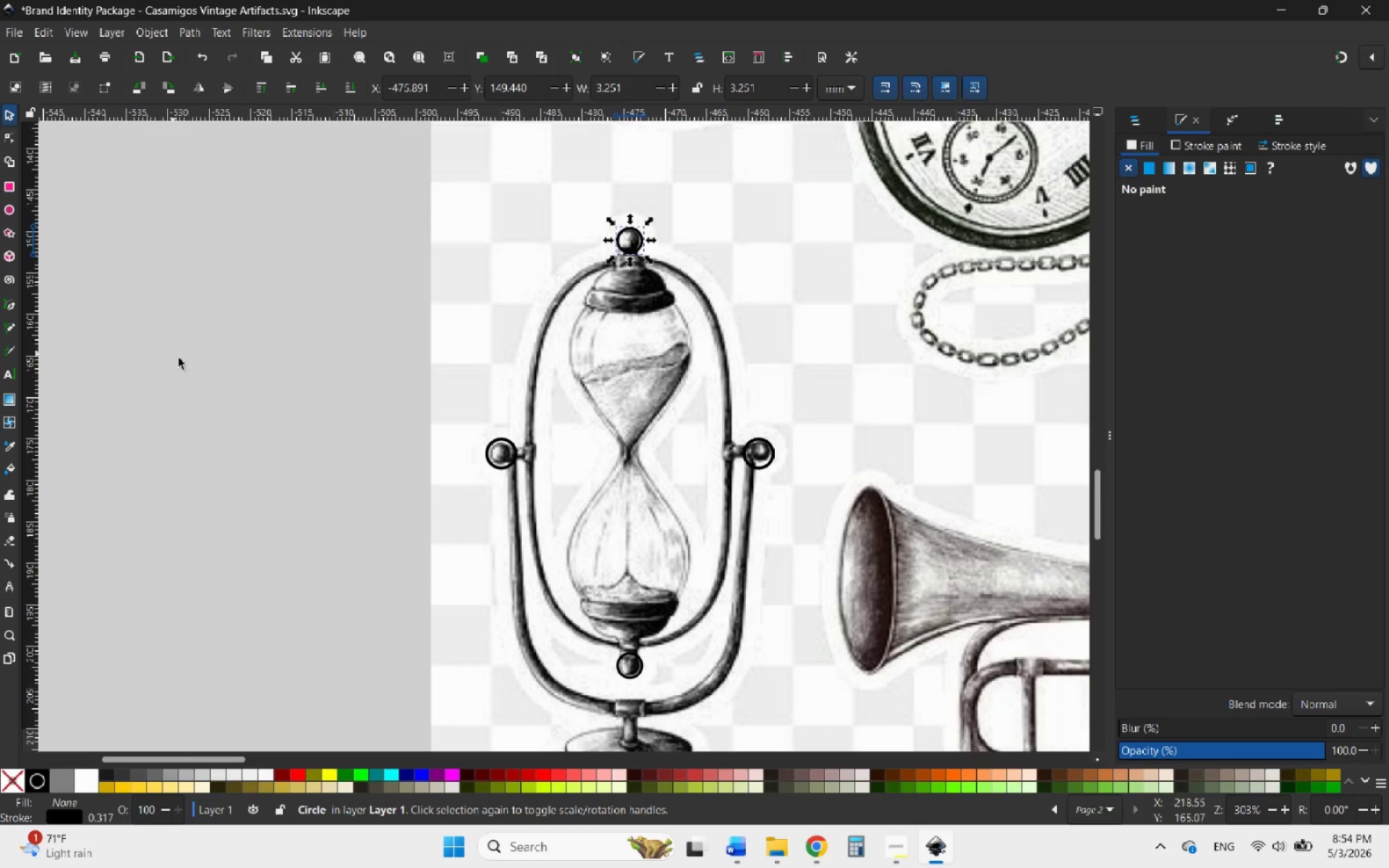 
left_click([208, 367])
 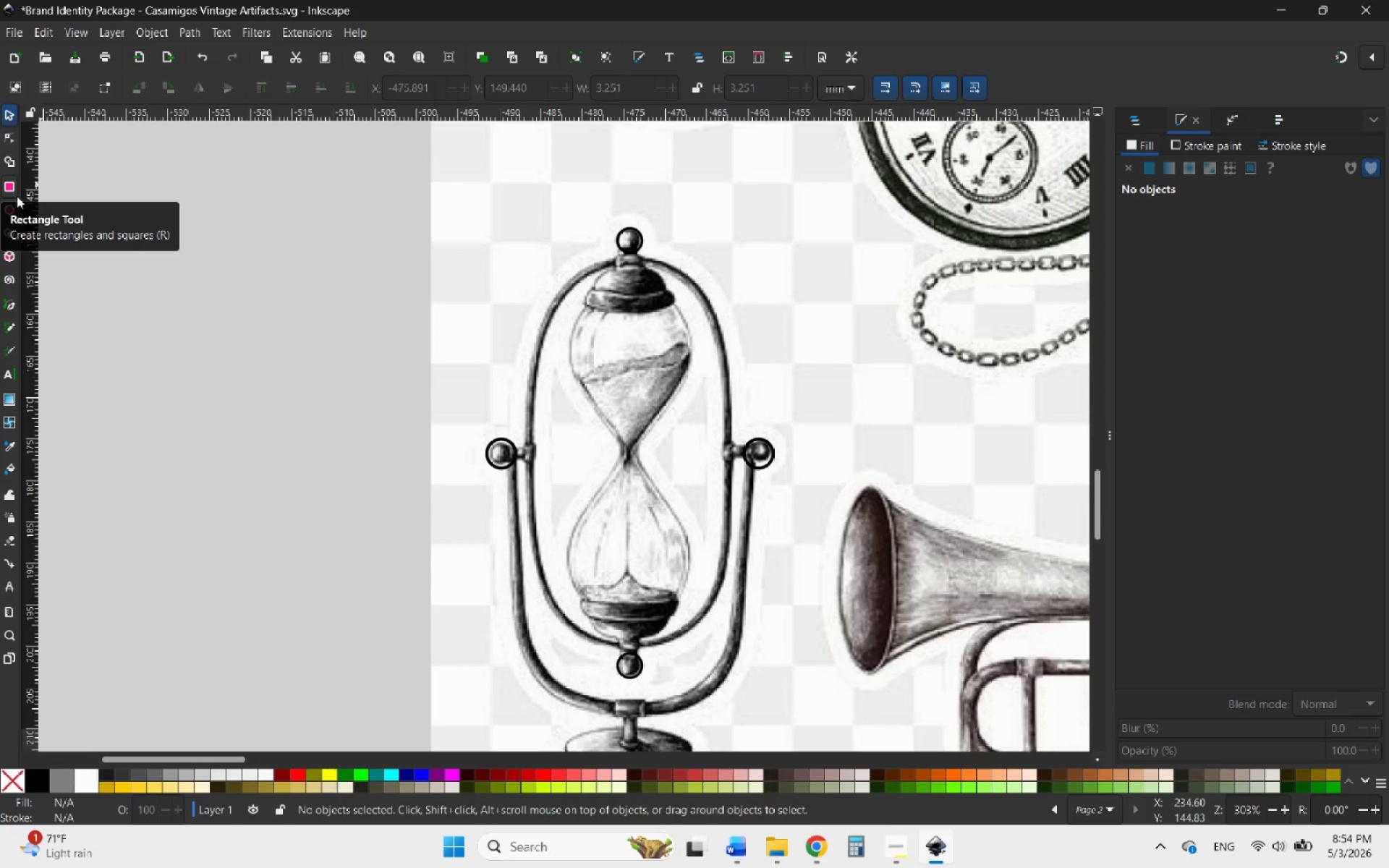 
hold_key(key=ControlLeft, duration=1.03)
scroll: coordinate [182, 329], scroll_direction: down, amount: 6.0
 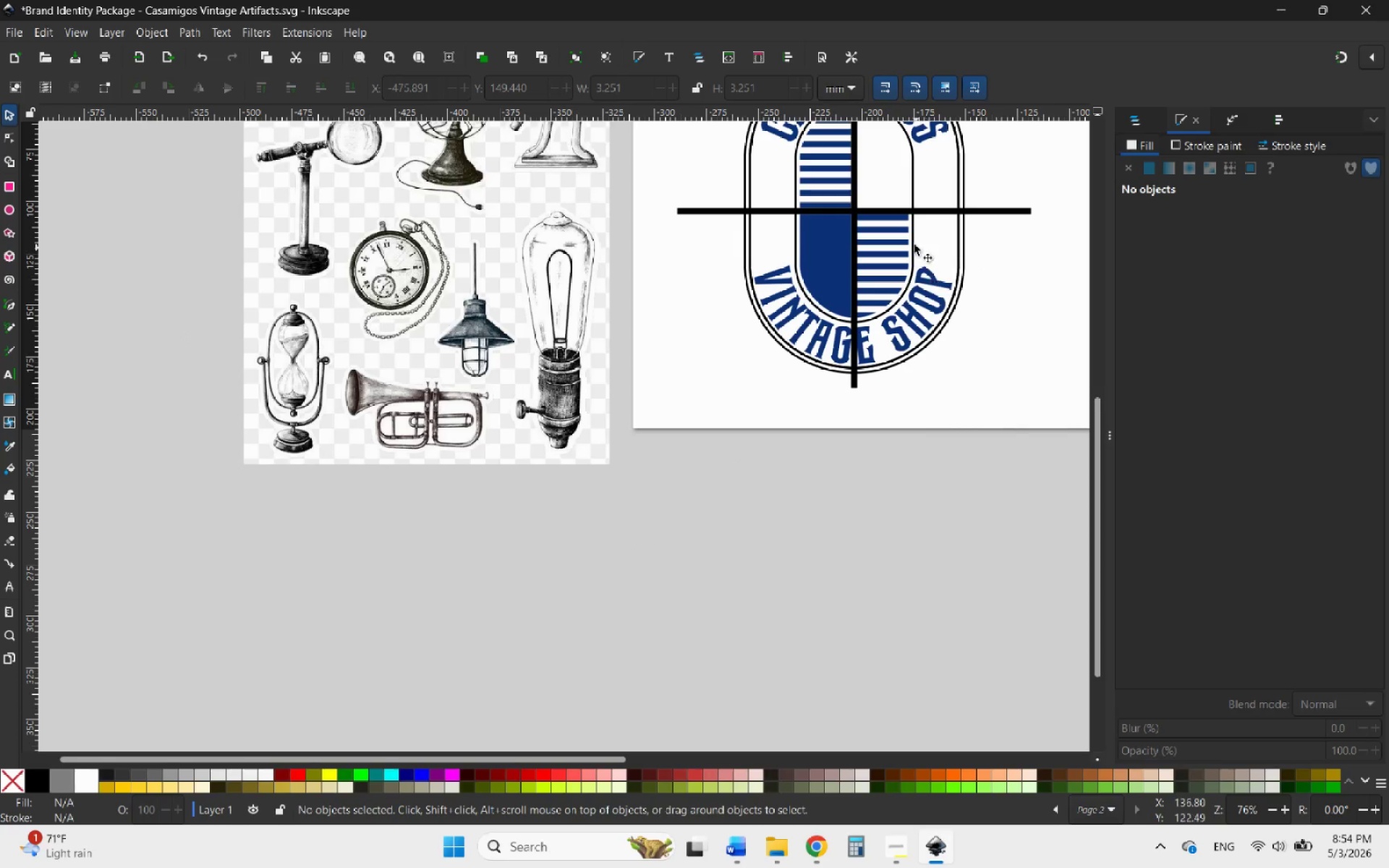 
scroll: coordinate [914, 238], scroll_direction: up, amount: 2.0
 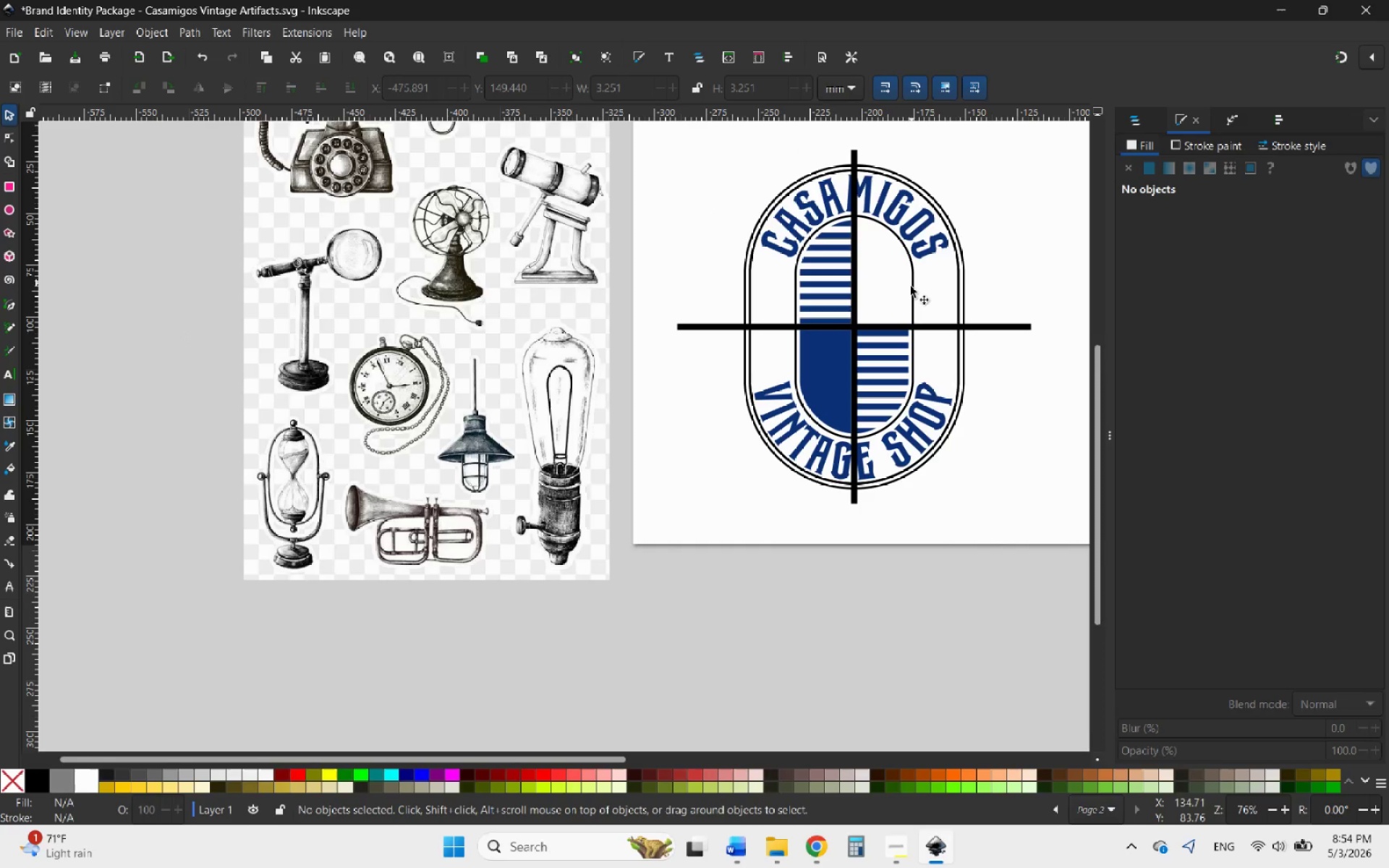 
hold_key(key=ControlLeft, duration=2.06)
scroll: coordinate [763, 498], scroll_direction: none, amount: 0.0
 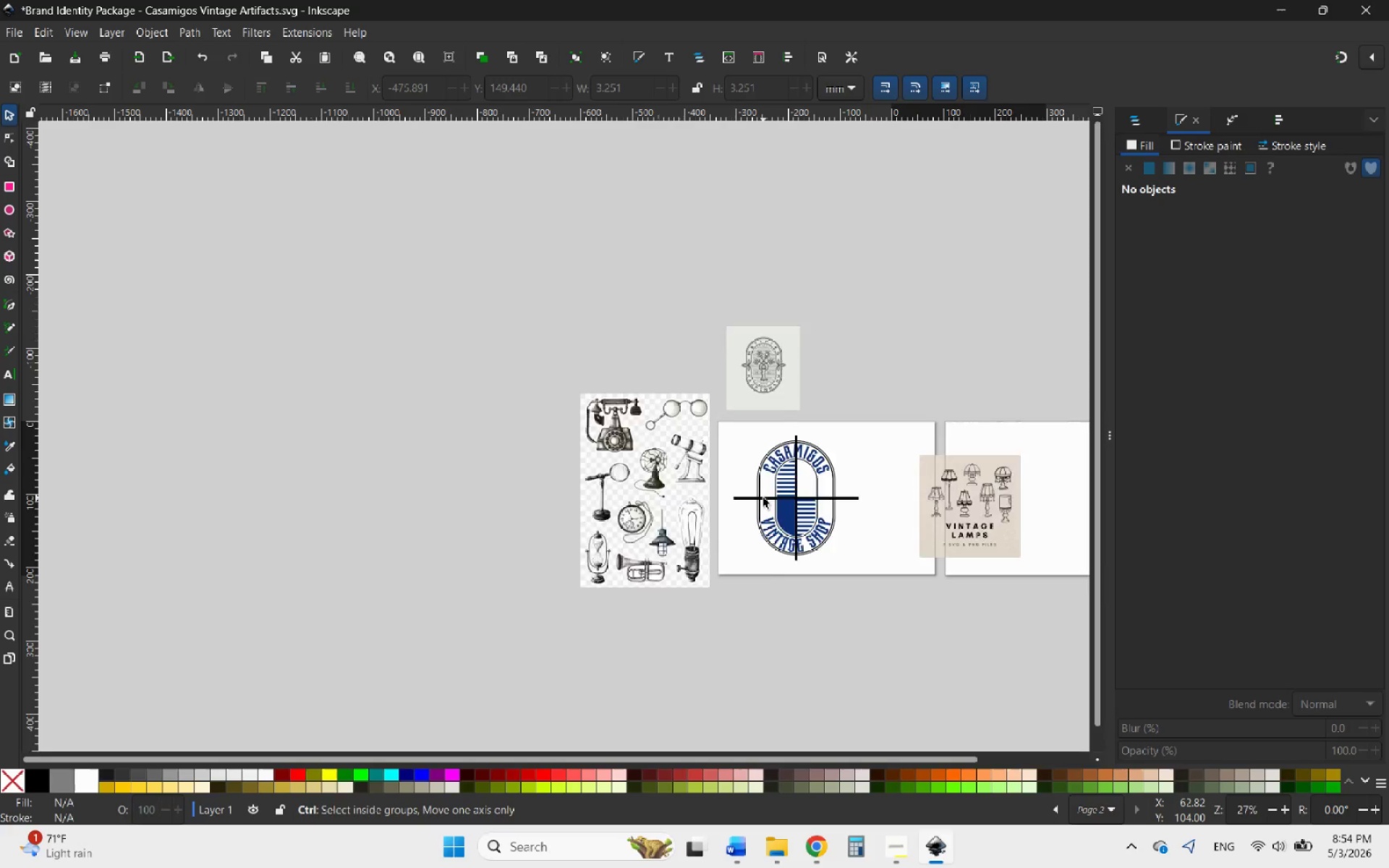 
scroll: coordinate [763, 498], scroll_direction: up, amount: 4.0
 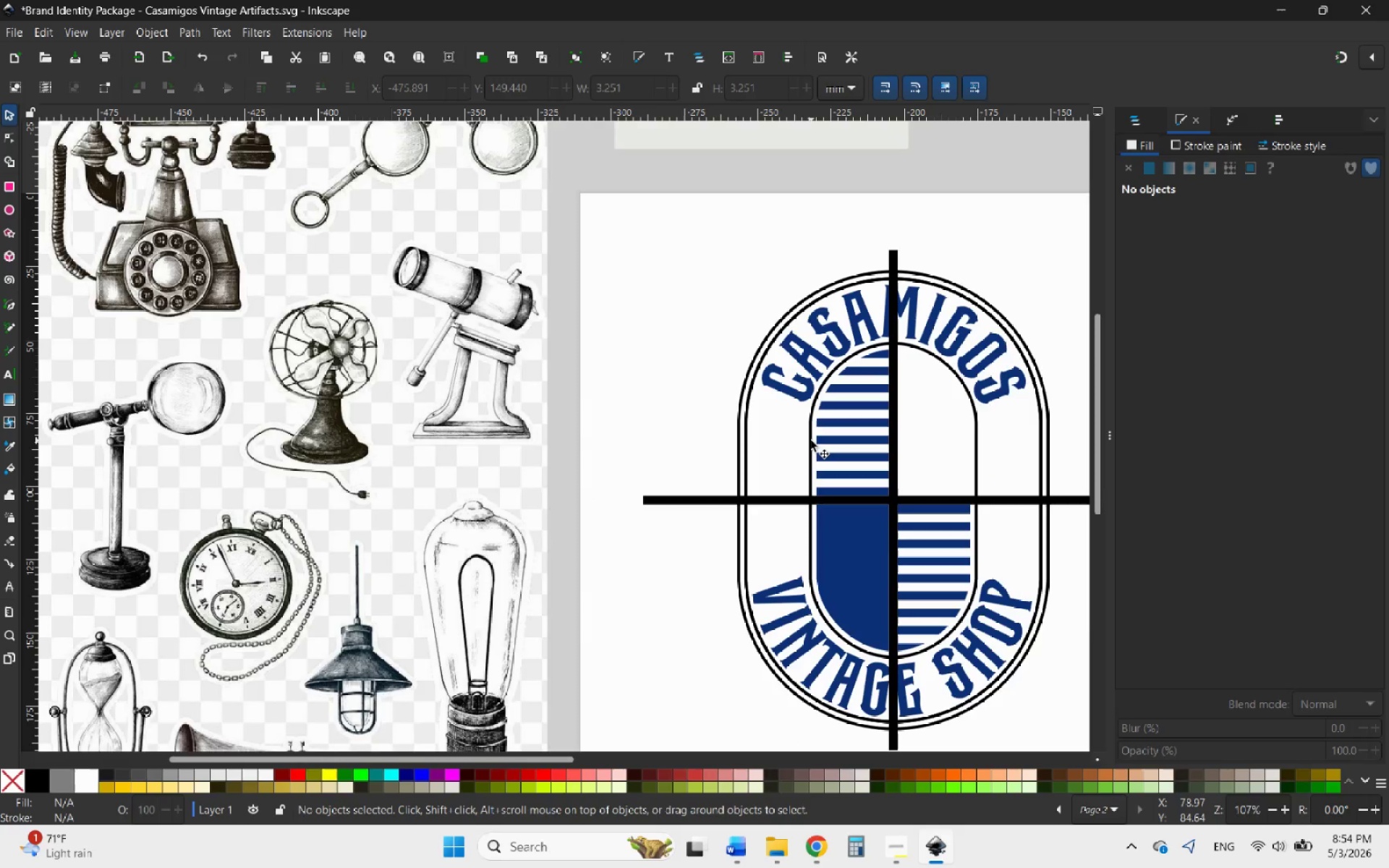 
left_click([811, 441])
 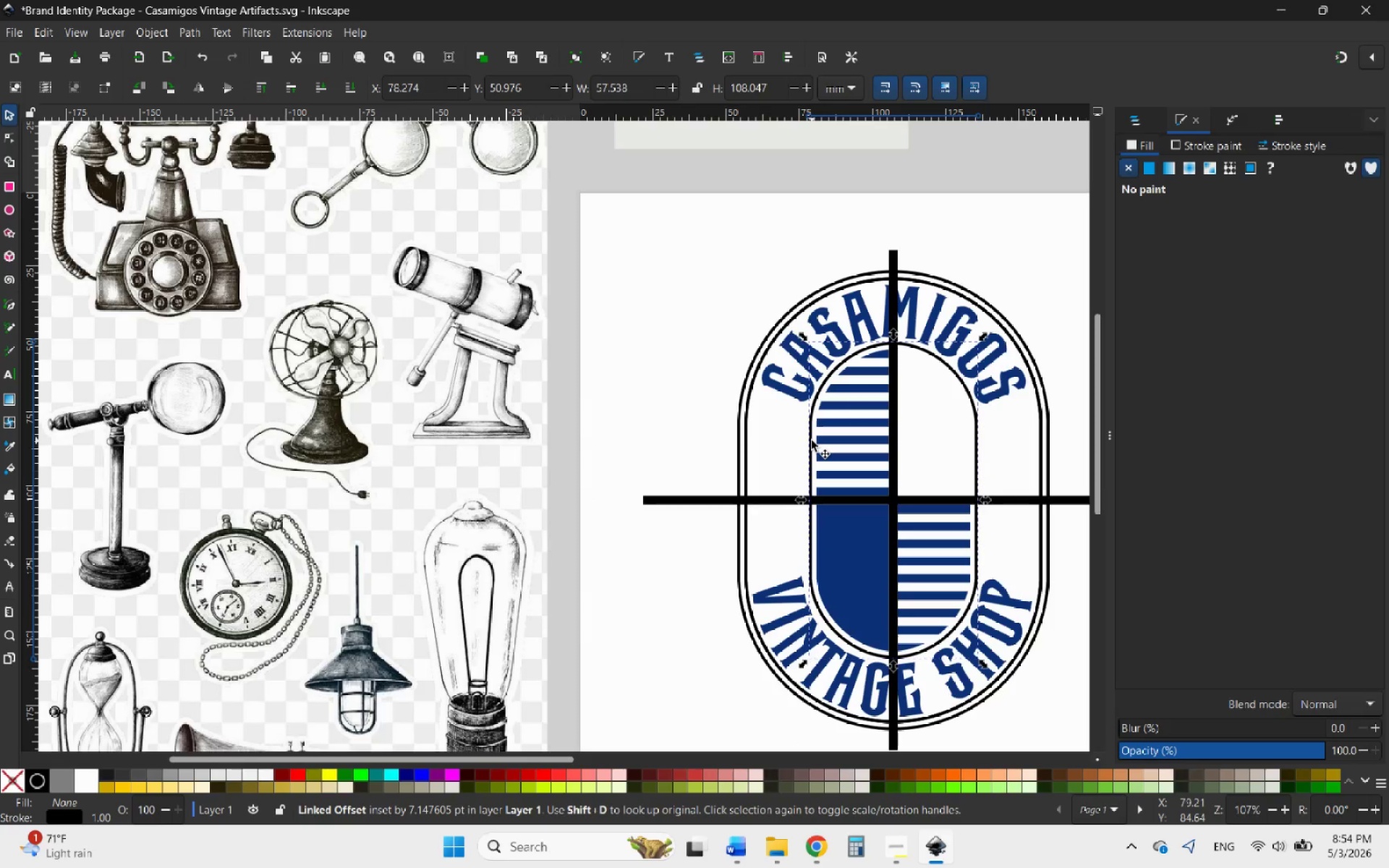 
hold_key(key=ControlLeft, duration=0.58)
 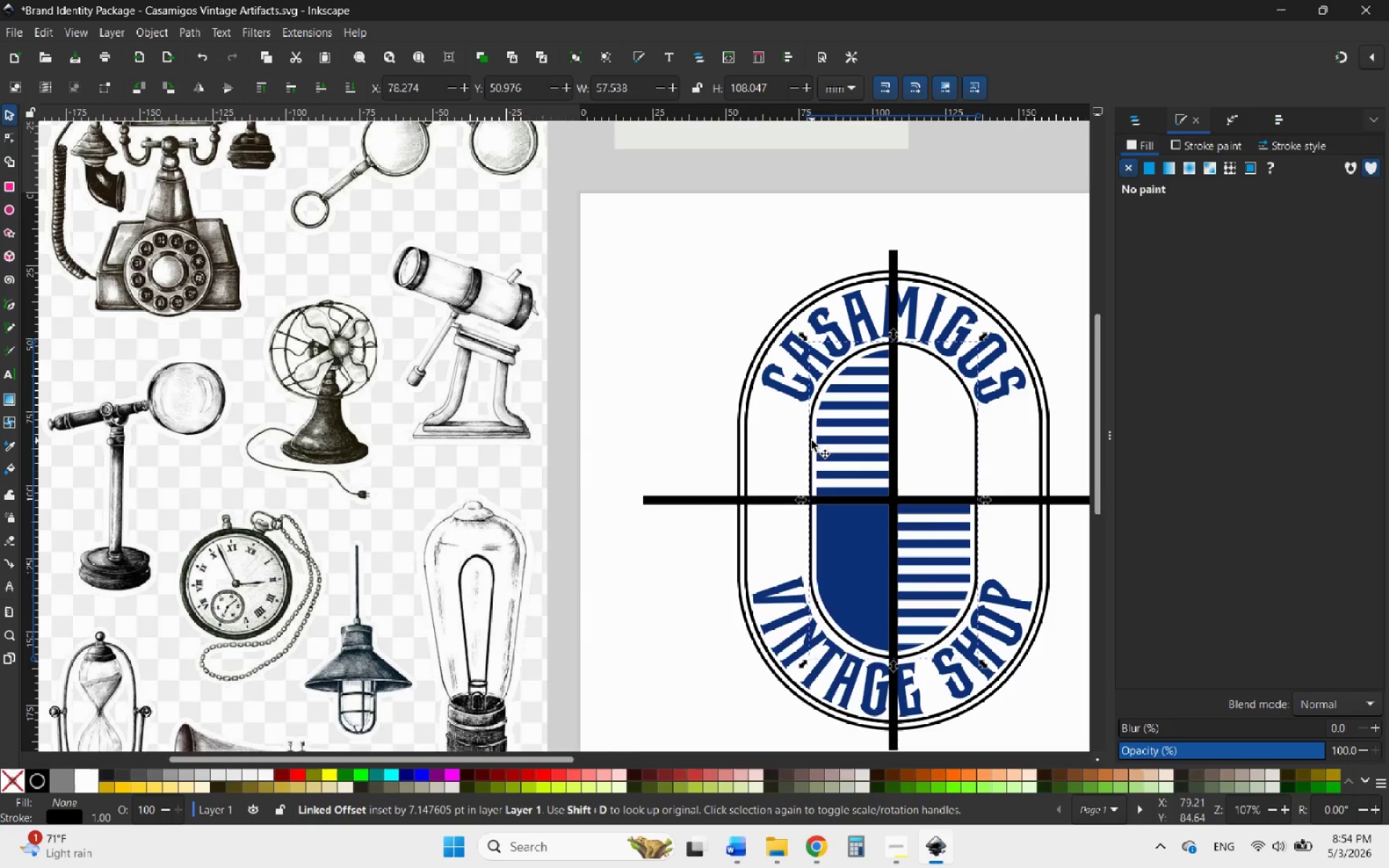 
right_click([812, 441])
 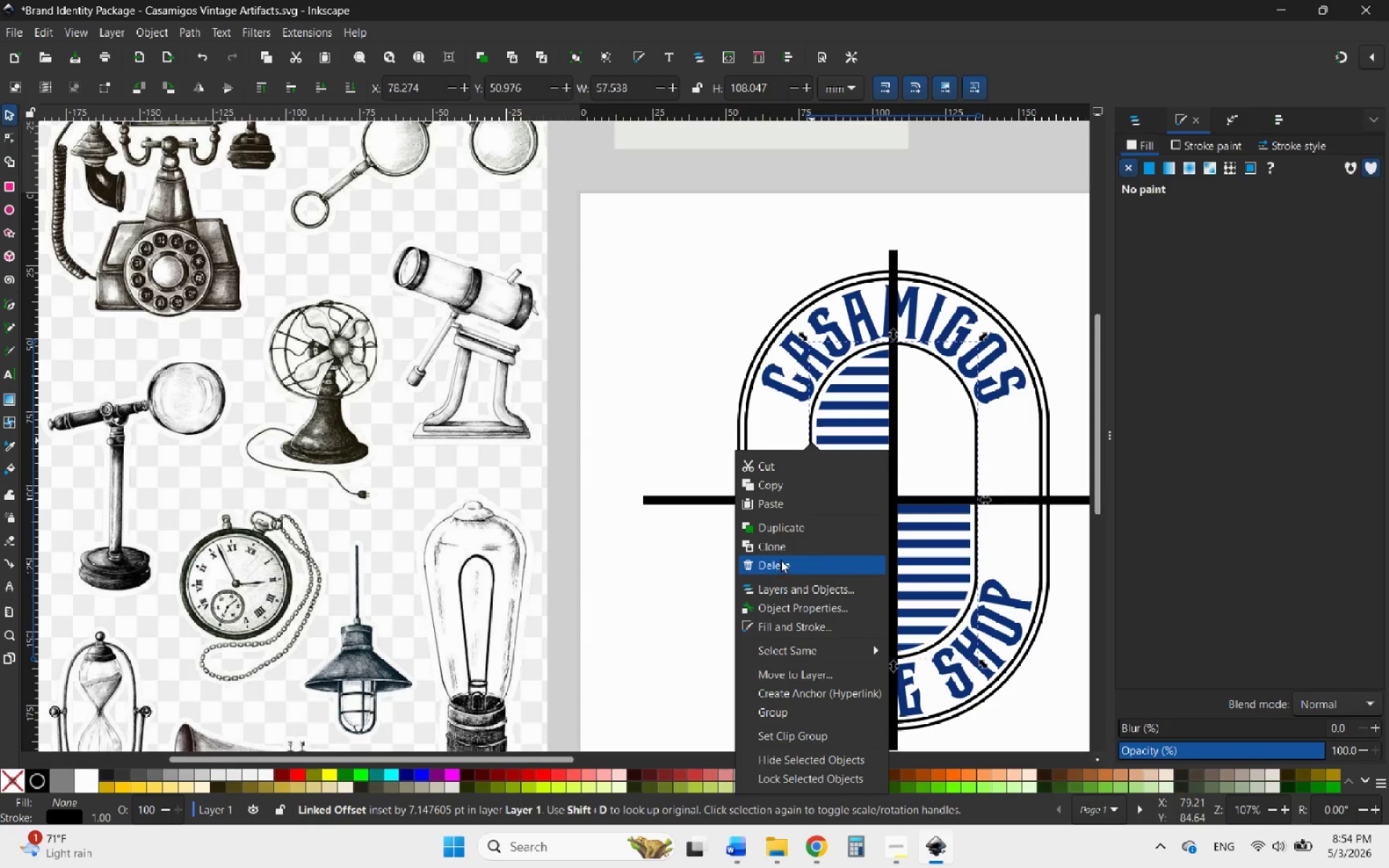 
left_click([789, 532])
 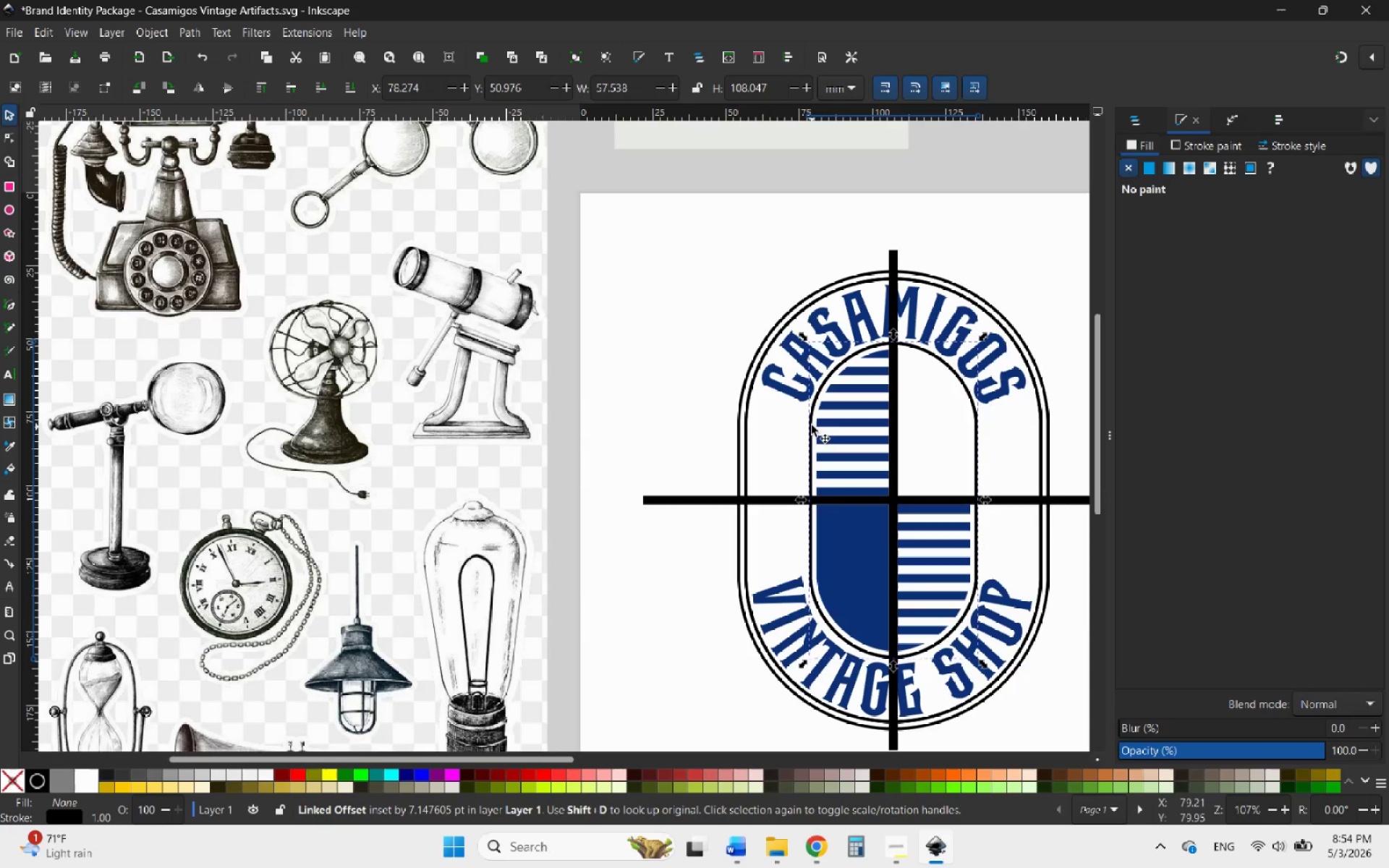 
left_click_drag(start_coordinate=[810, 423], to_coordinate=[446, 589])
 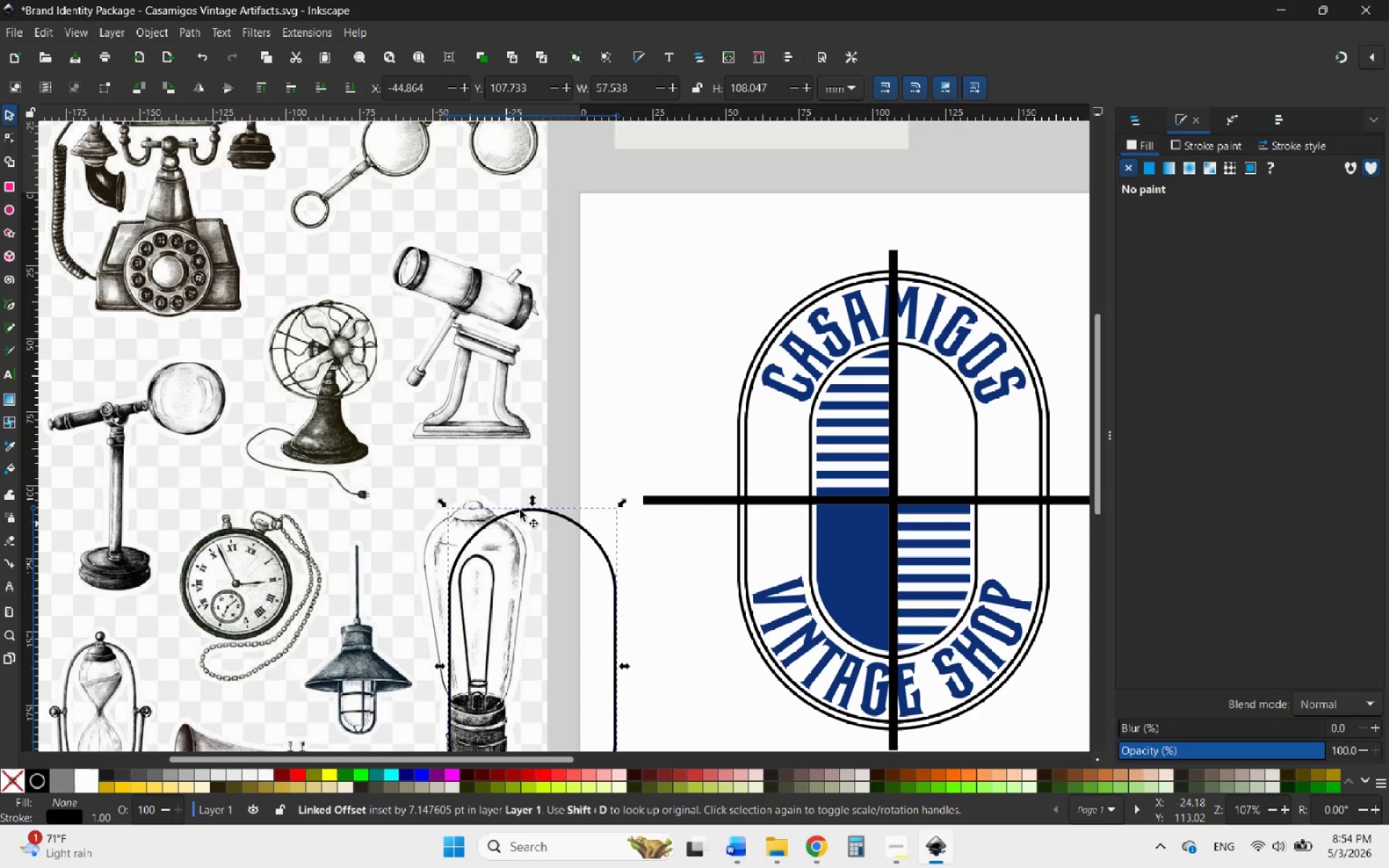 
hold_key(key=ControlLeft, duration=1.74)
scroll: coordinate [487, 494], scroll_direction: down, amount: 1.0
 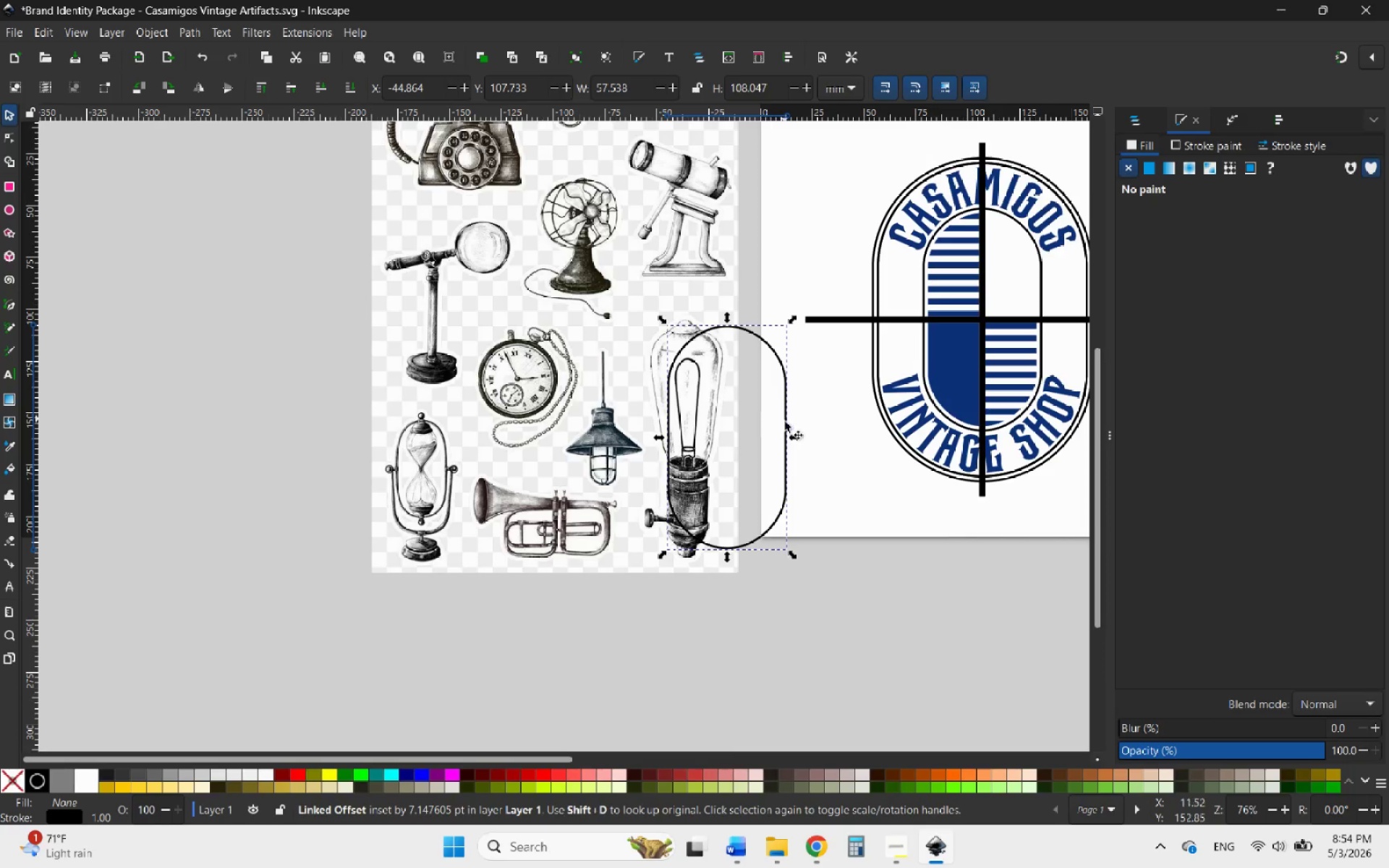 
hold_key(key=ShiftLeft, duration=1.11)
left_click_drag(start_coordinate=[794, 439], to_coordinate=[731, 448])
 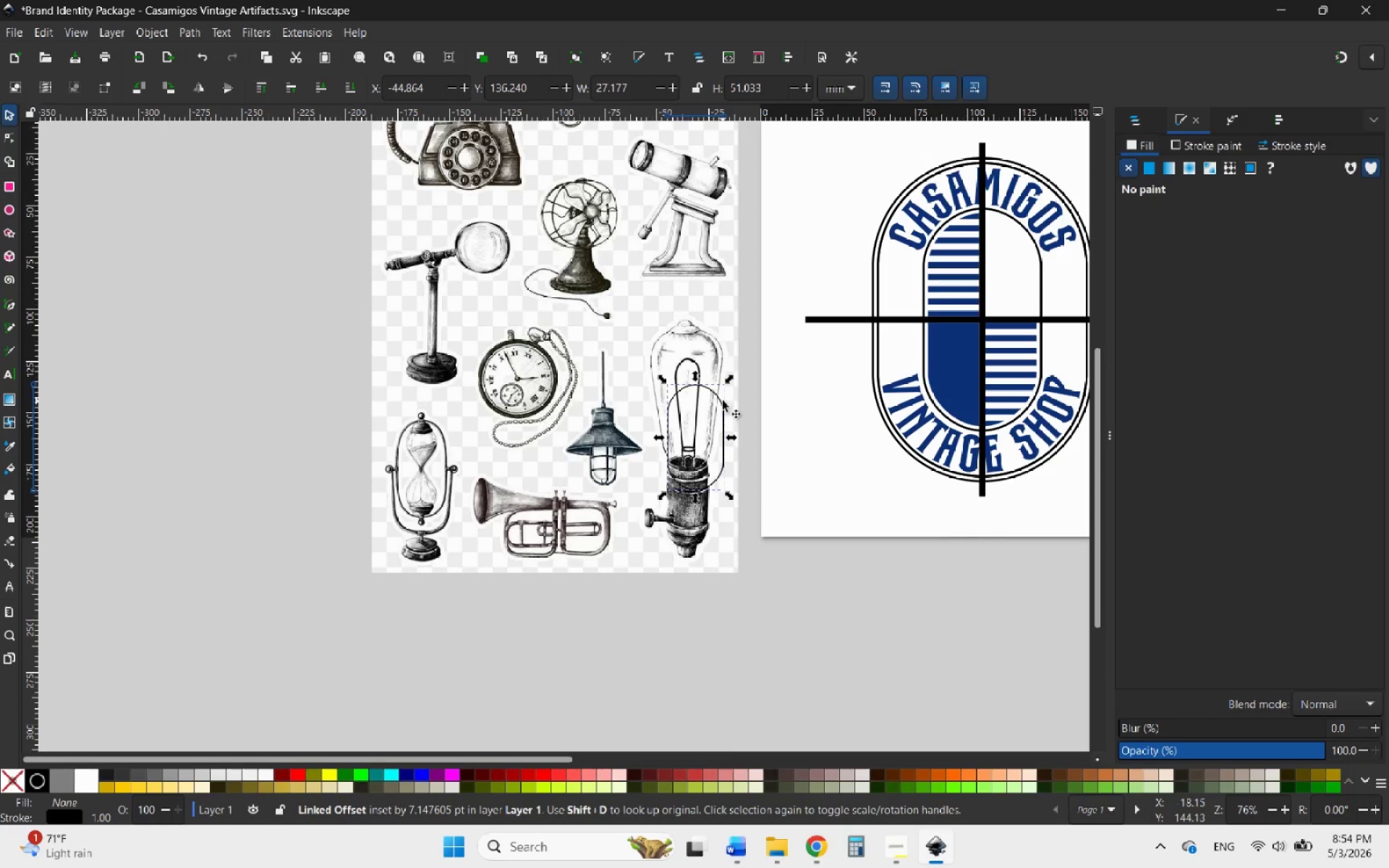 
hold_key(key=ControlLeft, duration=1.42)
 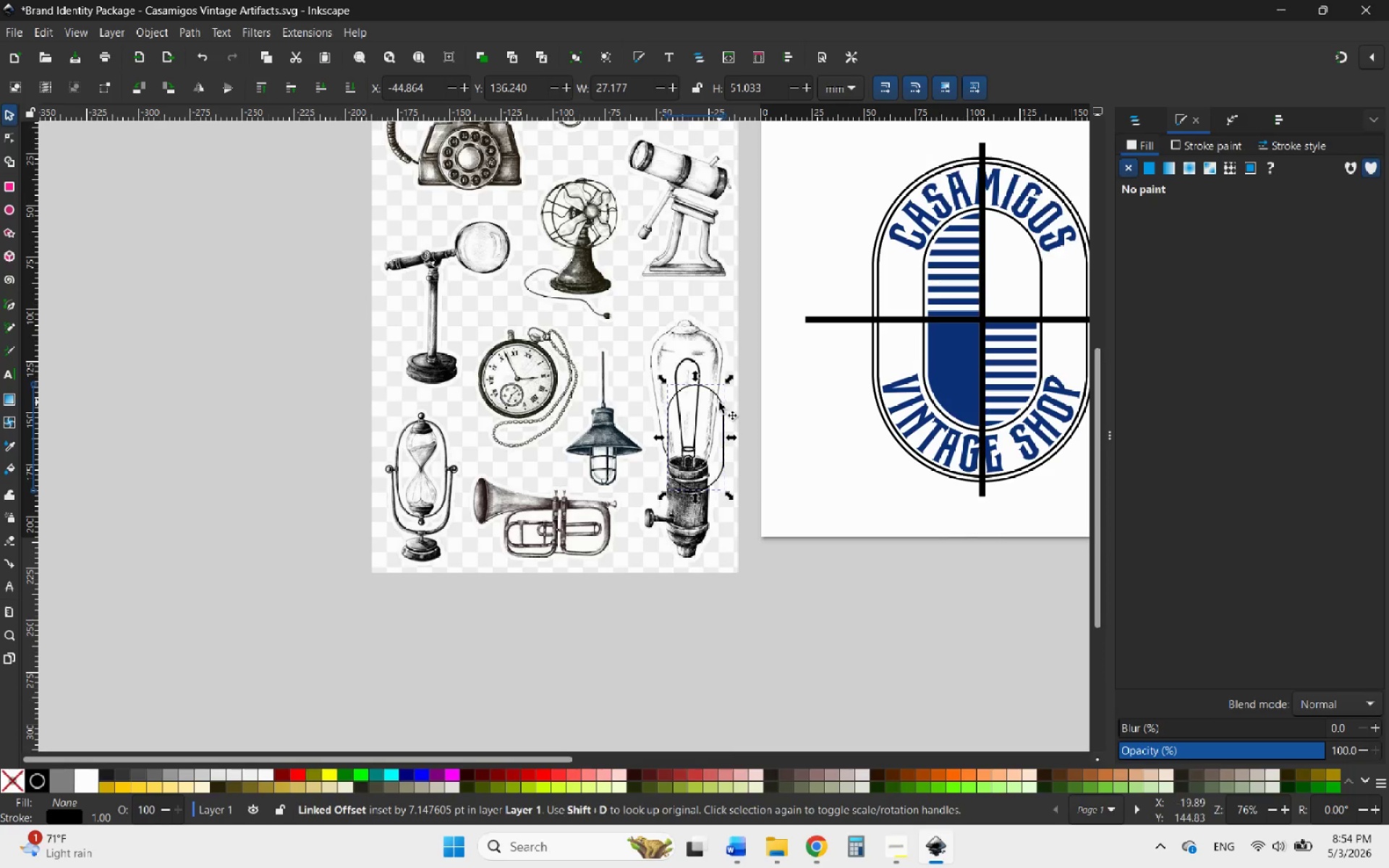 
left_click_drag(start_coordinate=[718, 402], to_coordinate=[451, 427])
 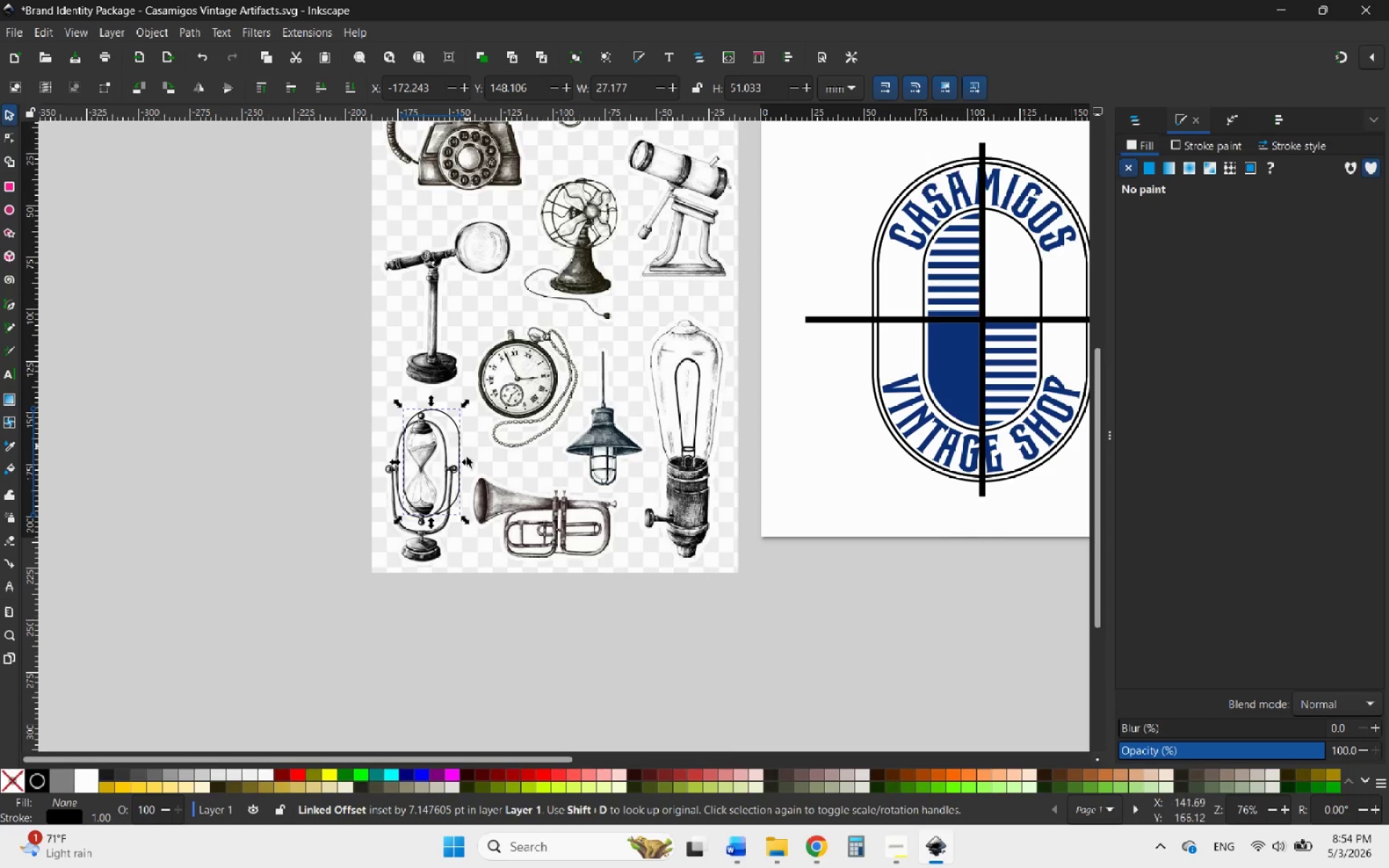 
scroll: coordinate [396, 467], scroll_direction: up, amount: 5.0
 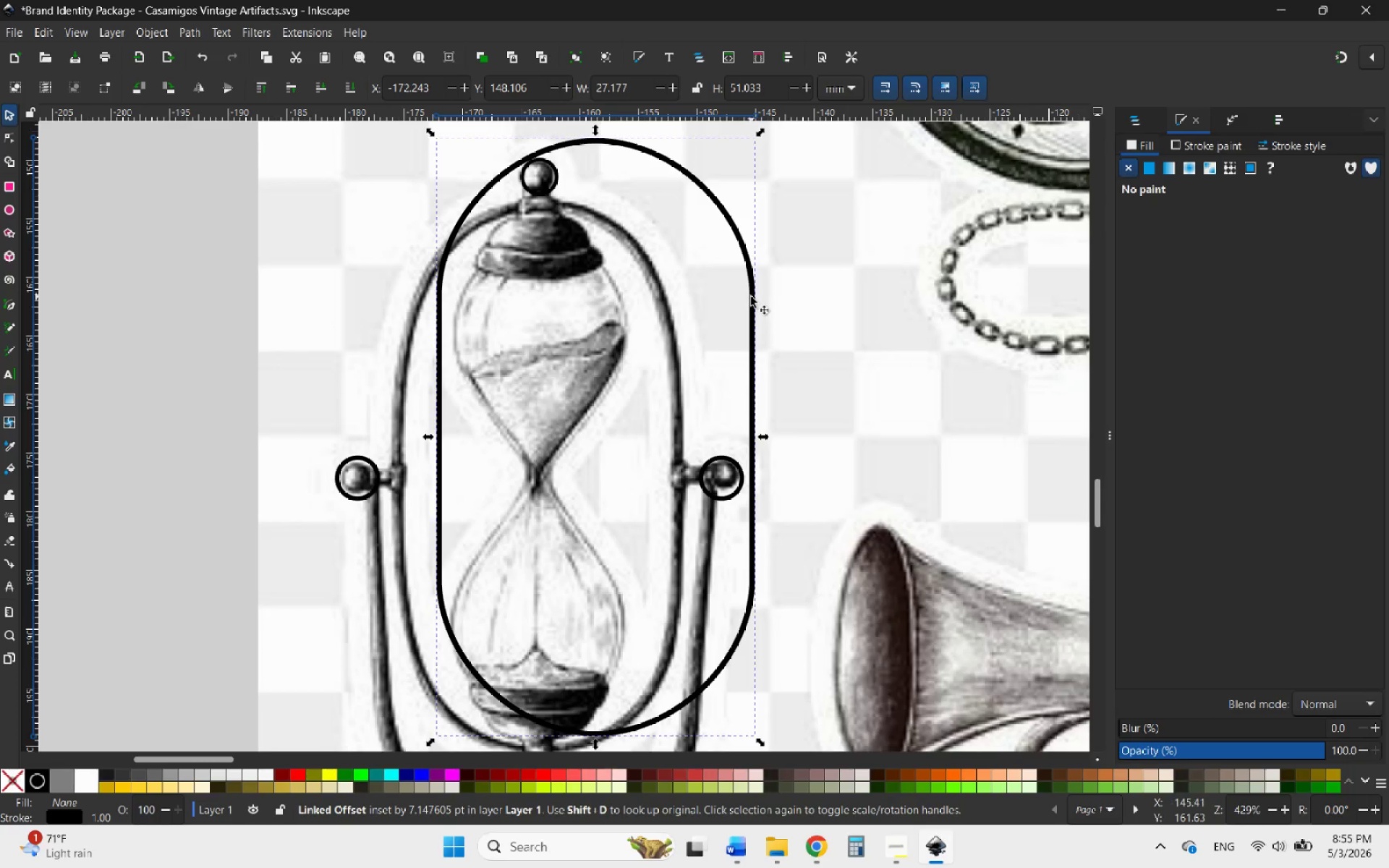 
hold_key(key=ControlLeft, duration=0.75)
 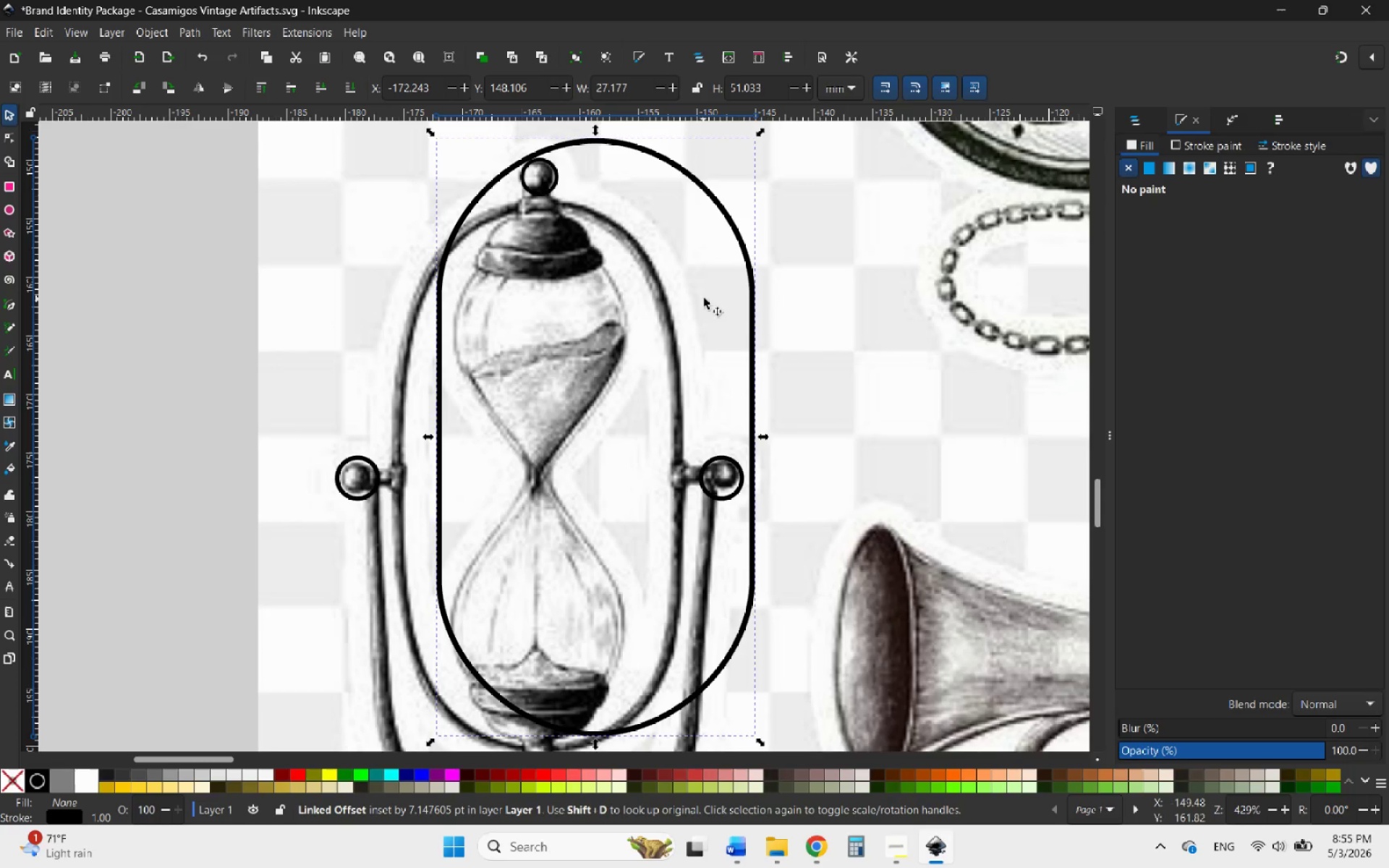 
left_click_drag(start_coordinate=[751, 297], to_coordinate=[705, 353])
 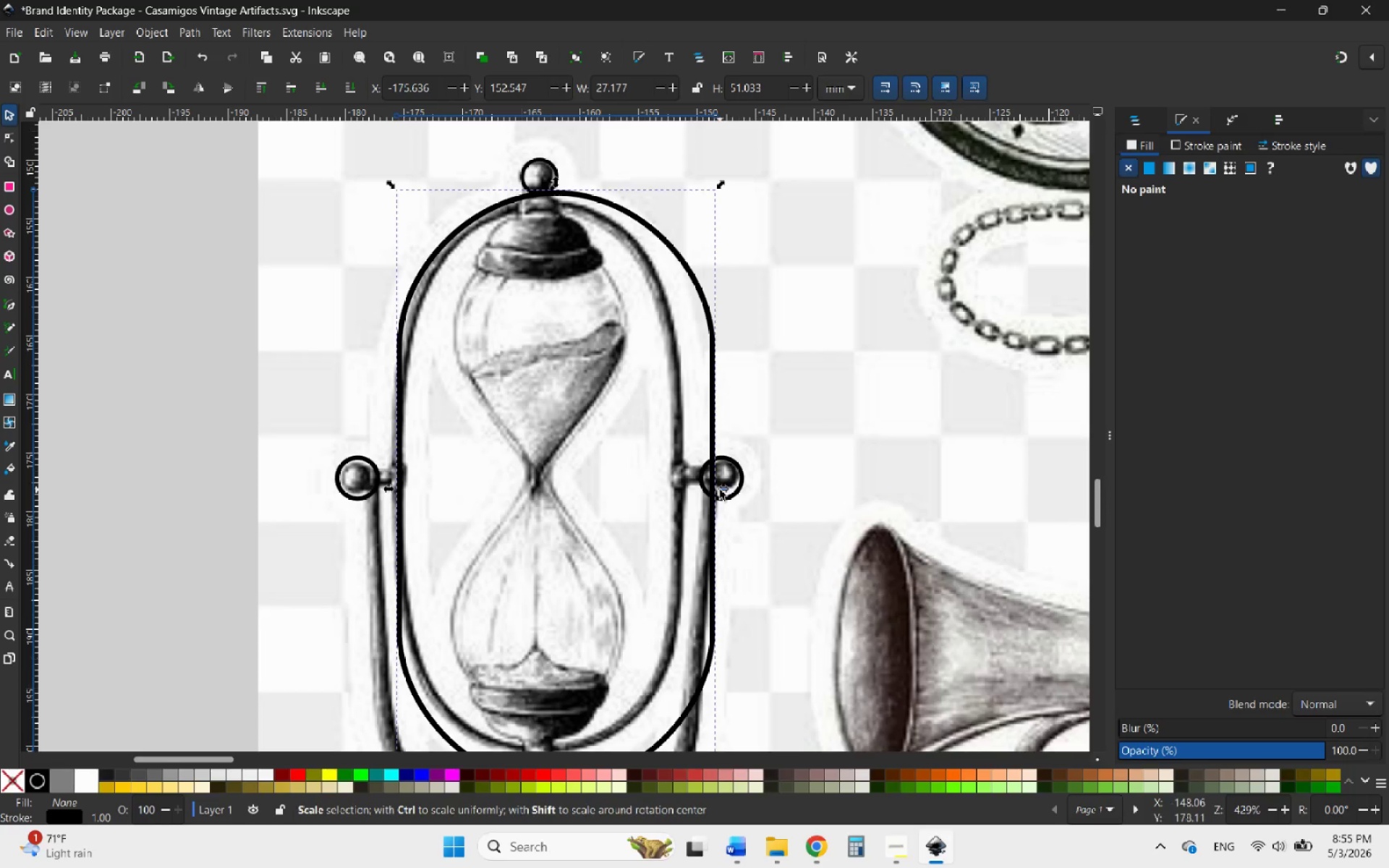 
hold_key(key=ControlLeft, duration=3.58)
left_click_drag(start_coordinate=[721, 490], to_coordinate=[687, 497])
 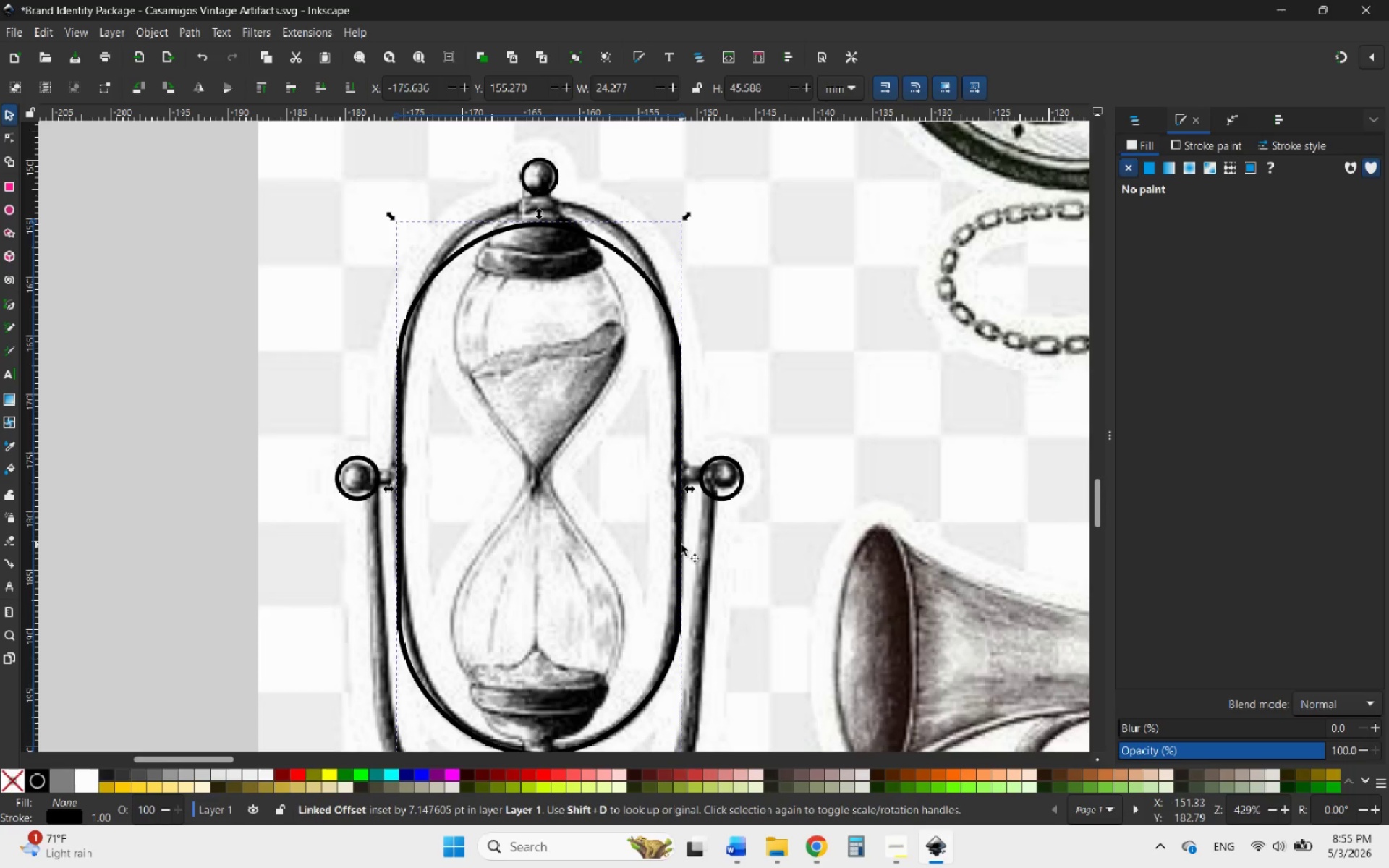 
left_click_drag(start_coordinate=[681, 545], to_coordinate=[679, 522])
 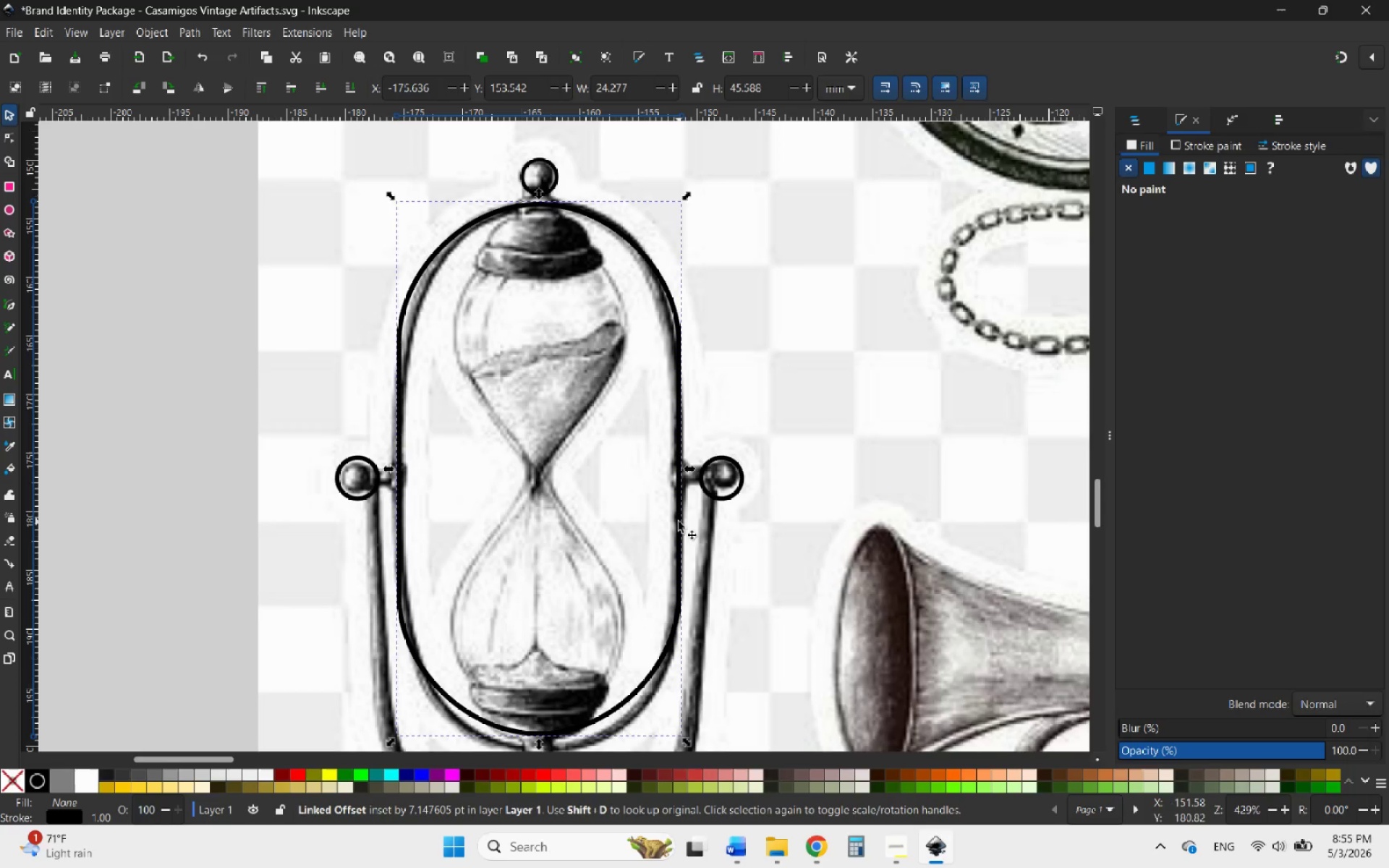 
scroll: coordinate [629, 360], scroll_direction: down, amount: 1.0
 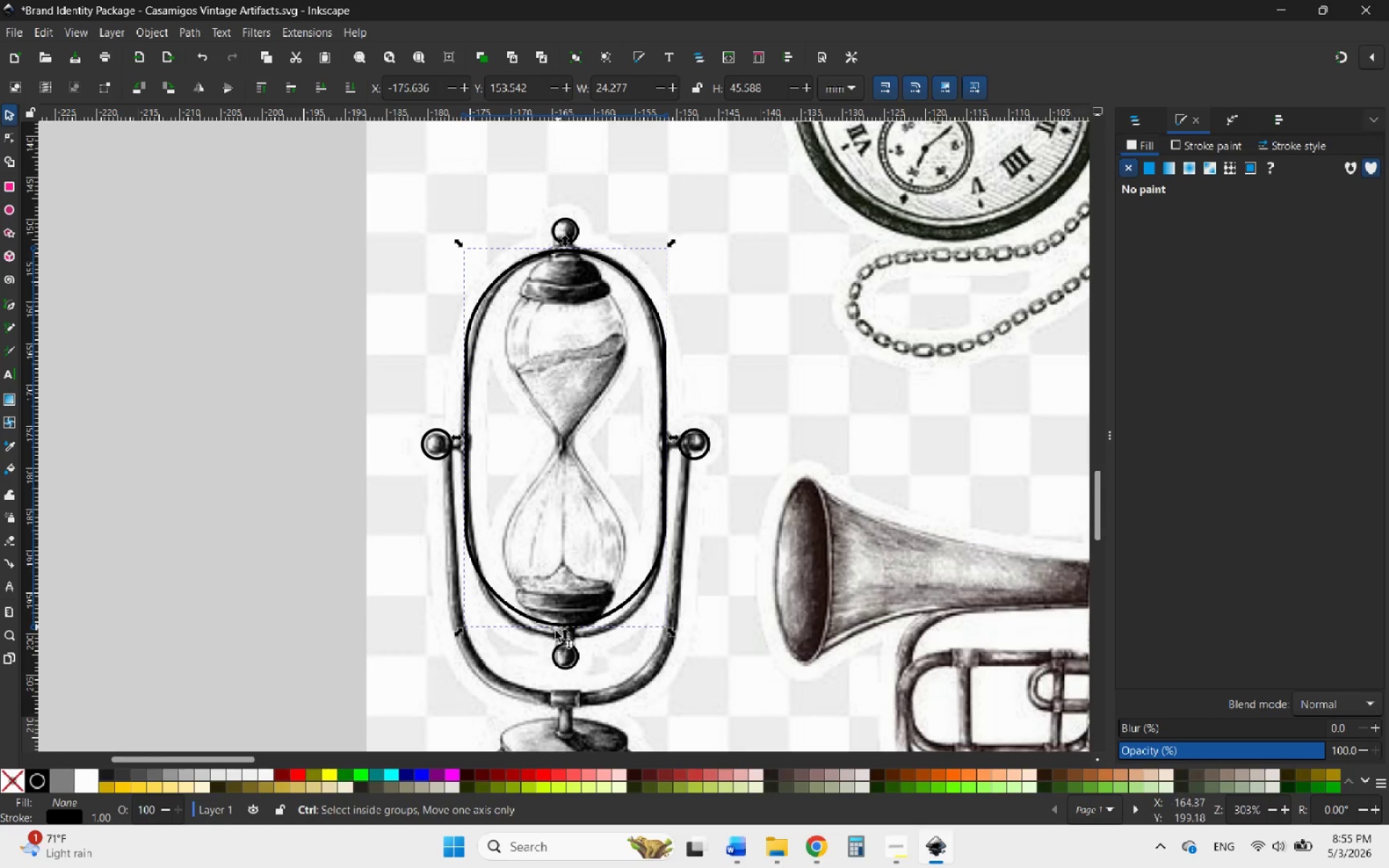 
hold_key(key=ControlLeft, duration=2.72)
scroll: coordinate [544, 665], scroll_direction: up, amount: 3.0
 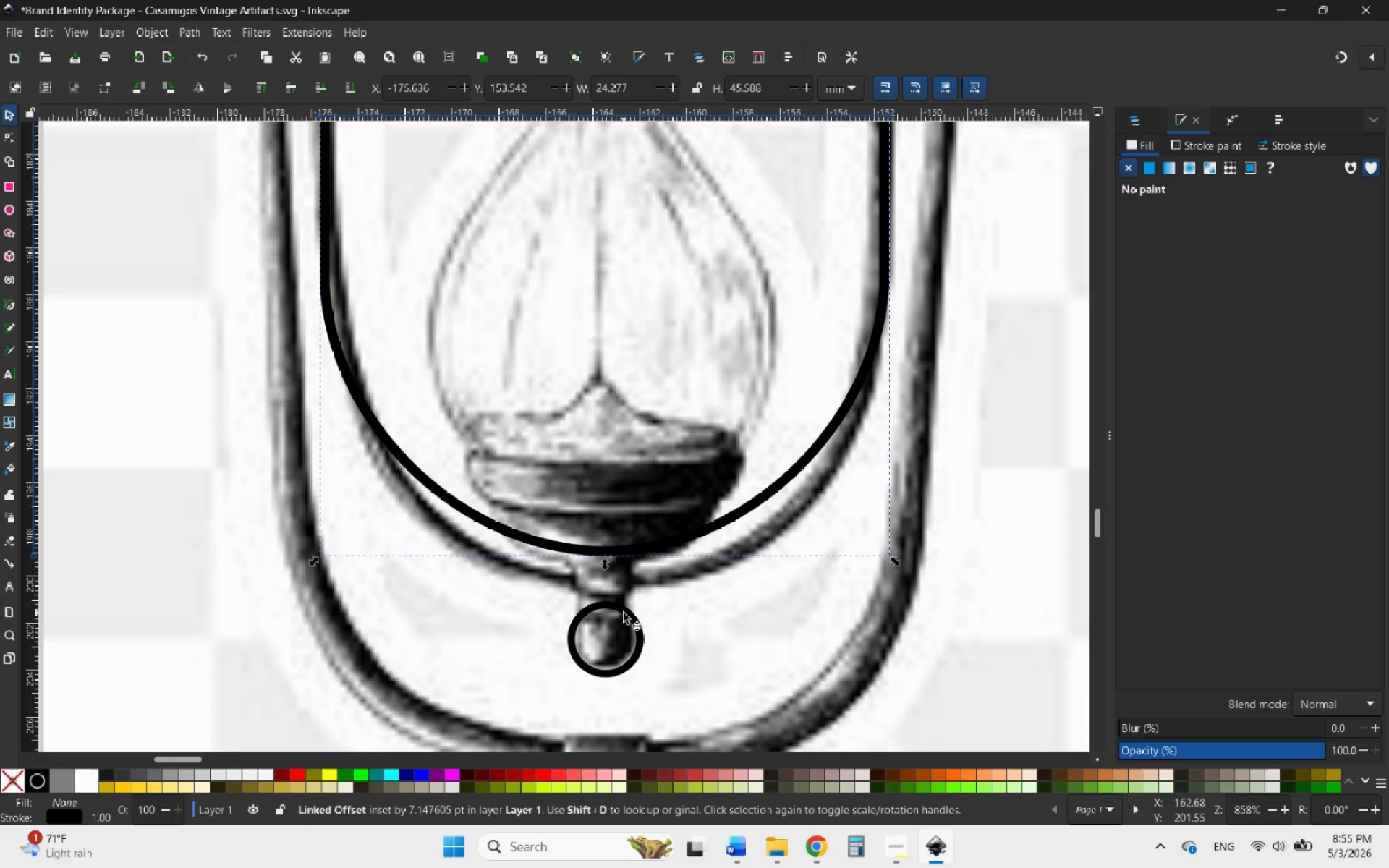 
scroll: coordinate [612, 637], scroll_direction: down, amount: 1.0
 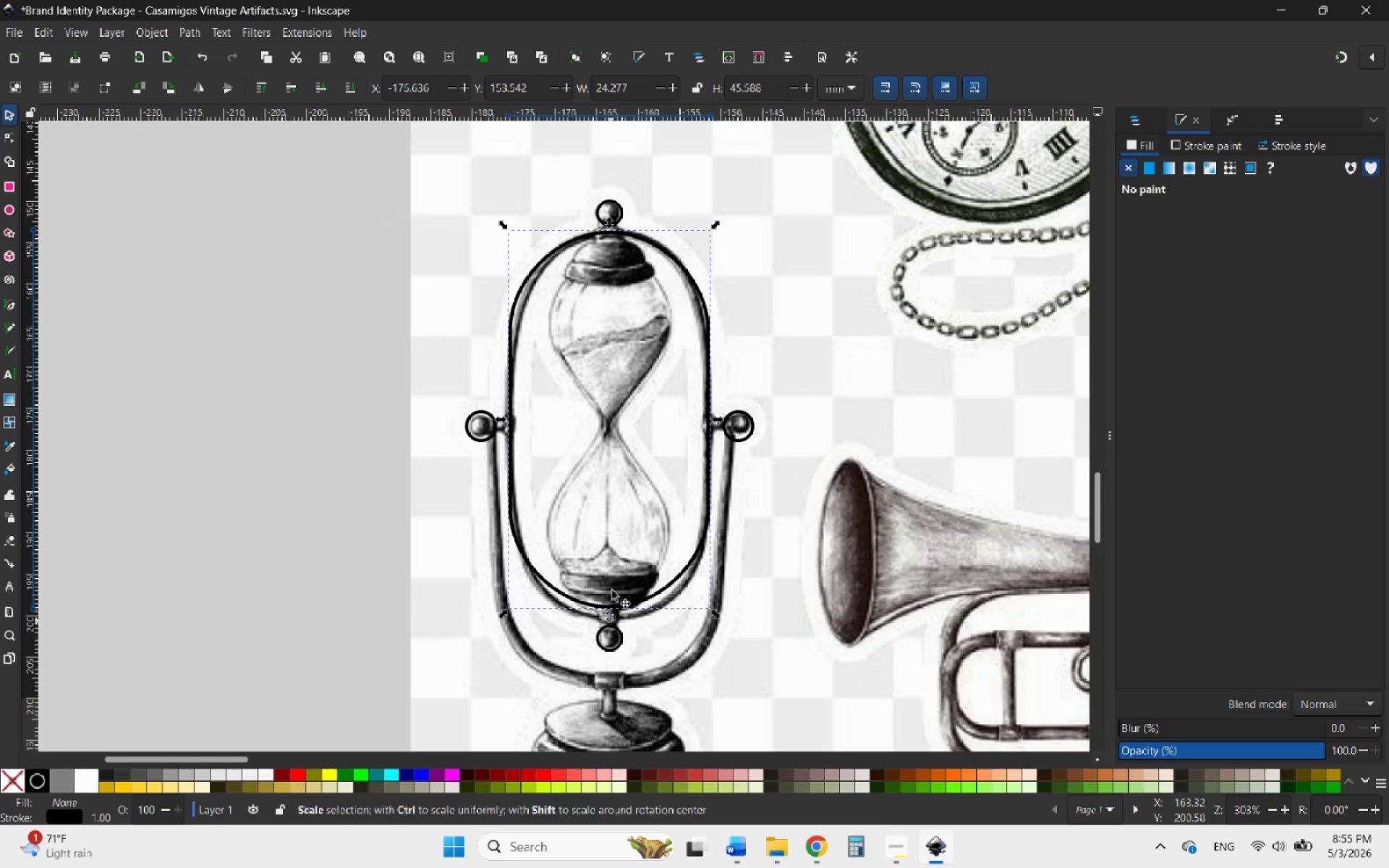 
hold_key(key=ControlLeft, duration=4.8)
scroll: coordinate [603, 233], scroll_direction: up, amount: 3.0
 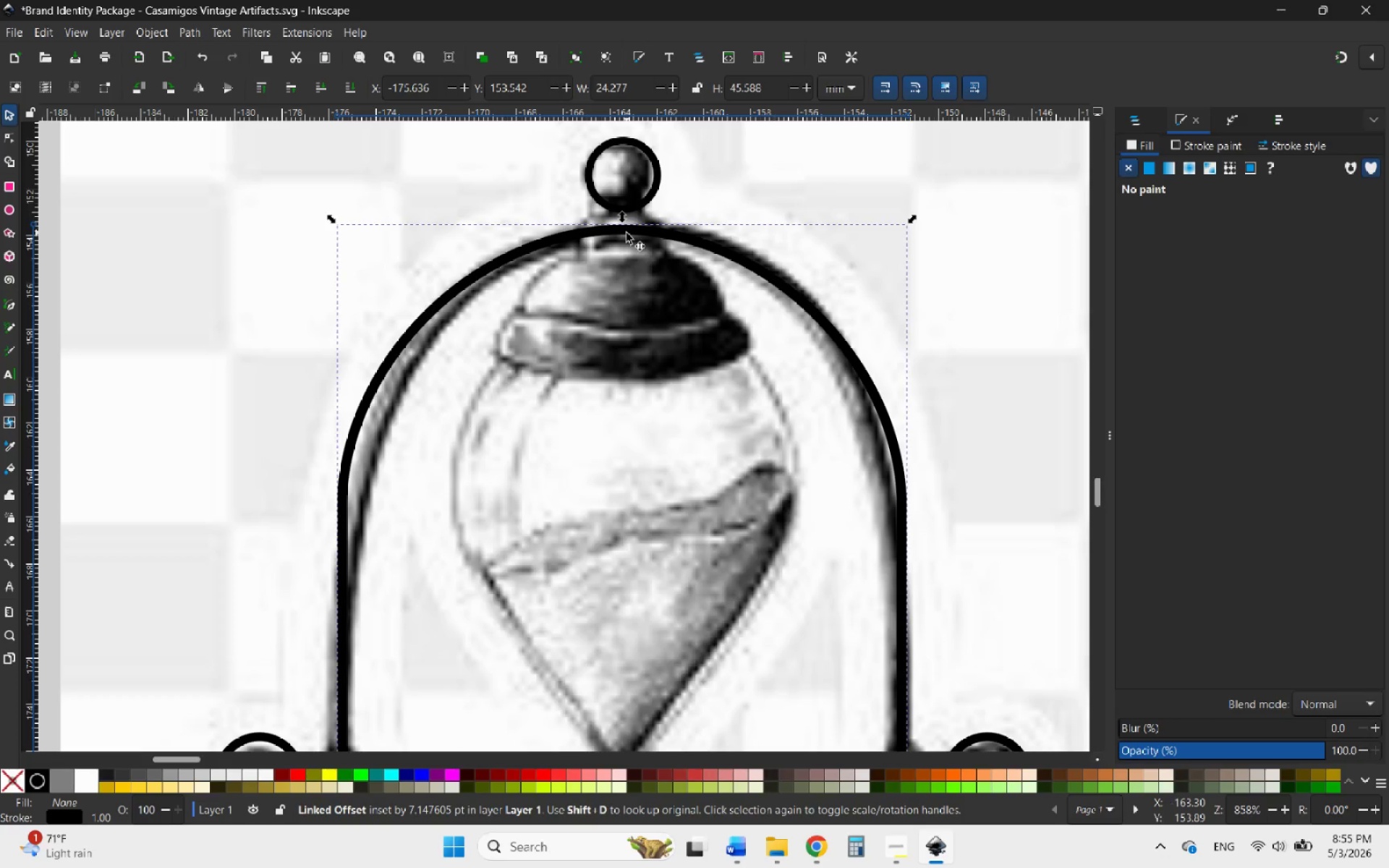 
scroll: coordinate [627, 232], scroll_direction: down, amount: 1.0
 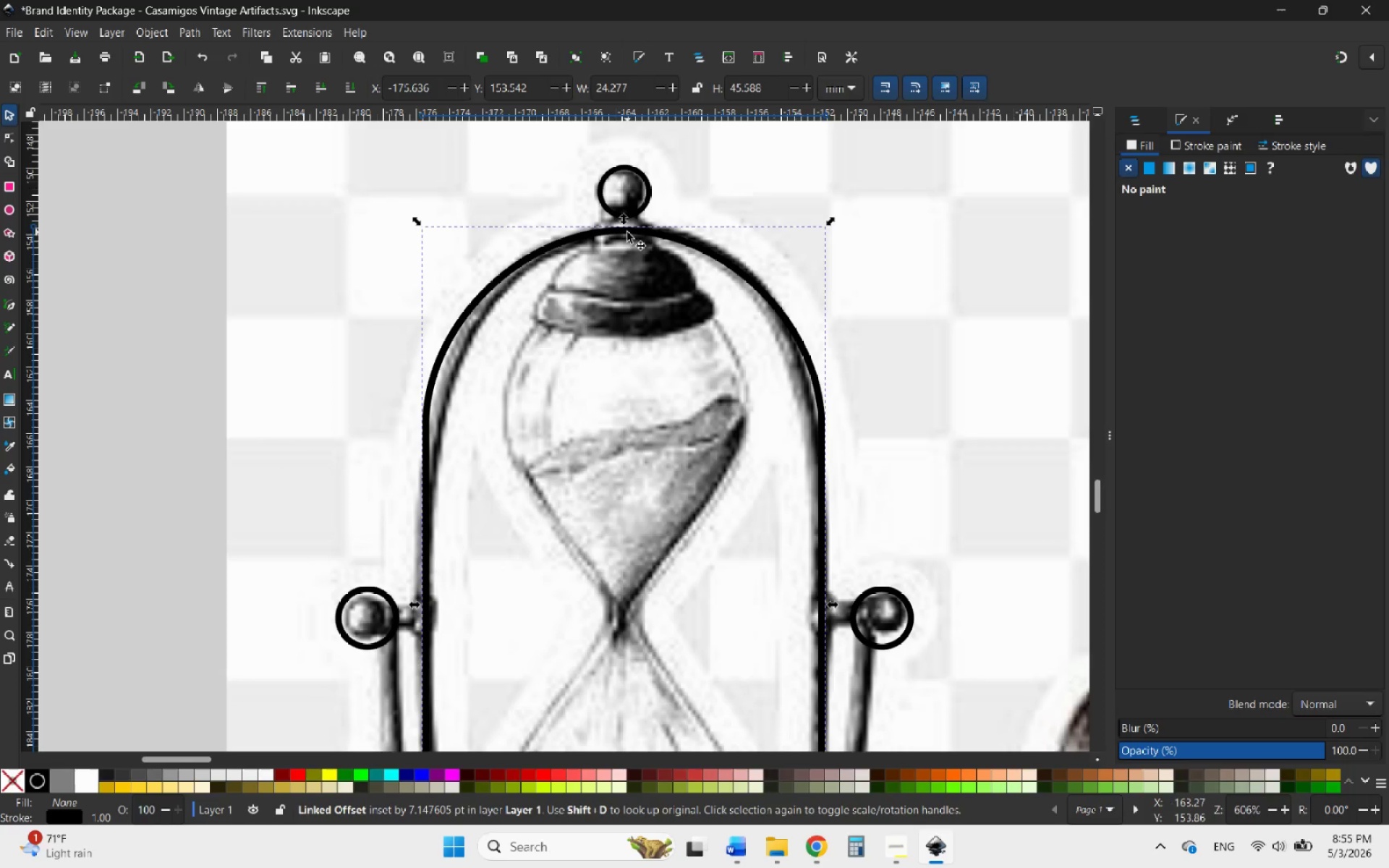 
scroll: coordinate [631, 220], scroll_direction: up, amount: 2.0
 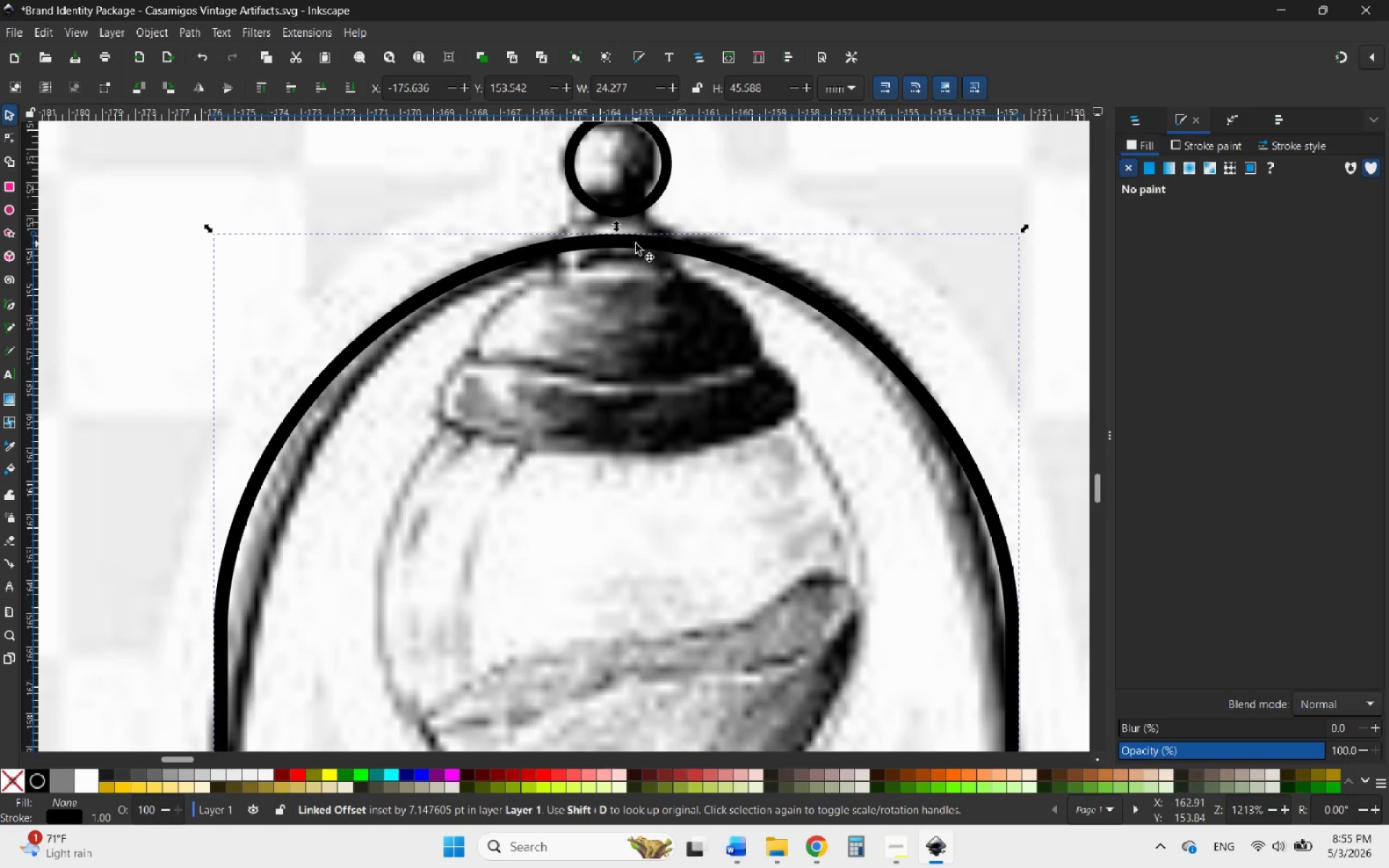 
left_click_drag(start_coordinate=[636, 242], to_coordinate=[636, 263])
 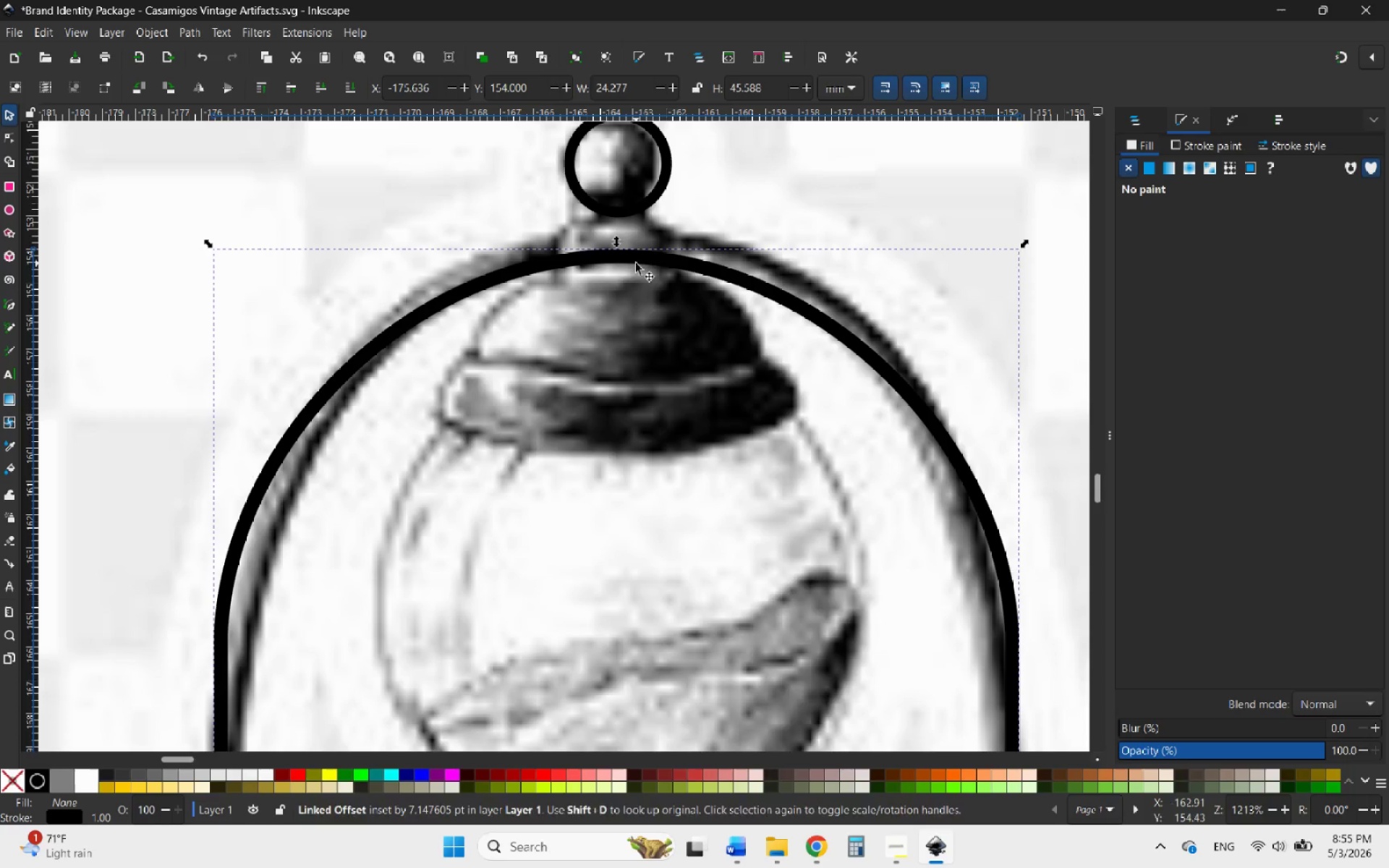 
hold_key(key=ControlLeft, duration=2.73)
scroll: coordinate [619, 347], scroll_direction: down, amount: 7.0
 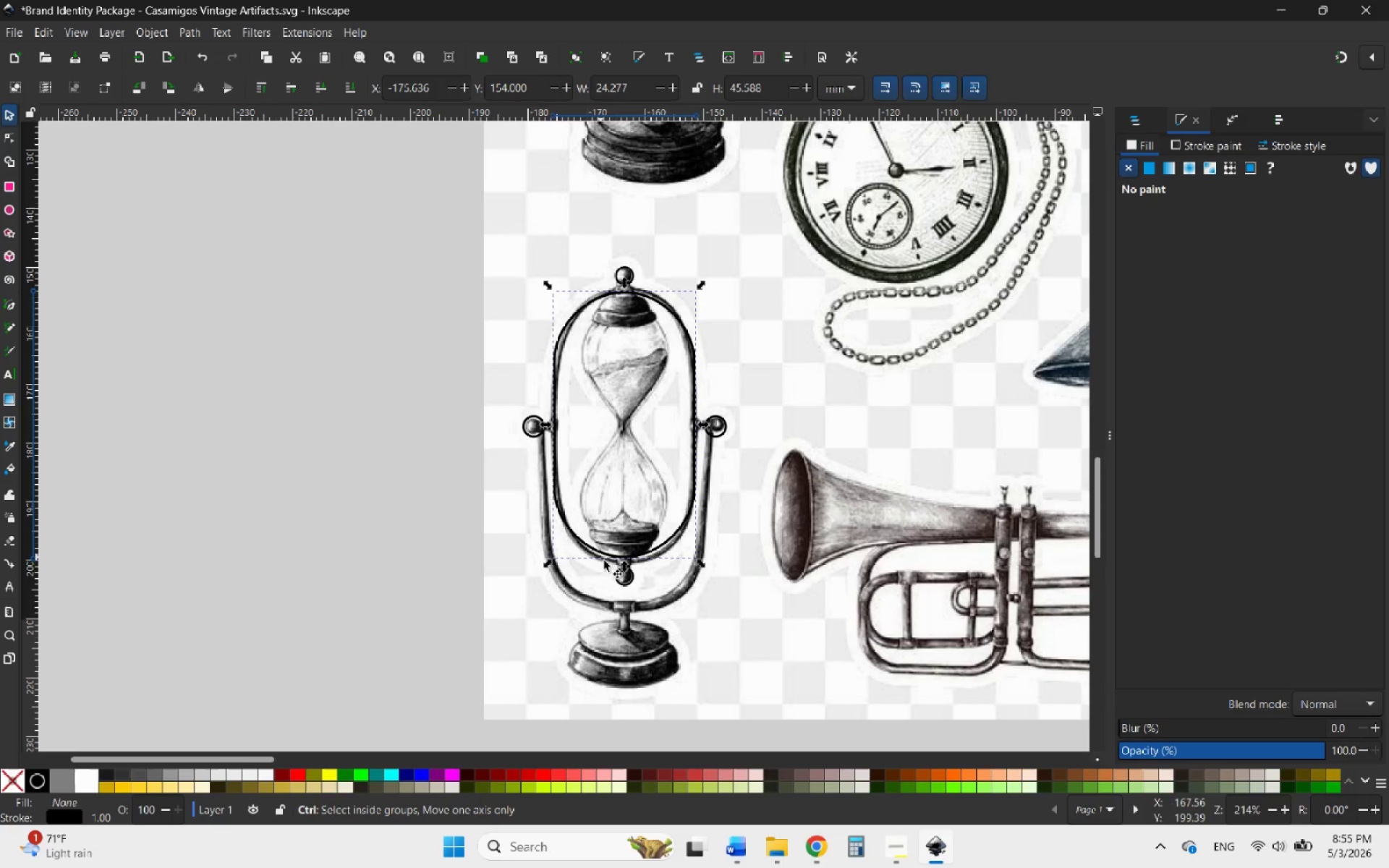 
scroll: coordinate [616, 584], scroll_direction: up, amount: 4.0
 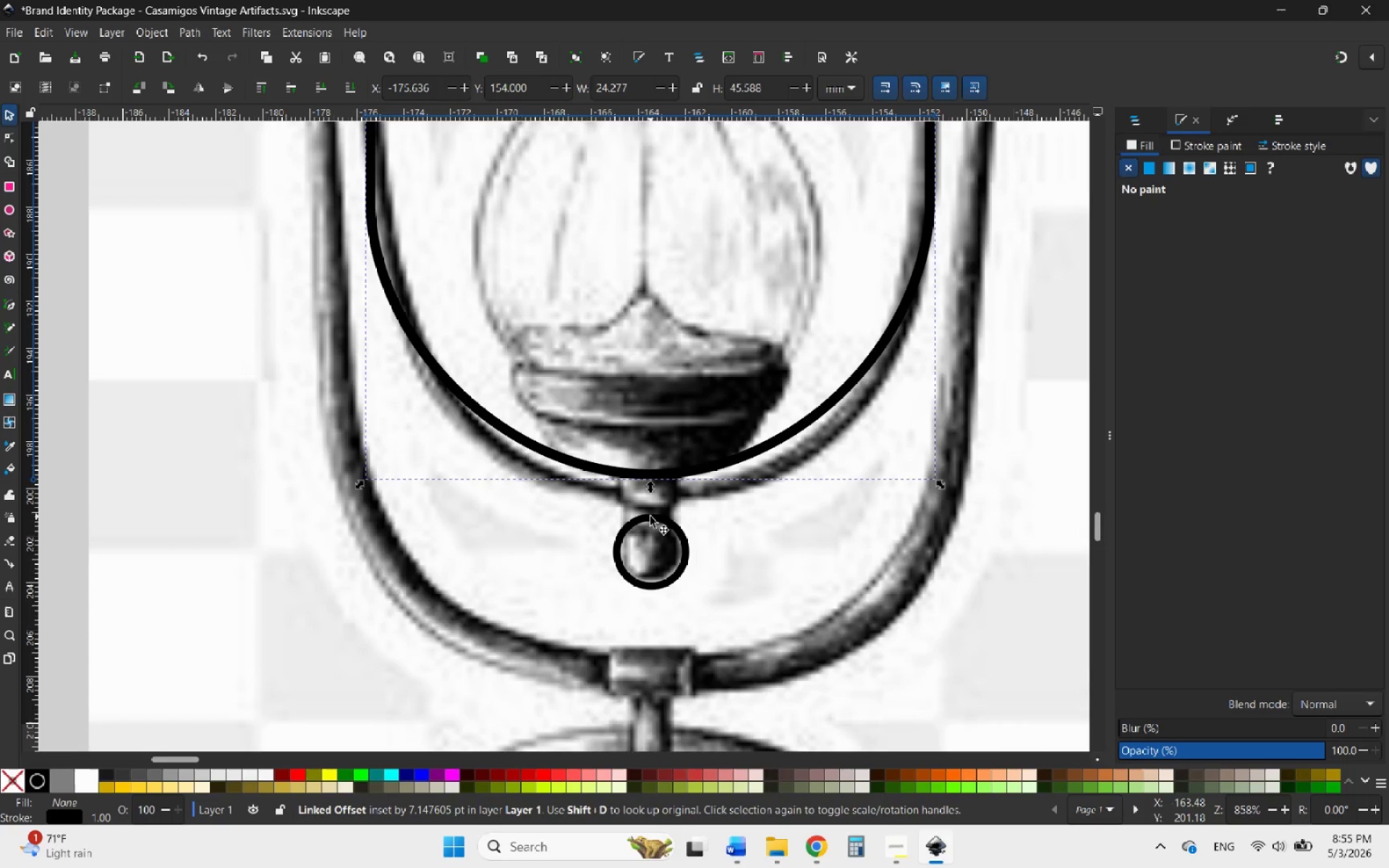 
left_click([649, 518])
 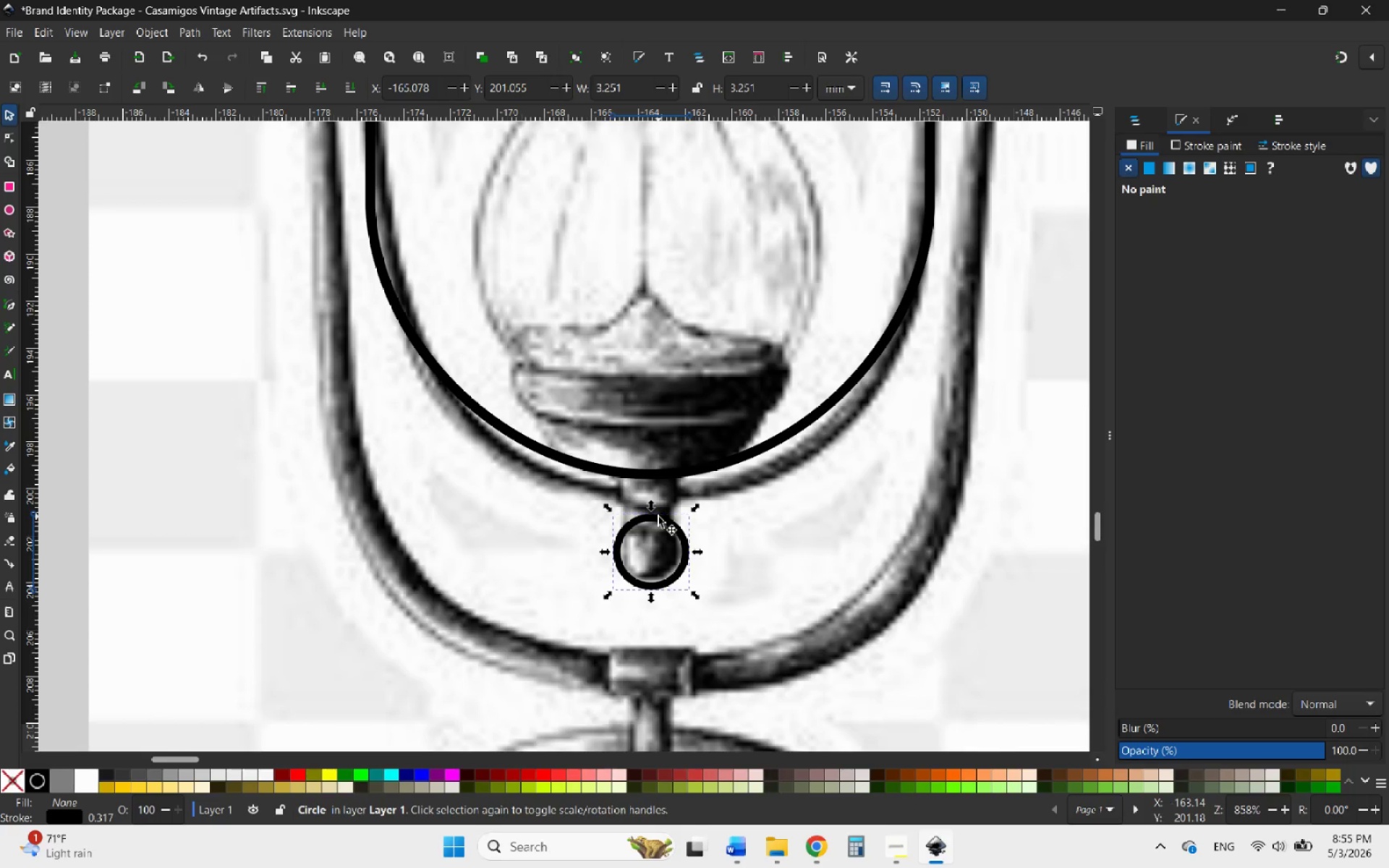 
left_click_drag(start_coordinate=[658, 518], to_coordinate=[660, 510])
 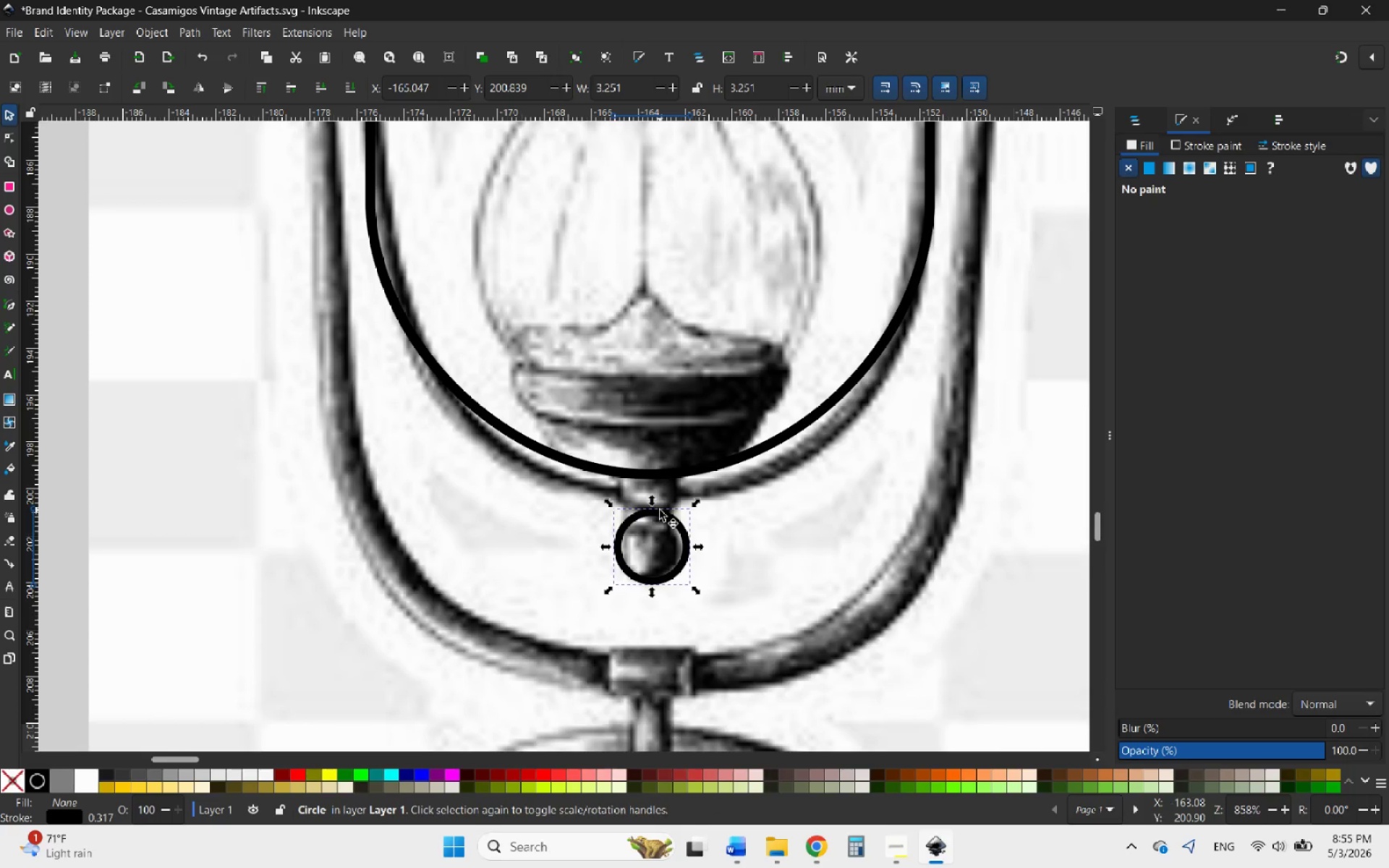 
scroll: coordinate [628, 558], scroll_direction: down, amount: 6.0
 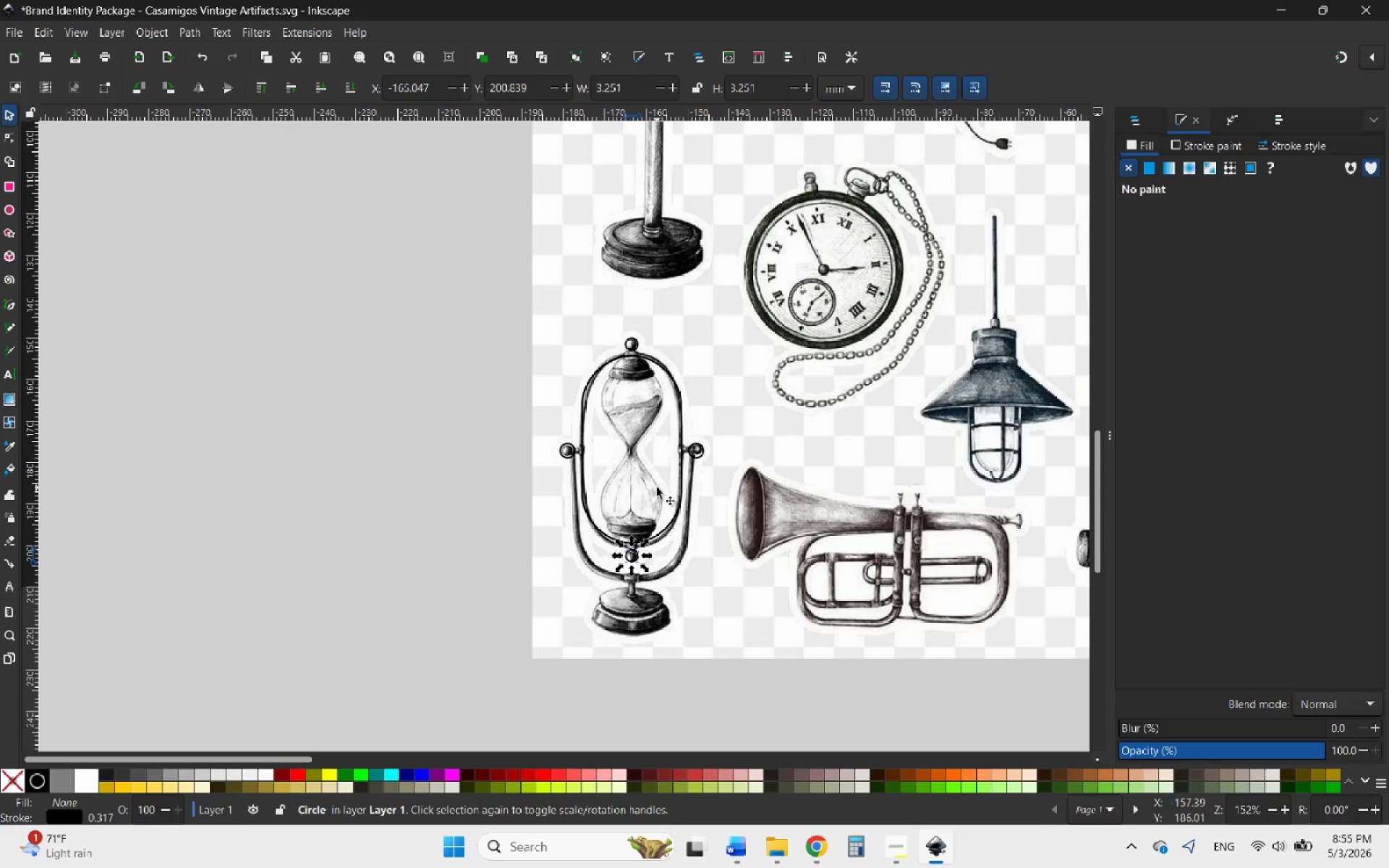 
hold_key(key=ControlLeft, duration=1.62)
scroll: coordinate [701, 427], scroll_direction: up, amount: 5.0
 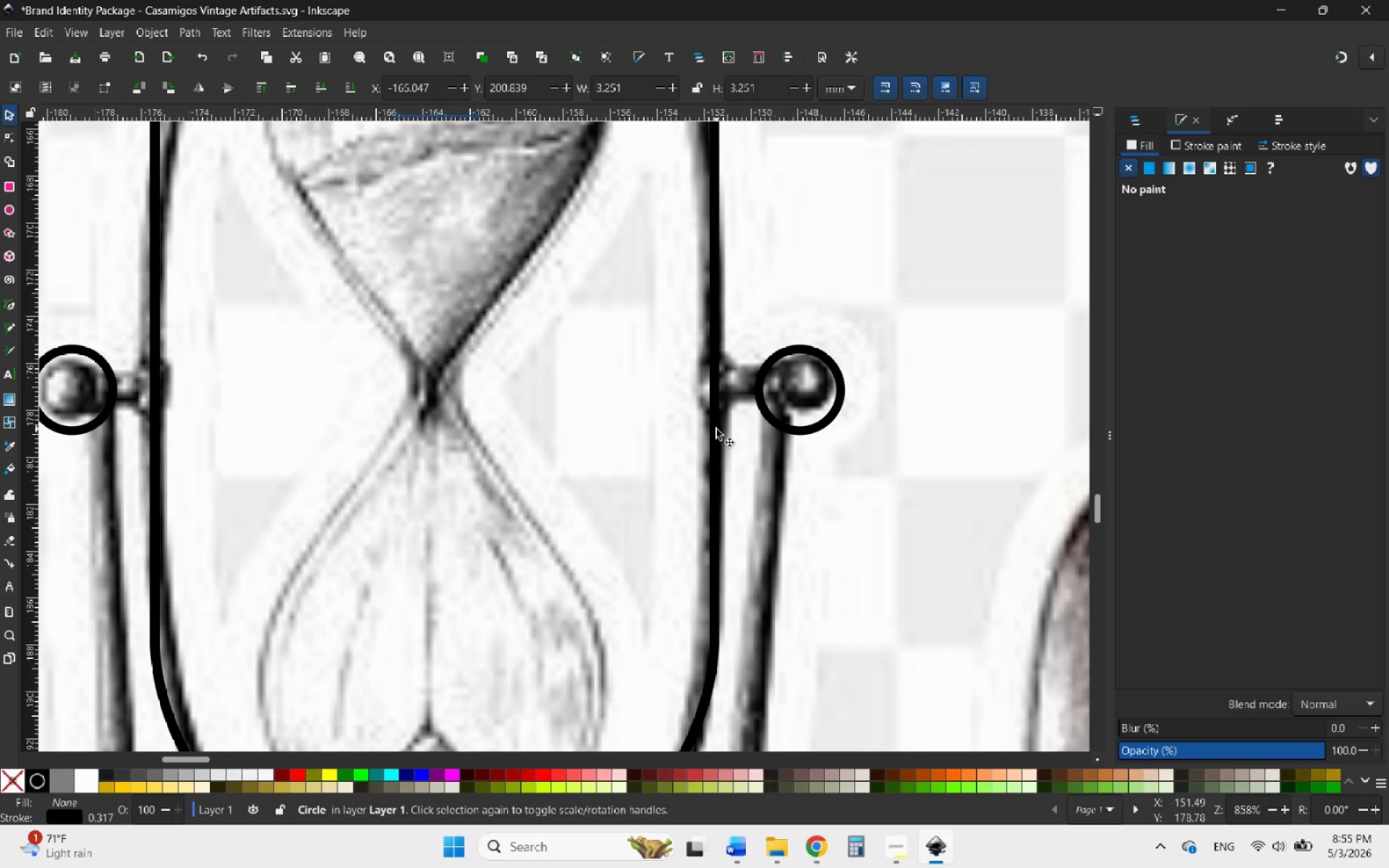 
hold_key(key=ControlLeft, duration=1.33)
 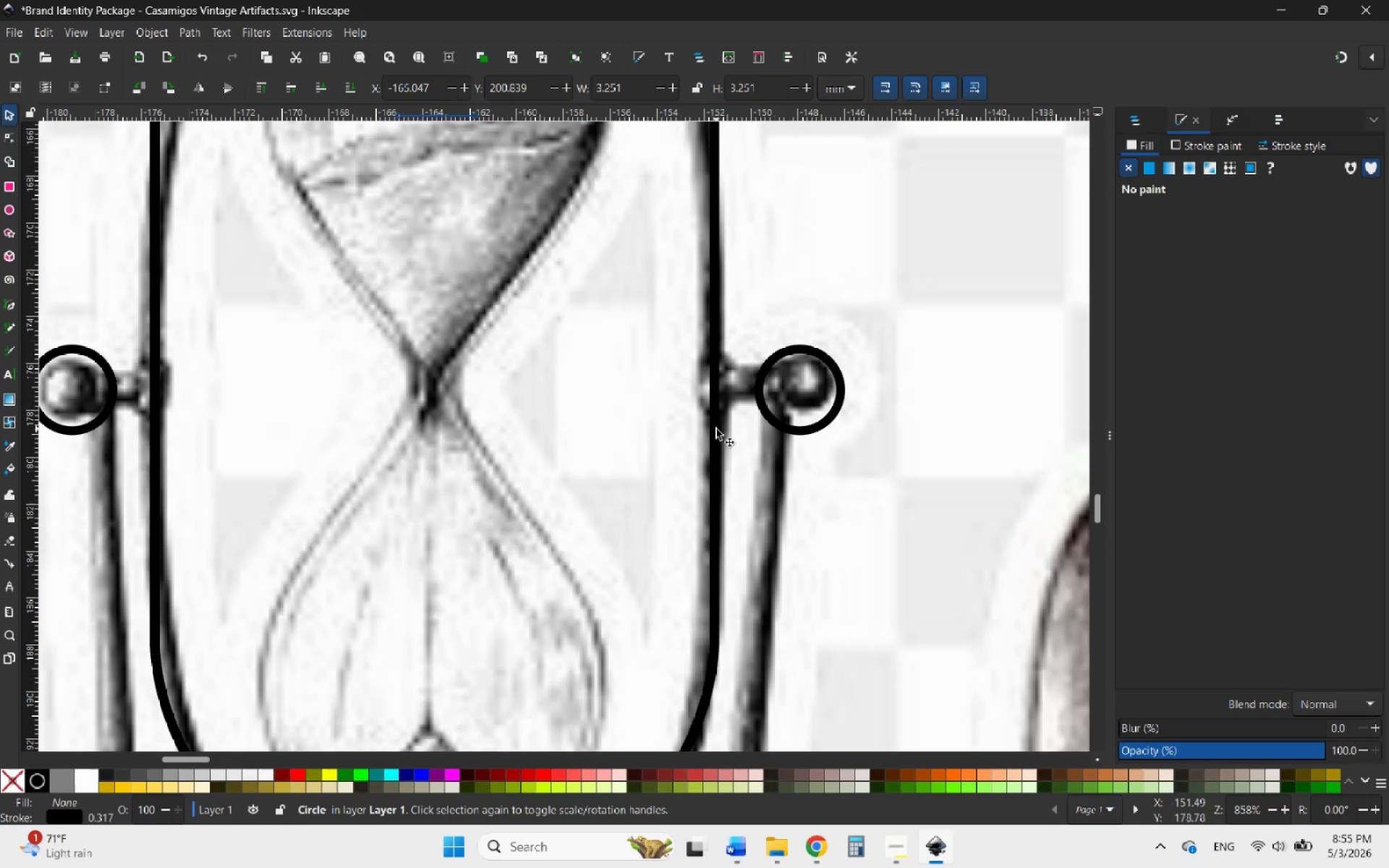 
left_click([716, 429])
 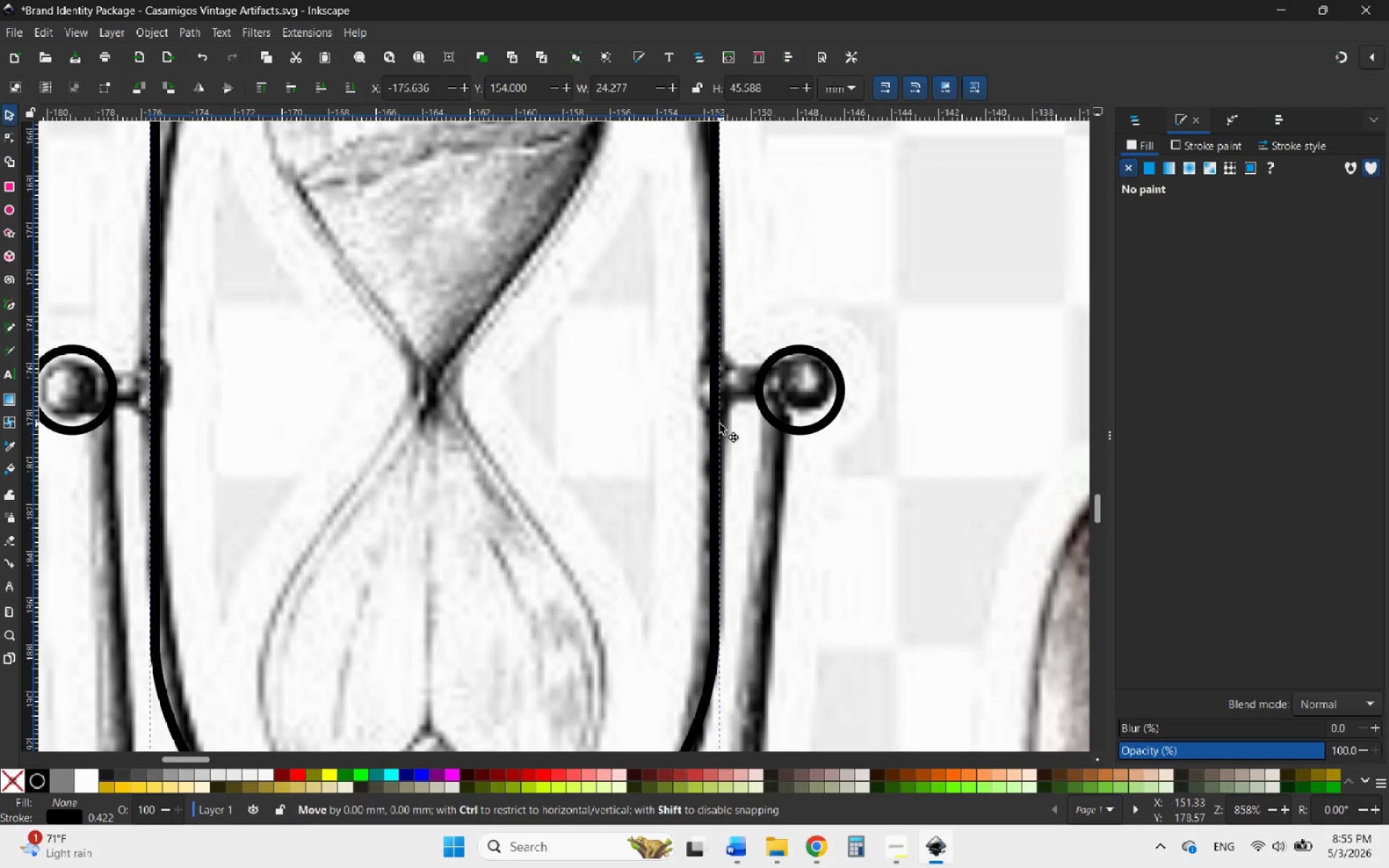 
scroll: coordinate [721, 468], scroll_direction: down, amount: 3.0
 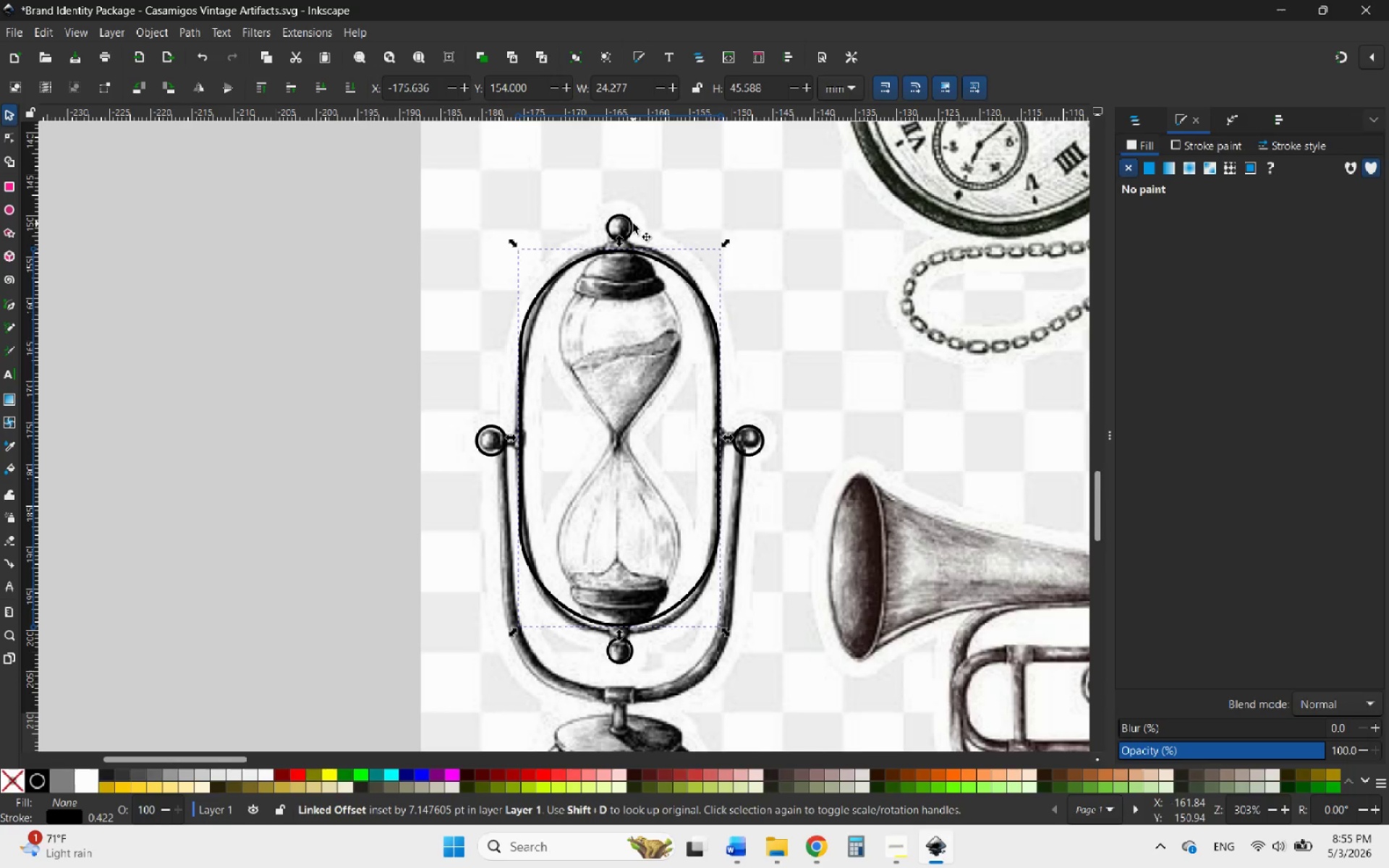 
hold_key(key=ControlLeft, duration=0.59)
 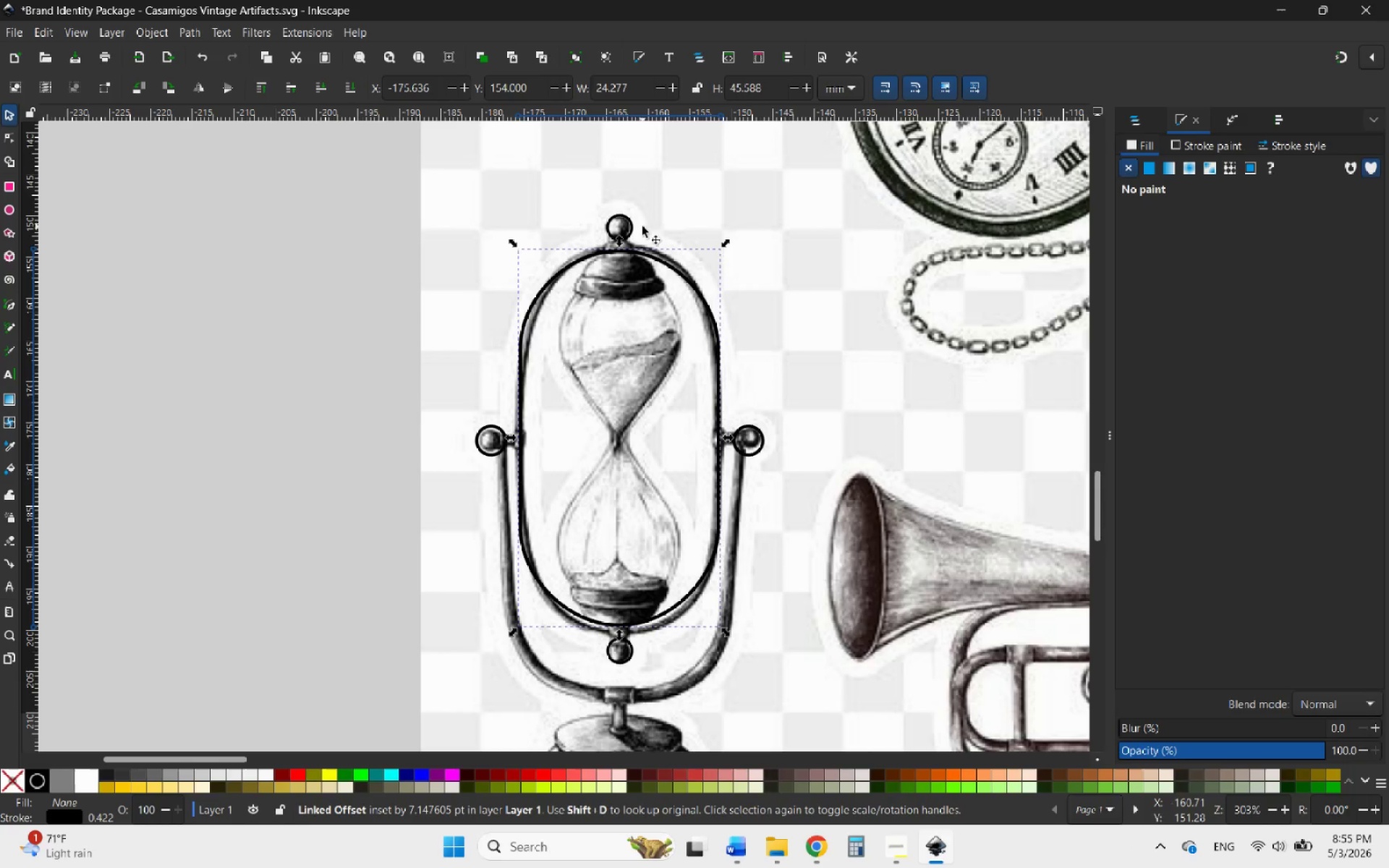 
hold_key(key=ShiftLeft, duration=3.44)
left_click([633, 224])
 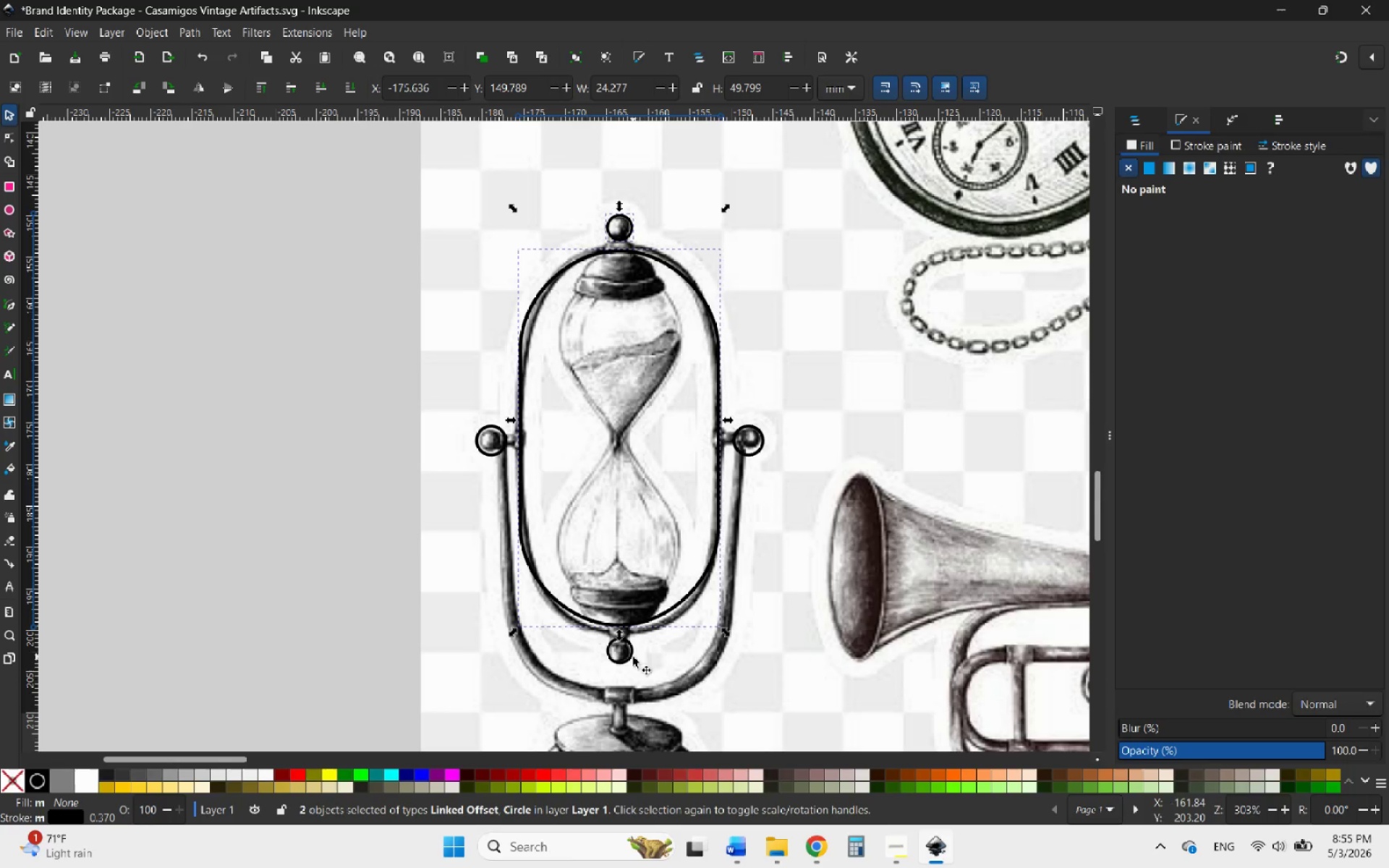 
left_click([629, 659])
 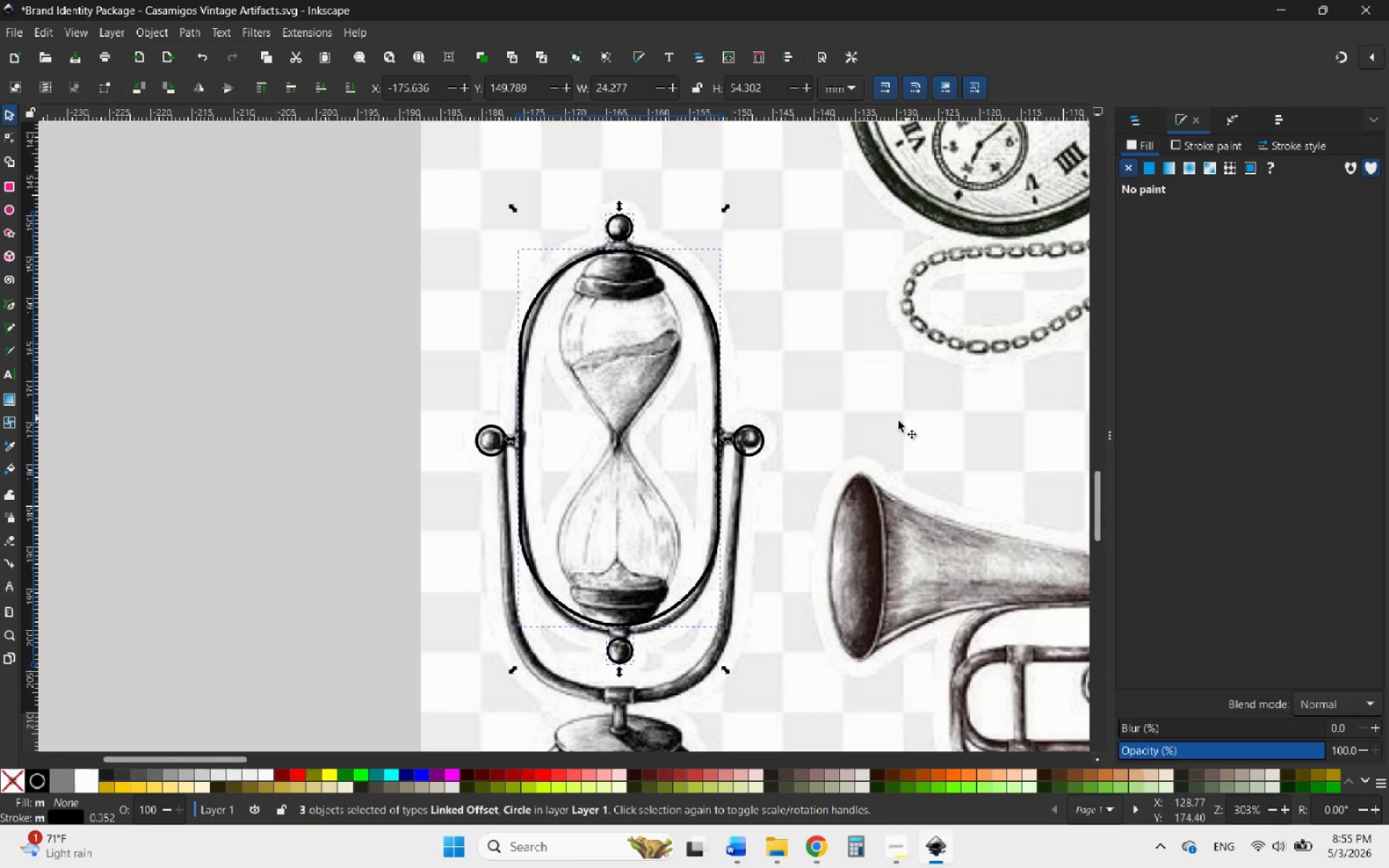 
left_click([646, 650])
 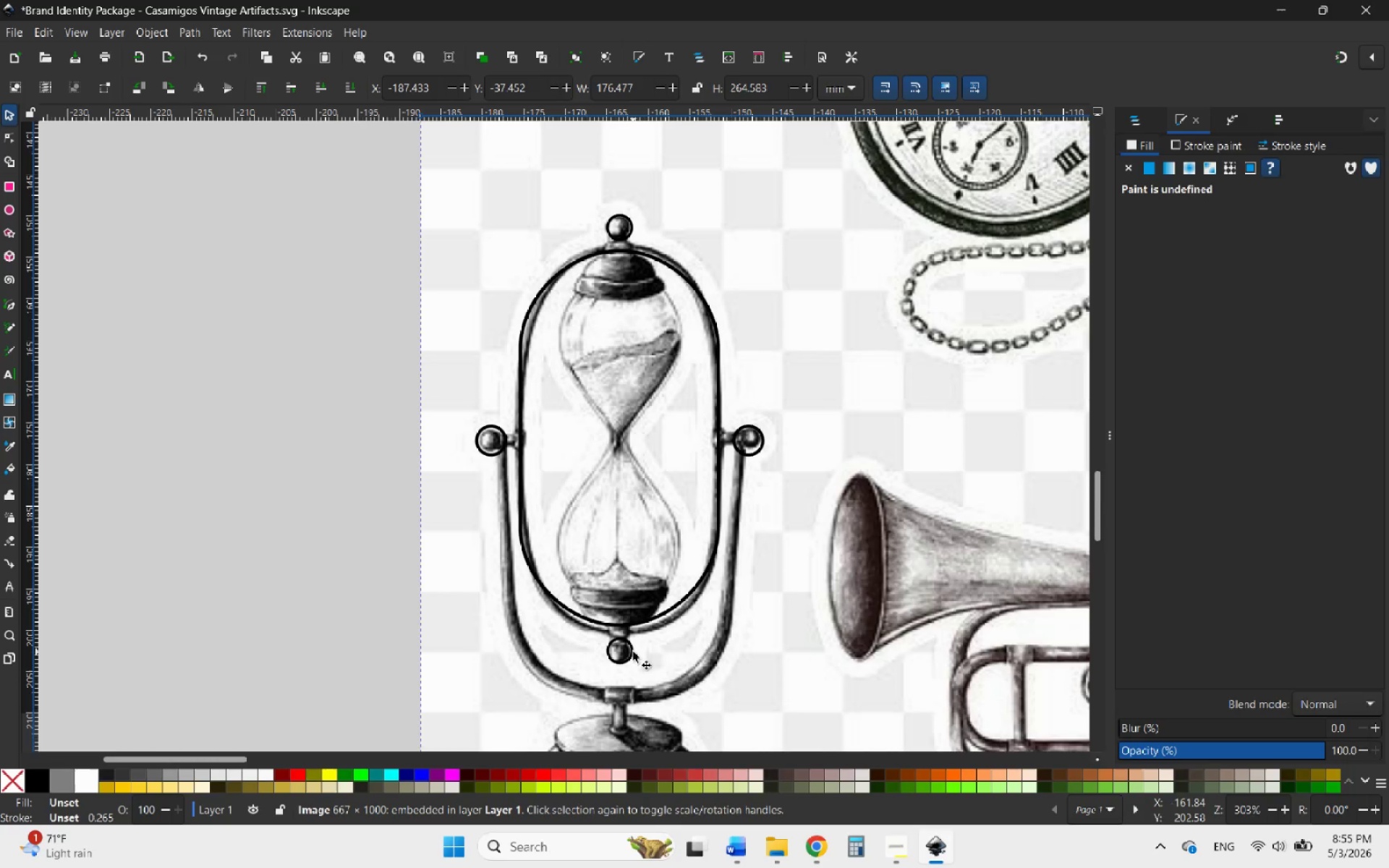 
left_click([633, 652])
 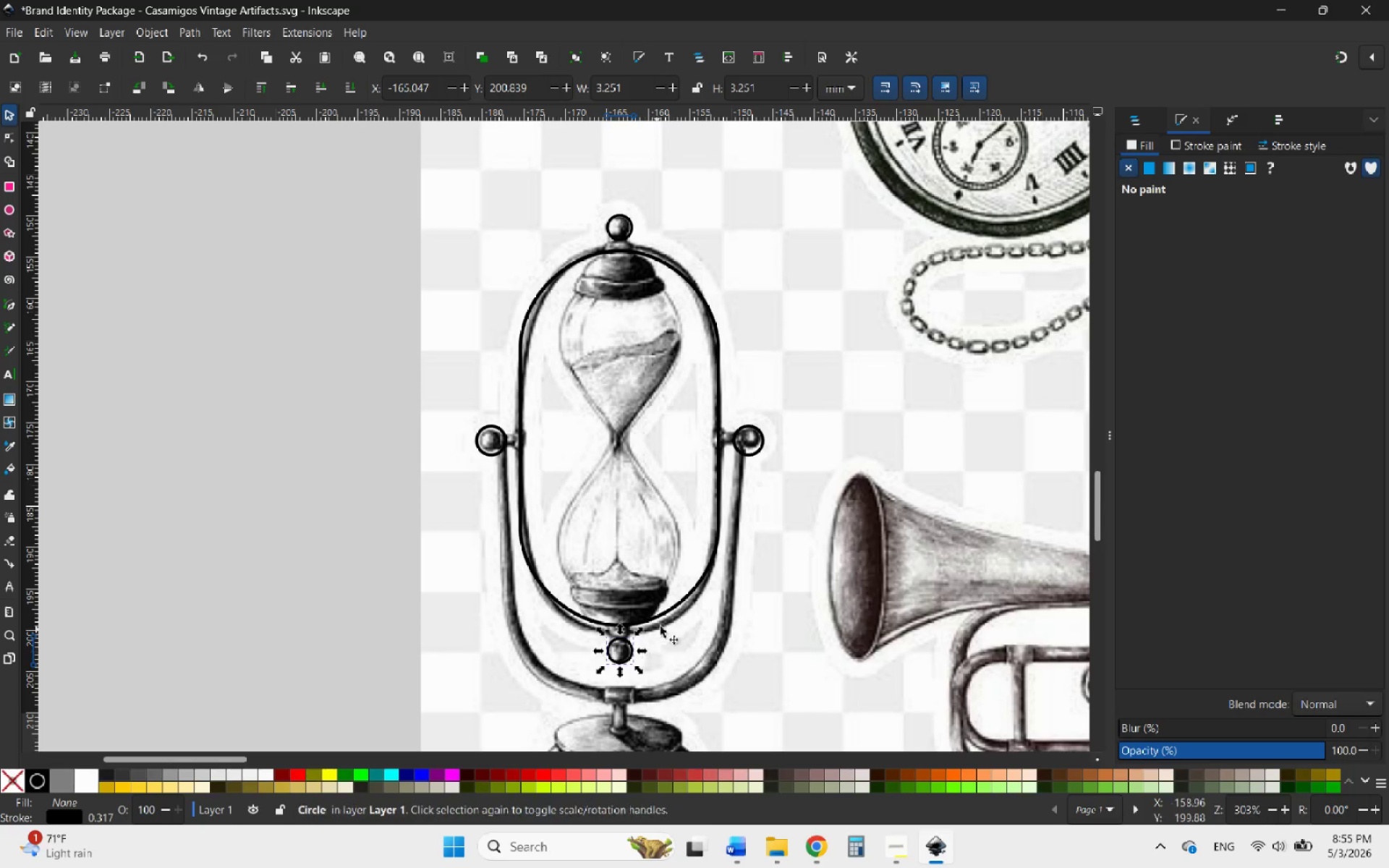 
hold_key(key=ShiftLeft, duration=8.06)
left_click([629, 220])
 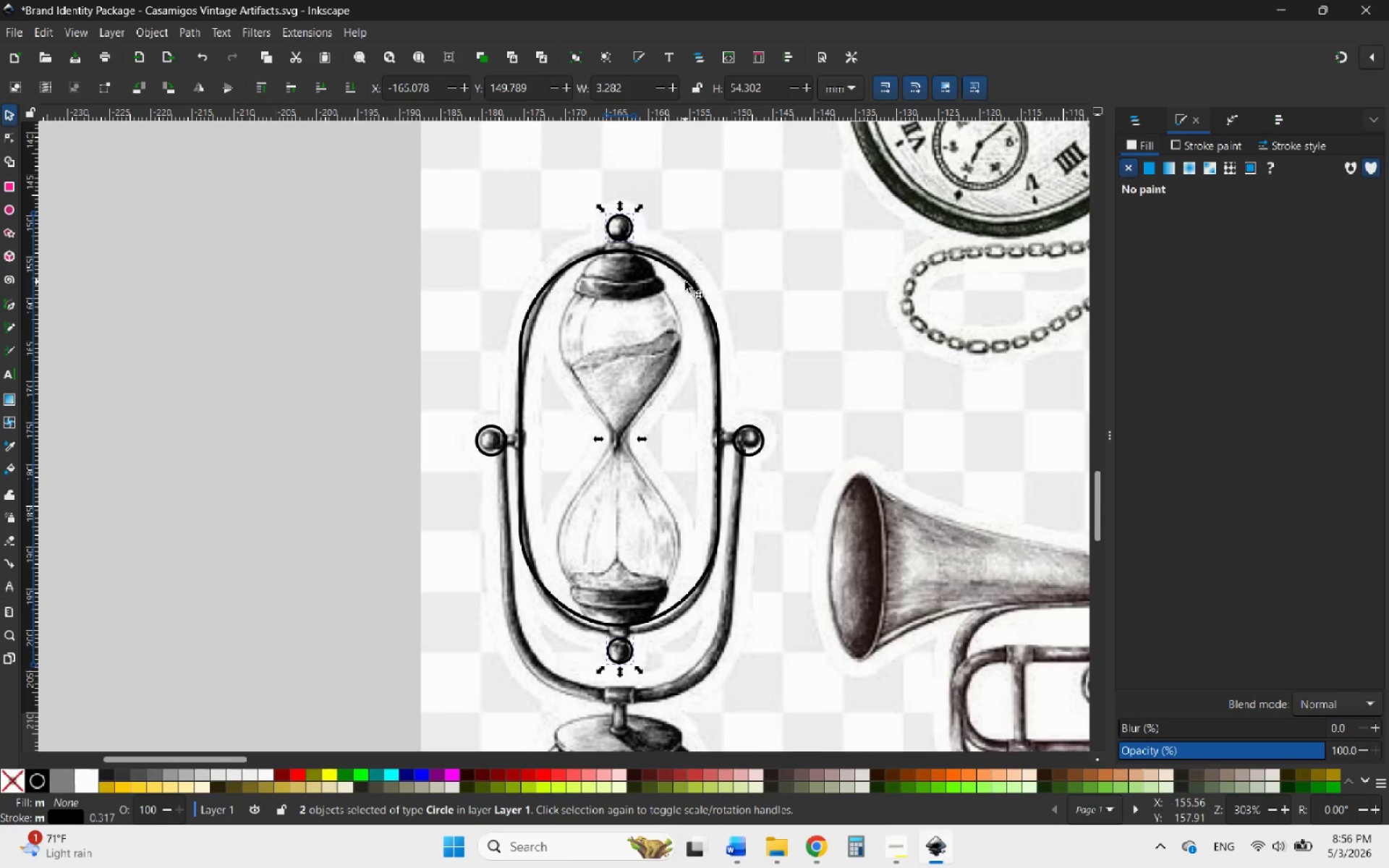 
left_click([686, 280])
 